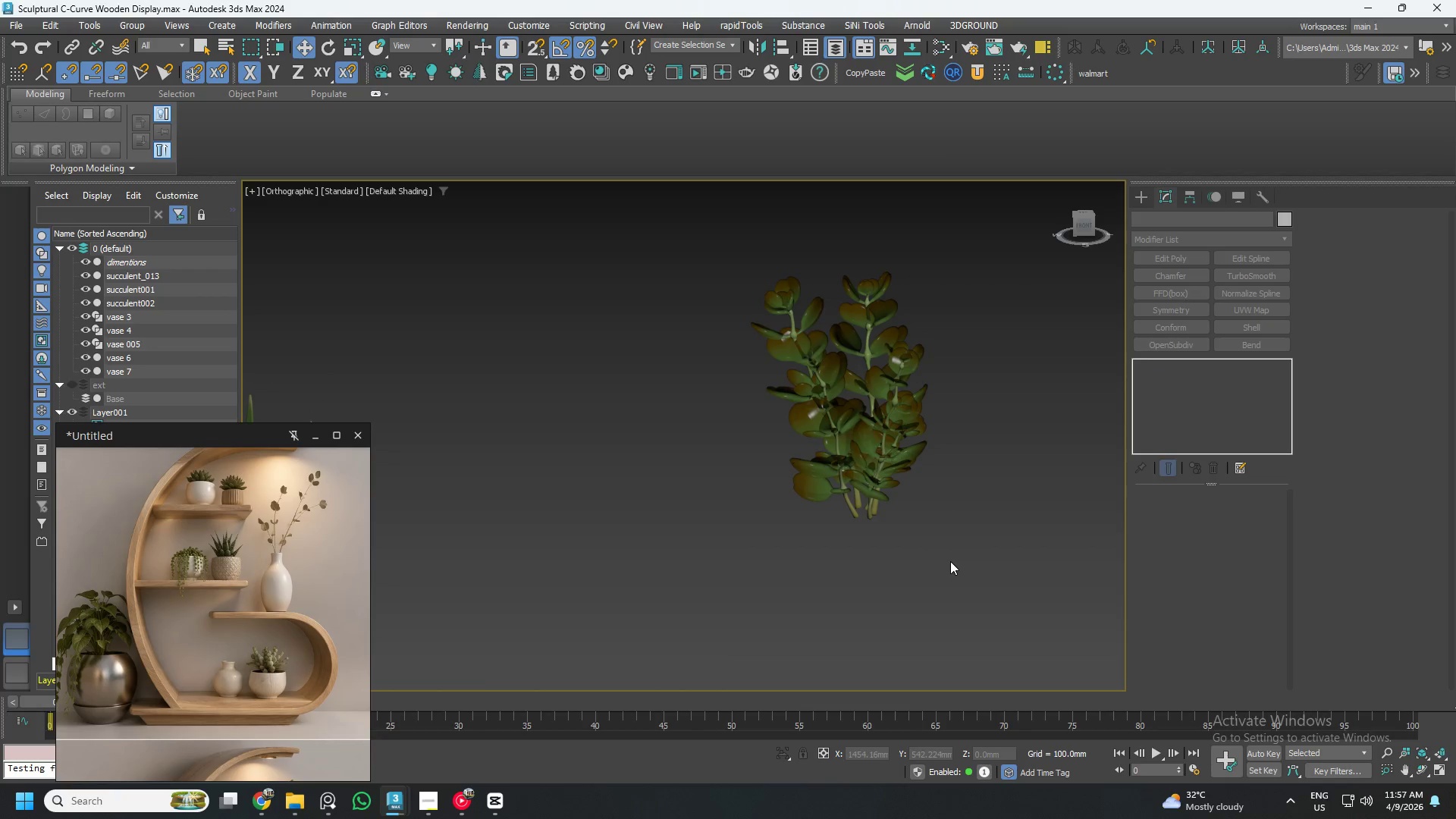 
left_click_drag(start_coordinate=[950, 561], to_coordinate=[764, 424])
 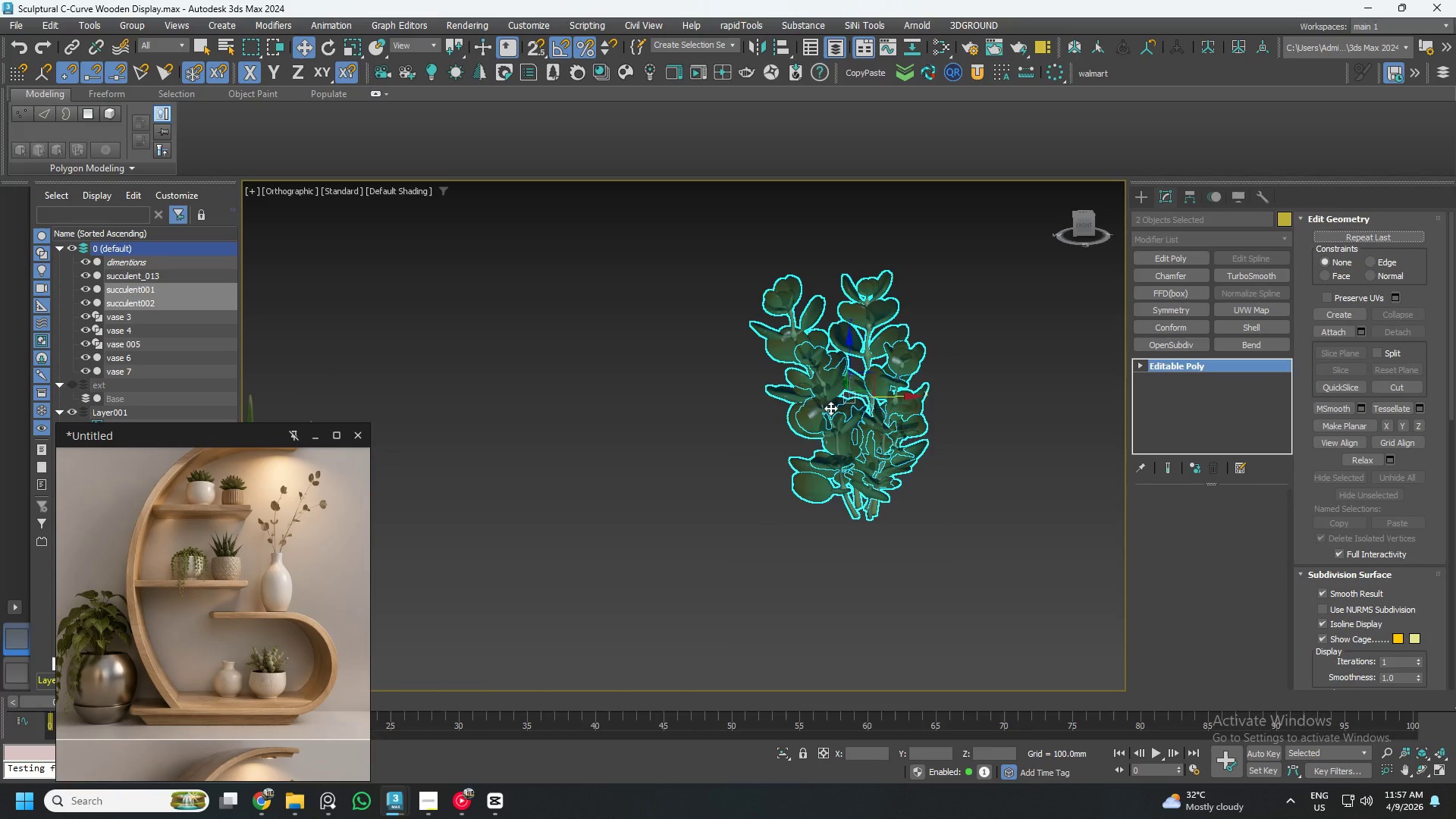 
scroll: coordinate [842, 406], scroll_direction: down, amount: 2.0
 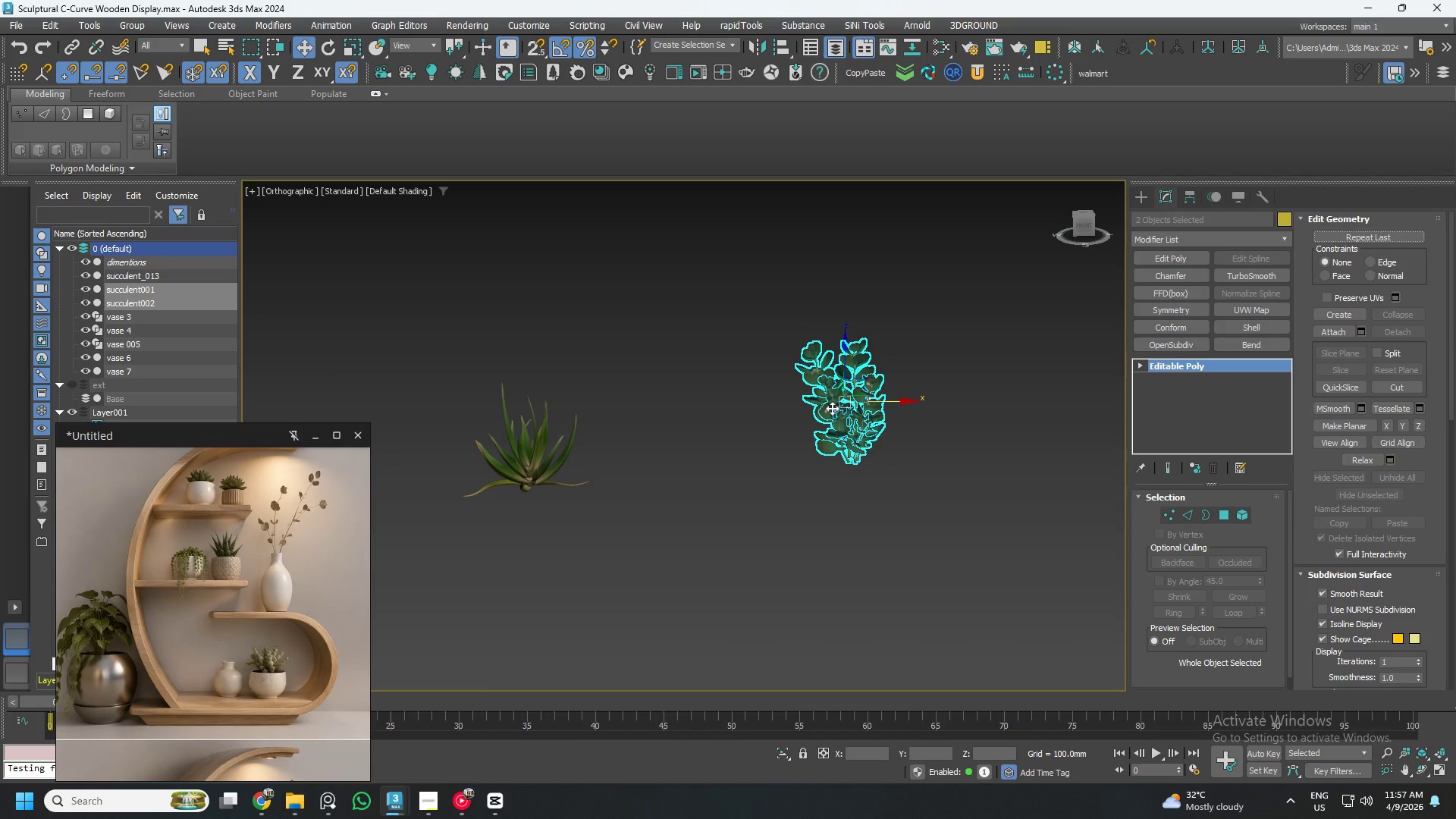 
hold_key(key=AltLeft, duration=0.47)
 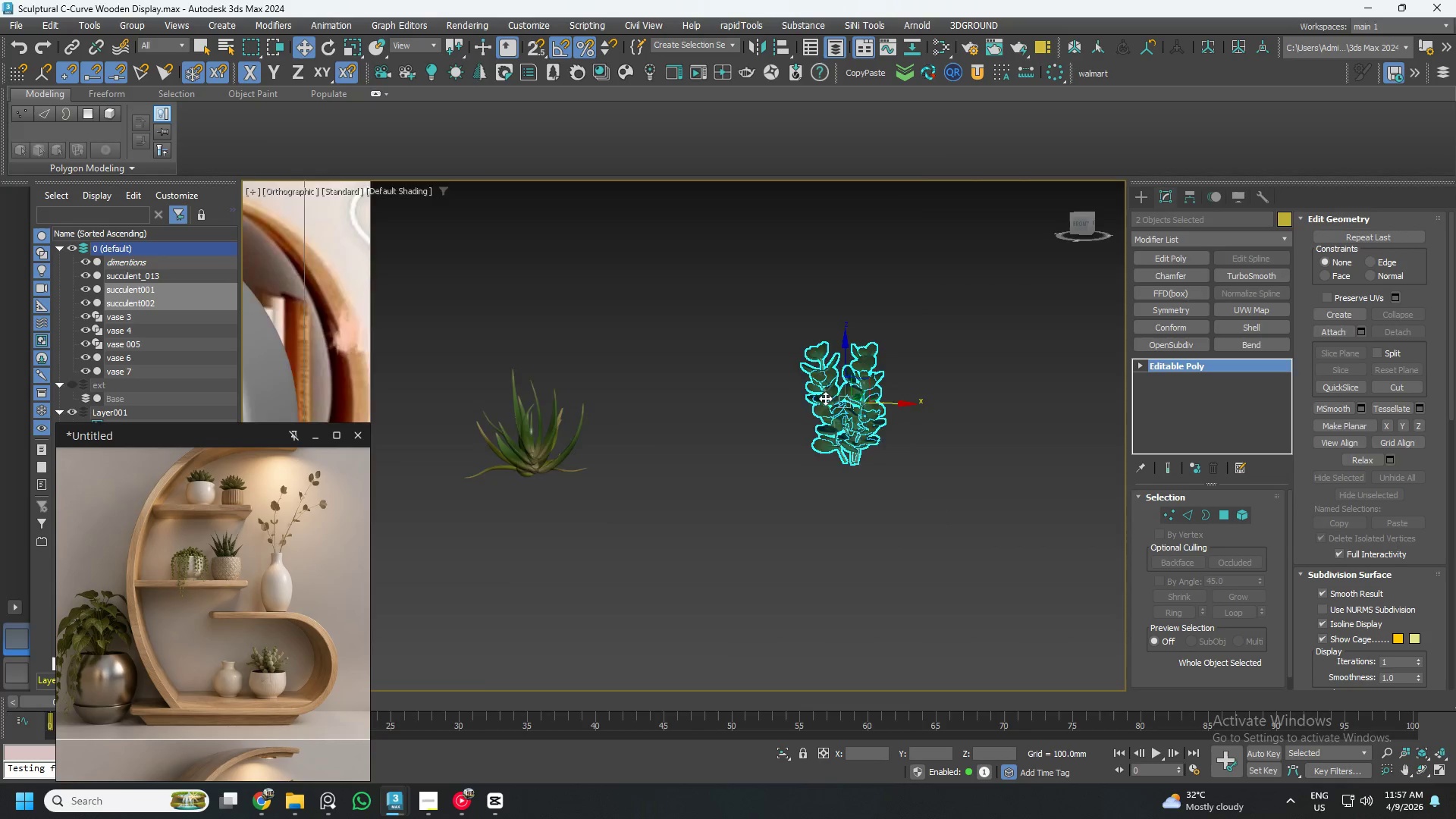 
scroll: coordinate [826, 398], scroll_direction: down, amount: 2.0
 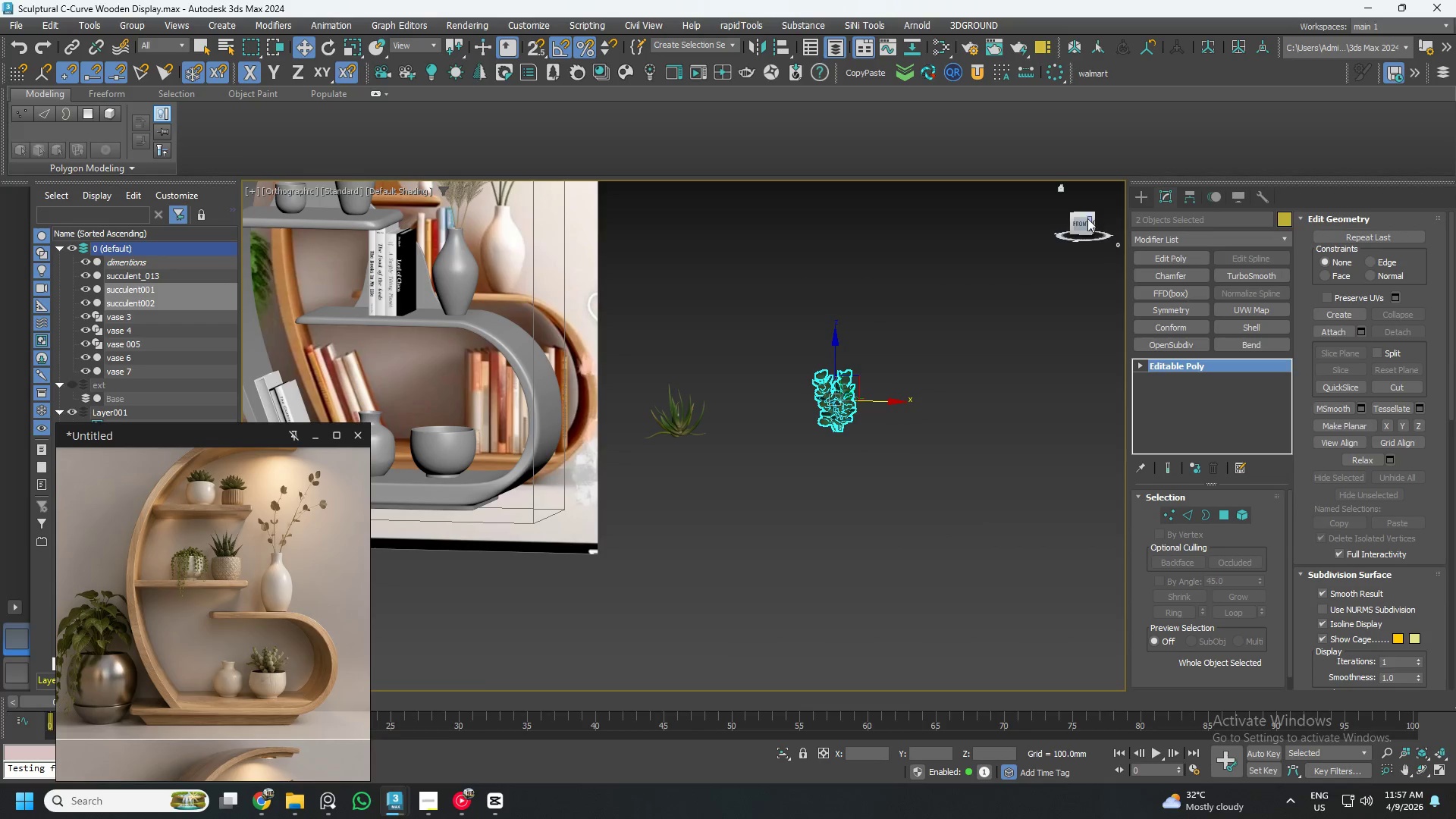 
left_click([1081, 217])
 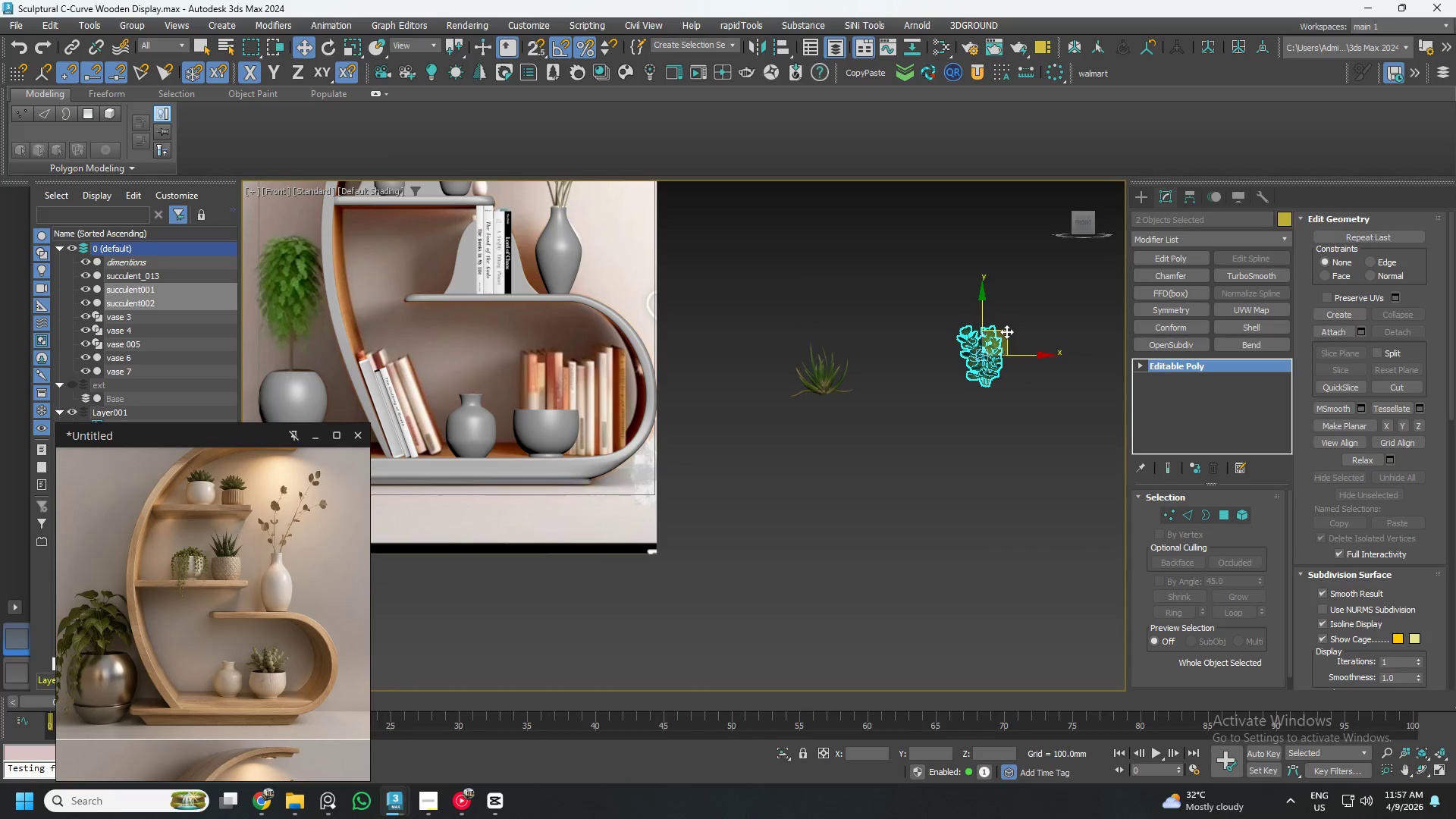 
left_click_drag(start_coordinate=[1006, 331], to_coordinate=[569, 362])
 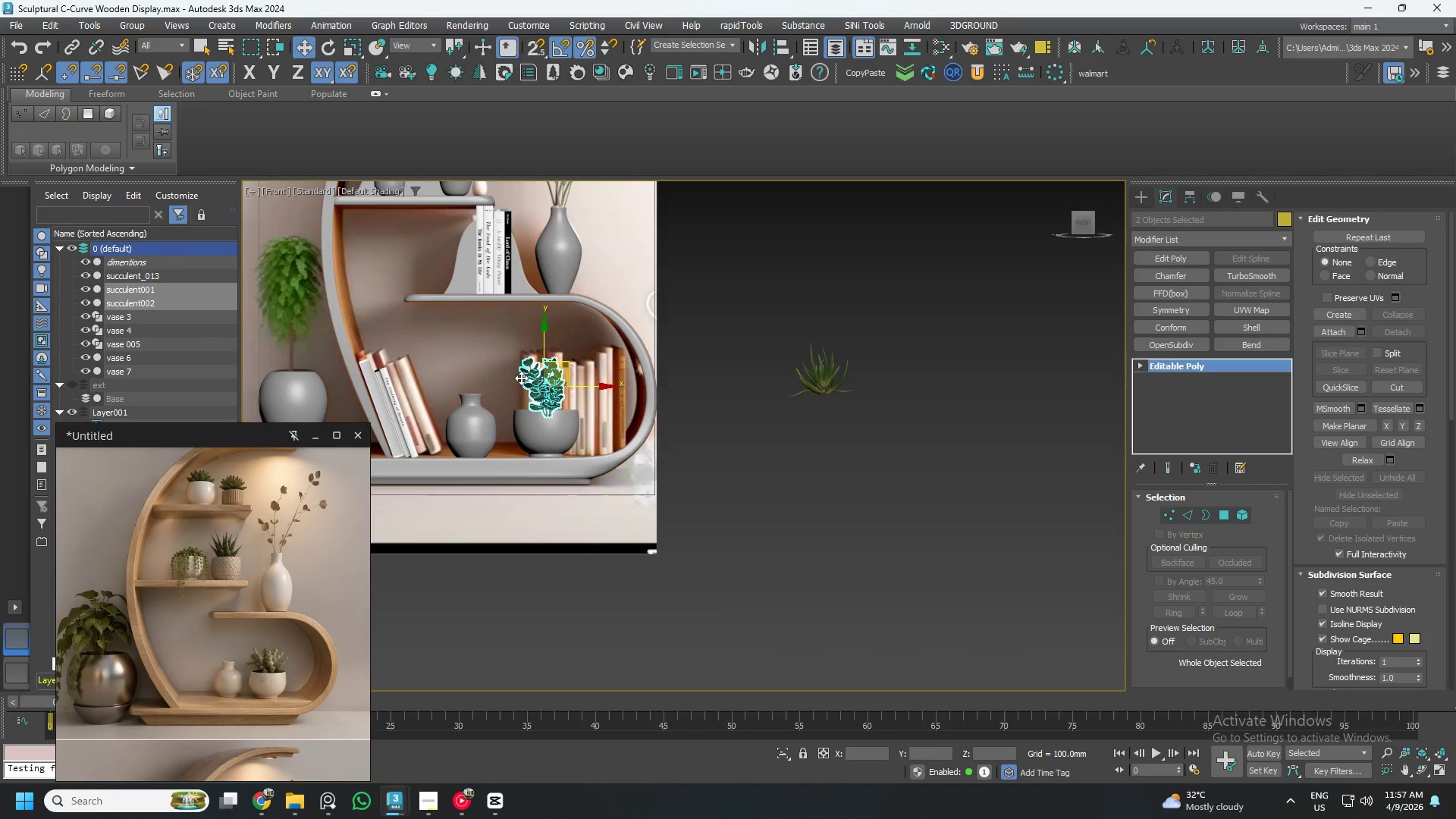 
scroll: coordinate [620, 388], scroll_direction: up, amount: 6.0
 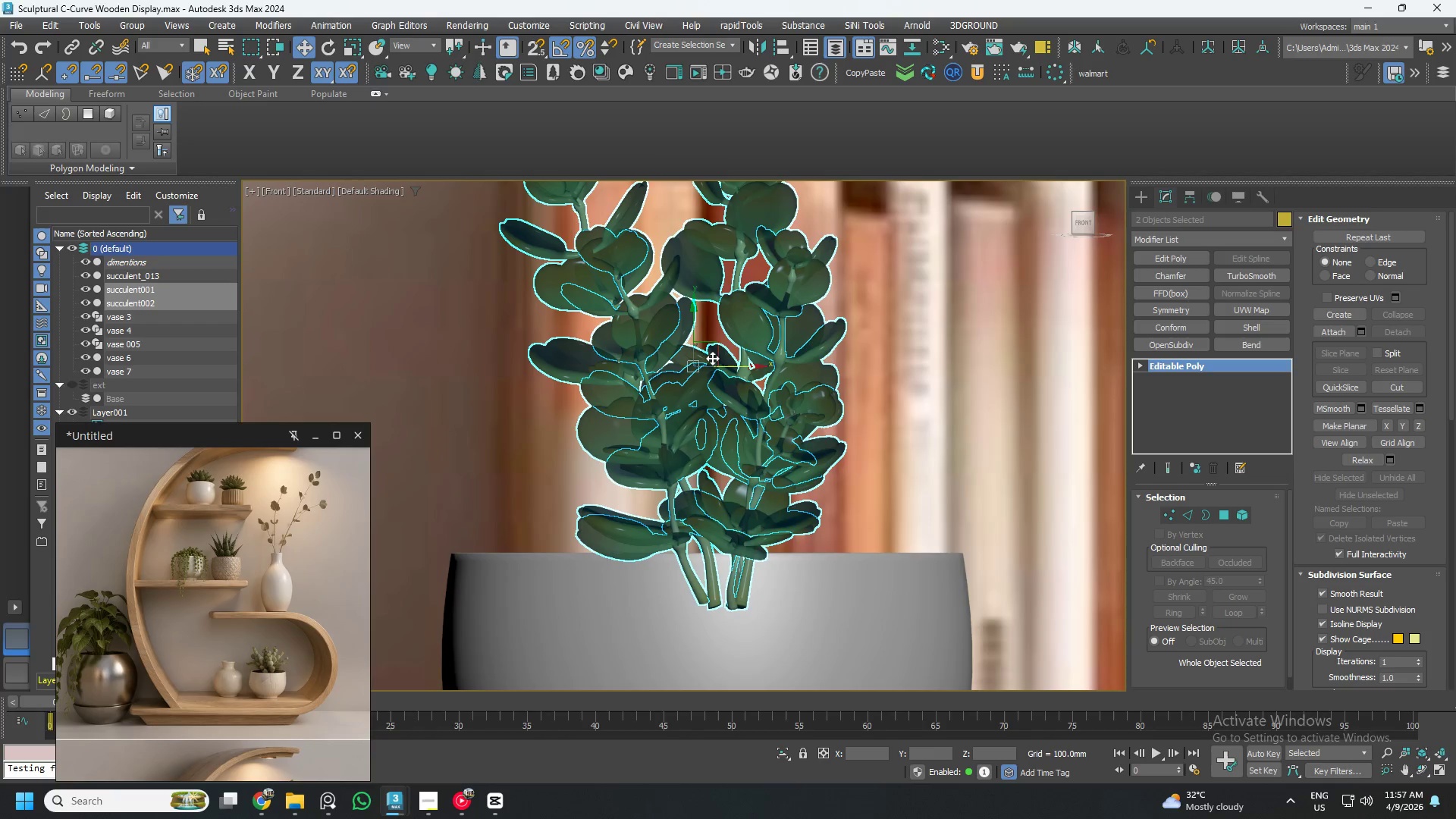 
left_click_drag(start_coordinate=[718, 345], to_coordinate=[671, 353])
 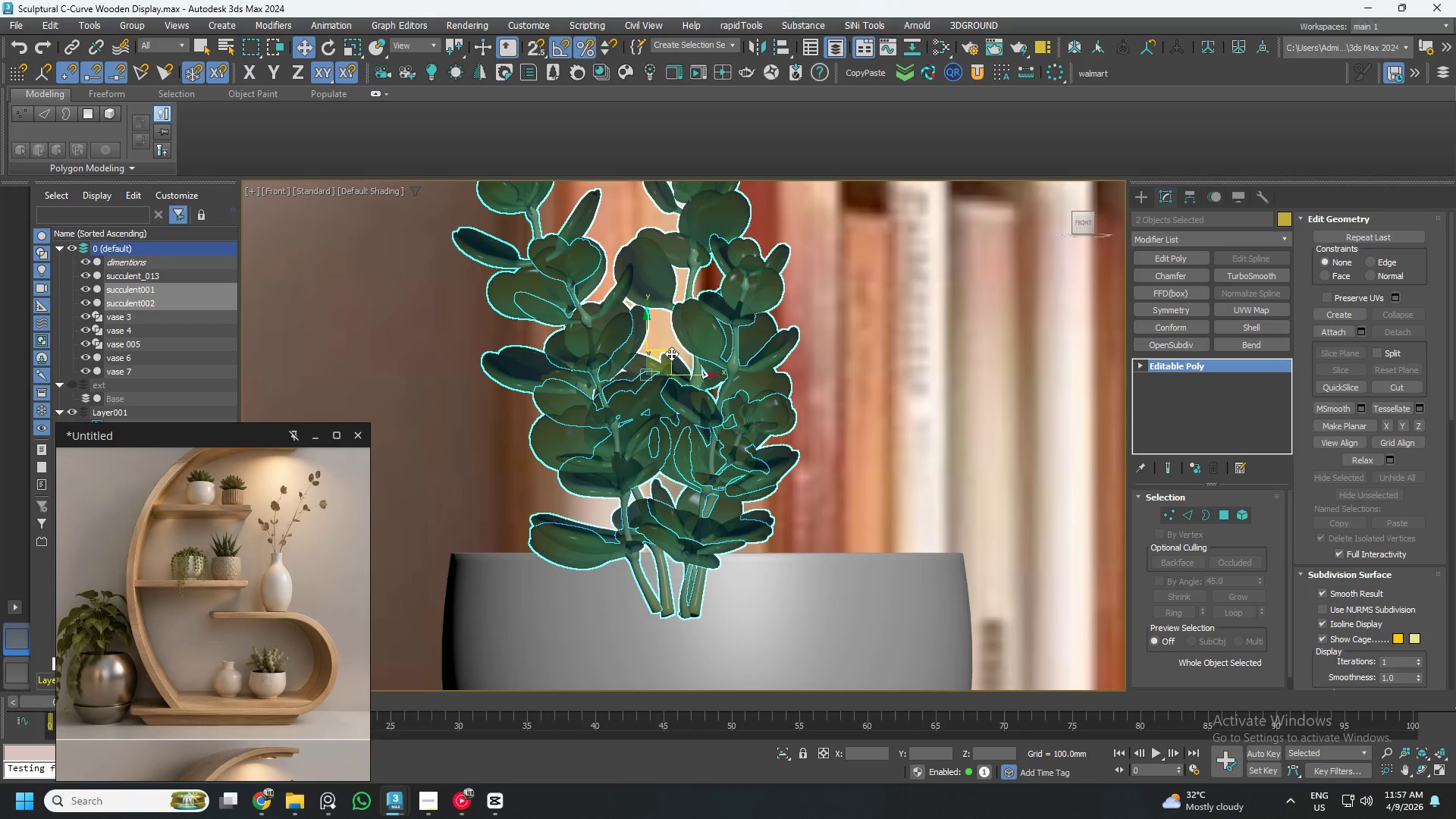 
key(E)
 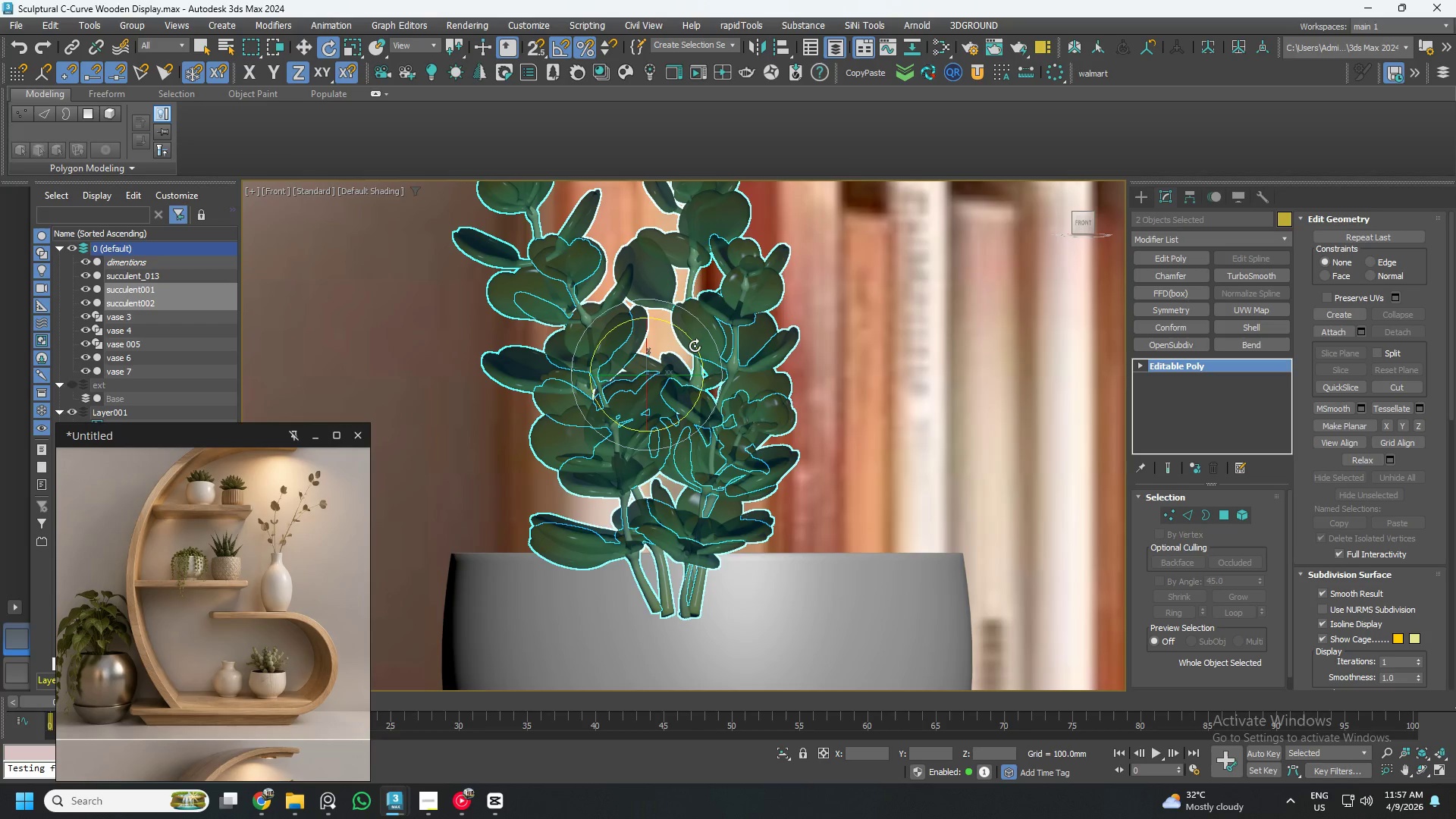 
left_click_drag(start_coordinate=[695, 345], to_coordinate=[681, 340])
 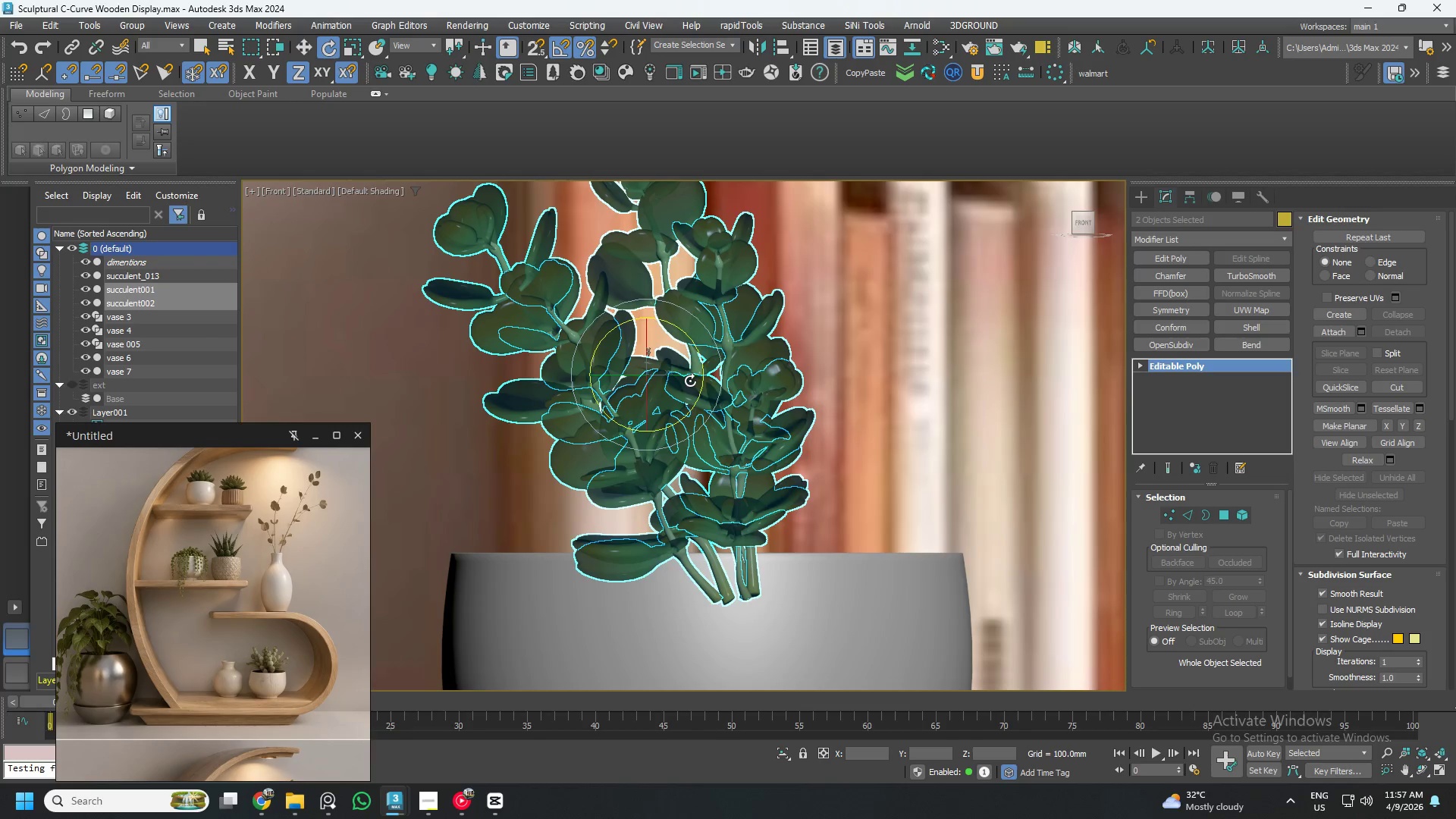 
key(W)
 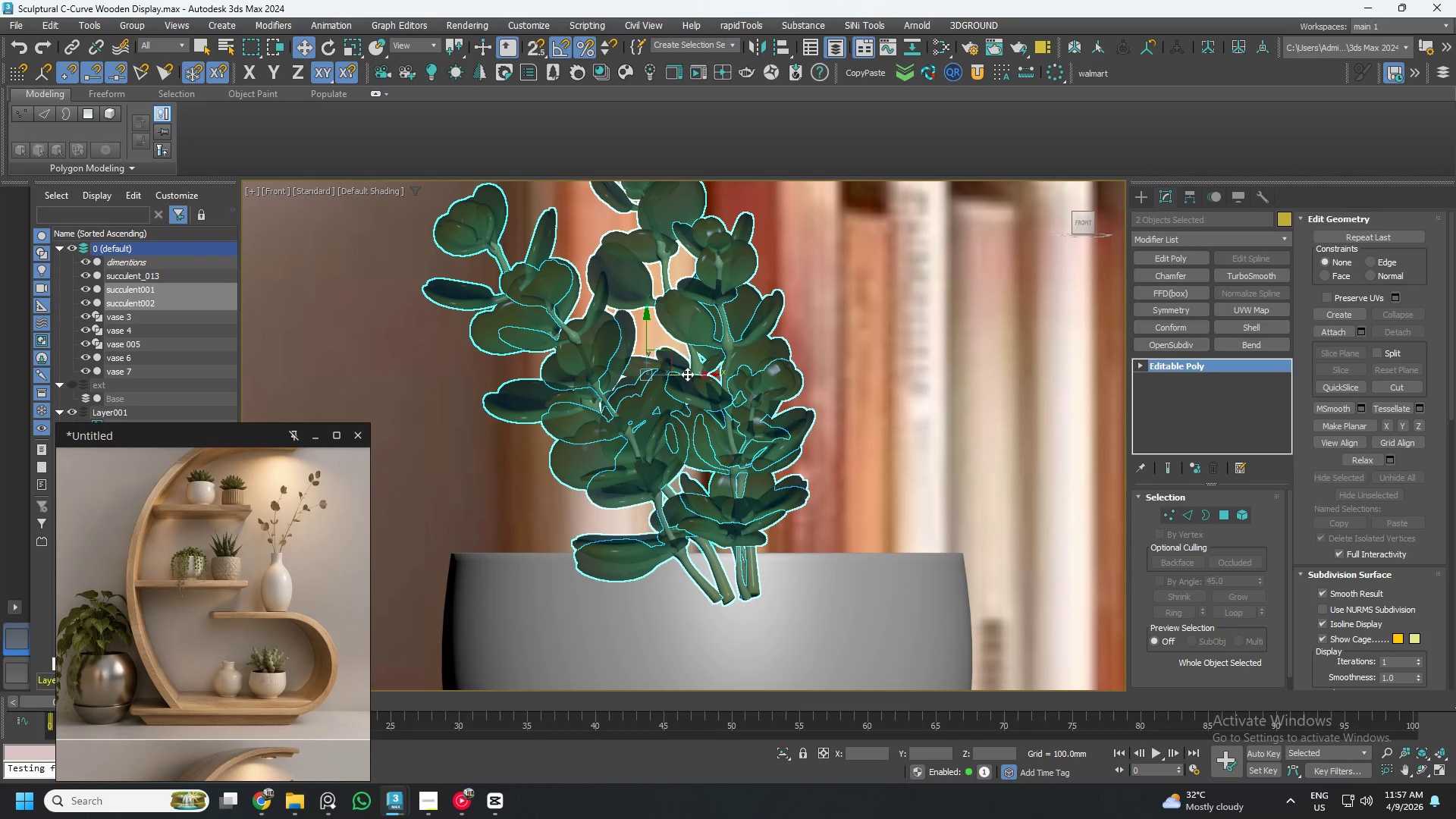 
left_click_drag(start_coordinate=[687, 374], to_coordinate=[643, 378])
 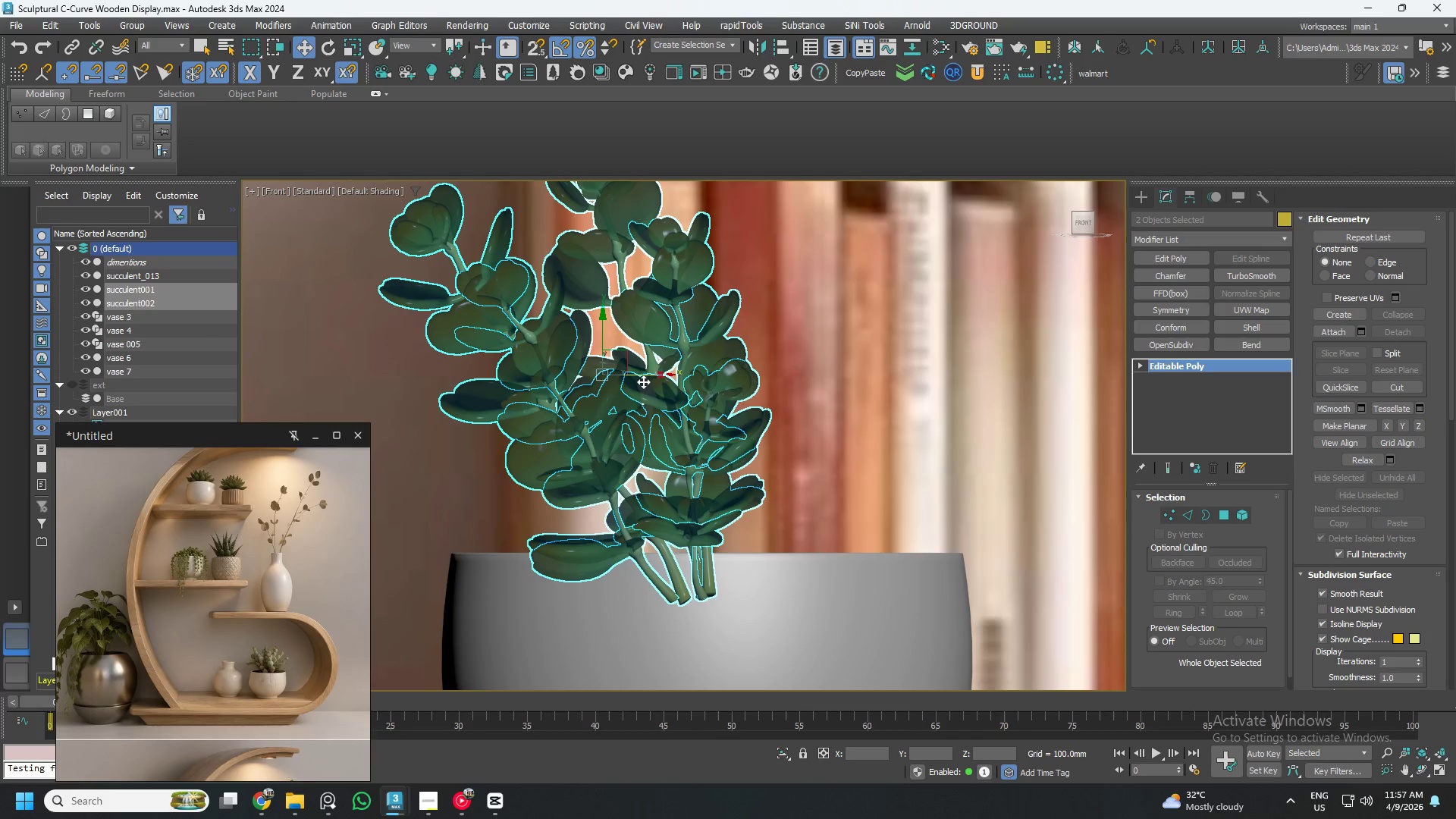 
key(E)
 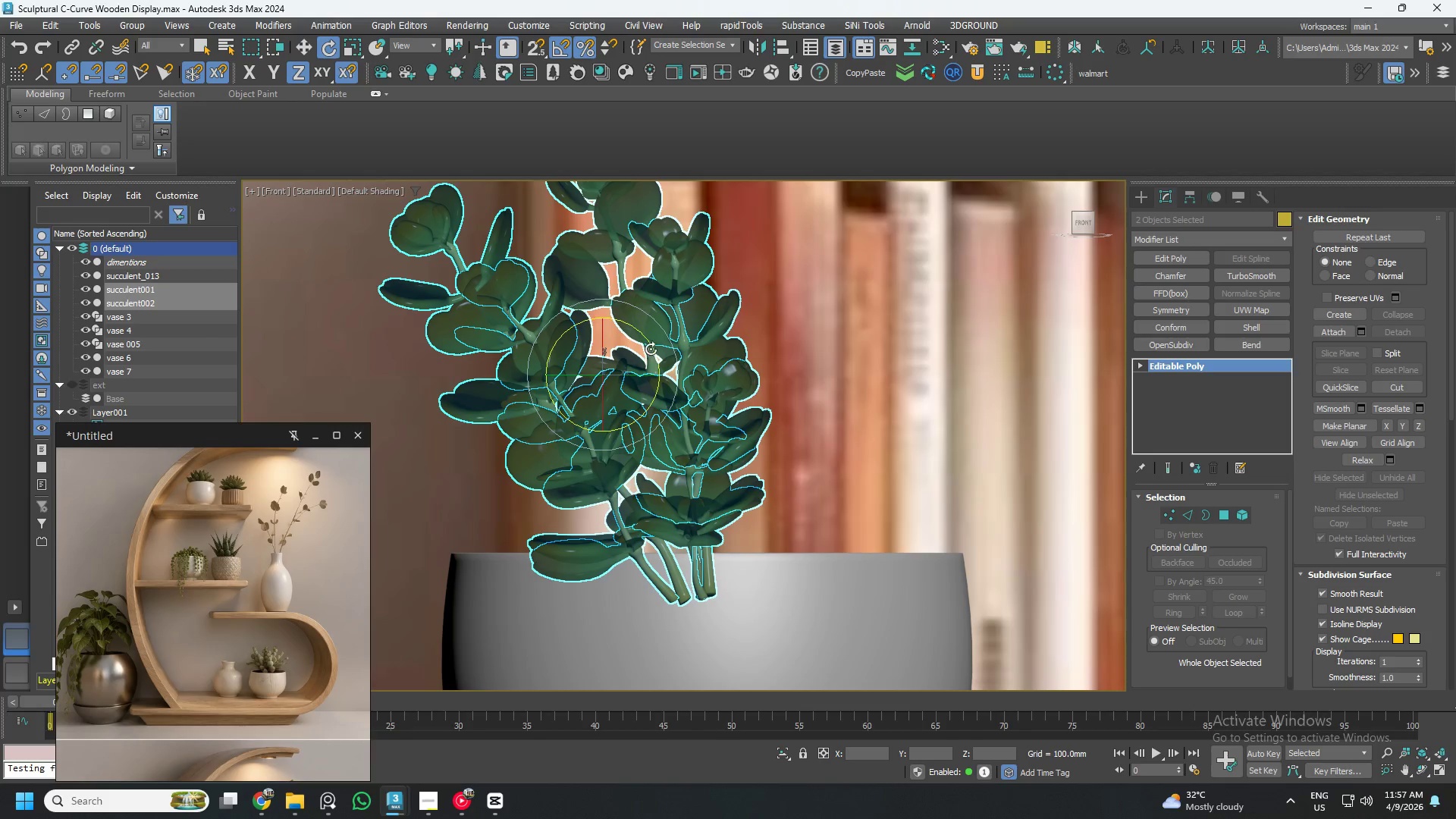 
hold_key(key=ShiftLeft, duration=1.5)
left_click_drag(start_coordinate=[649, 335], to_coordinate=[666, 357])
 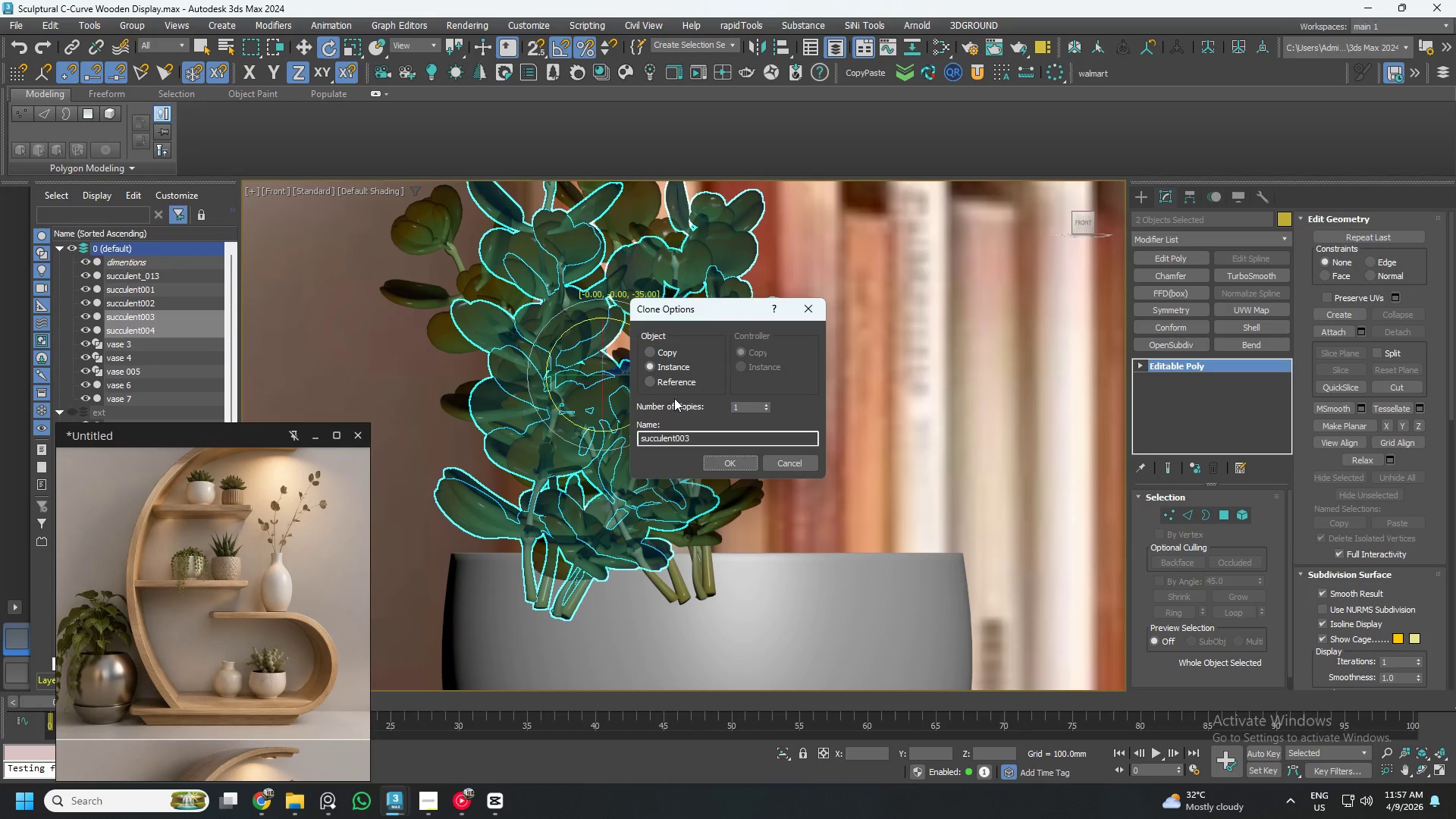 
hold_key(key=ShiftLeft, duration=1.22)
 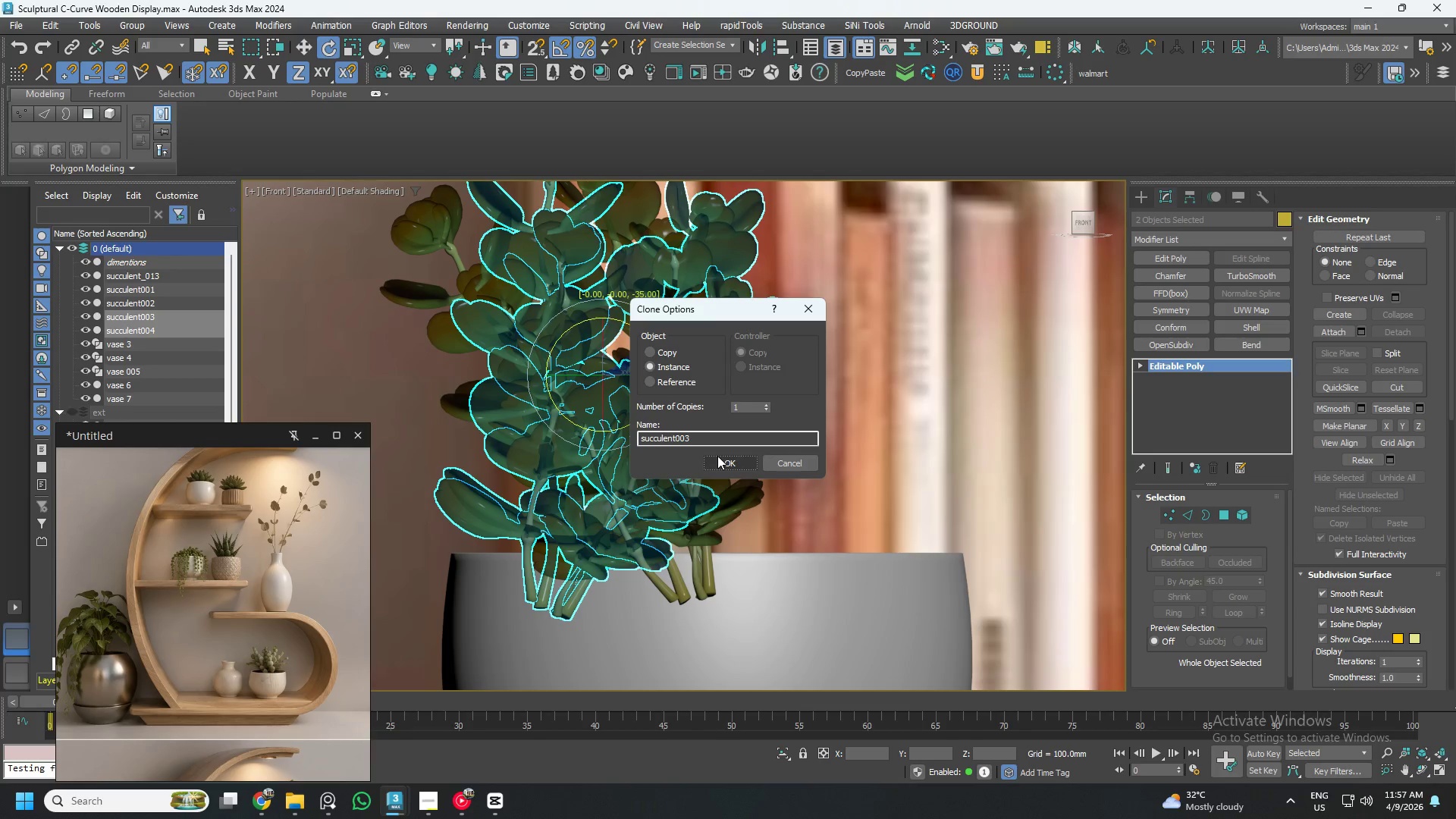 
left_click([717, 458])
 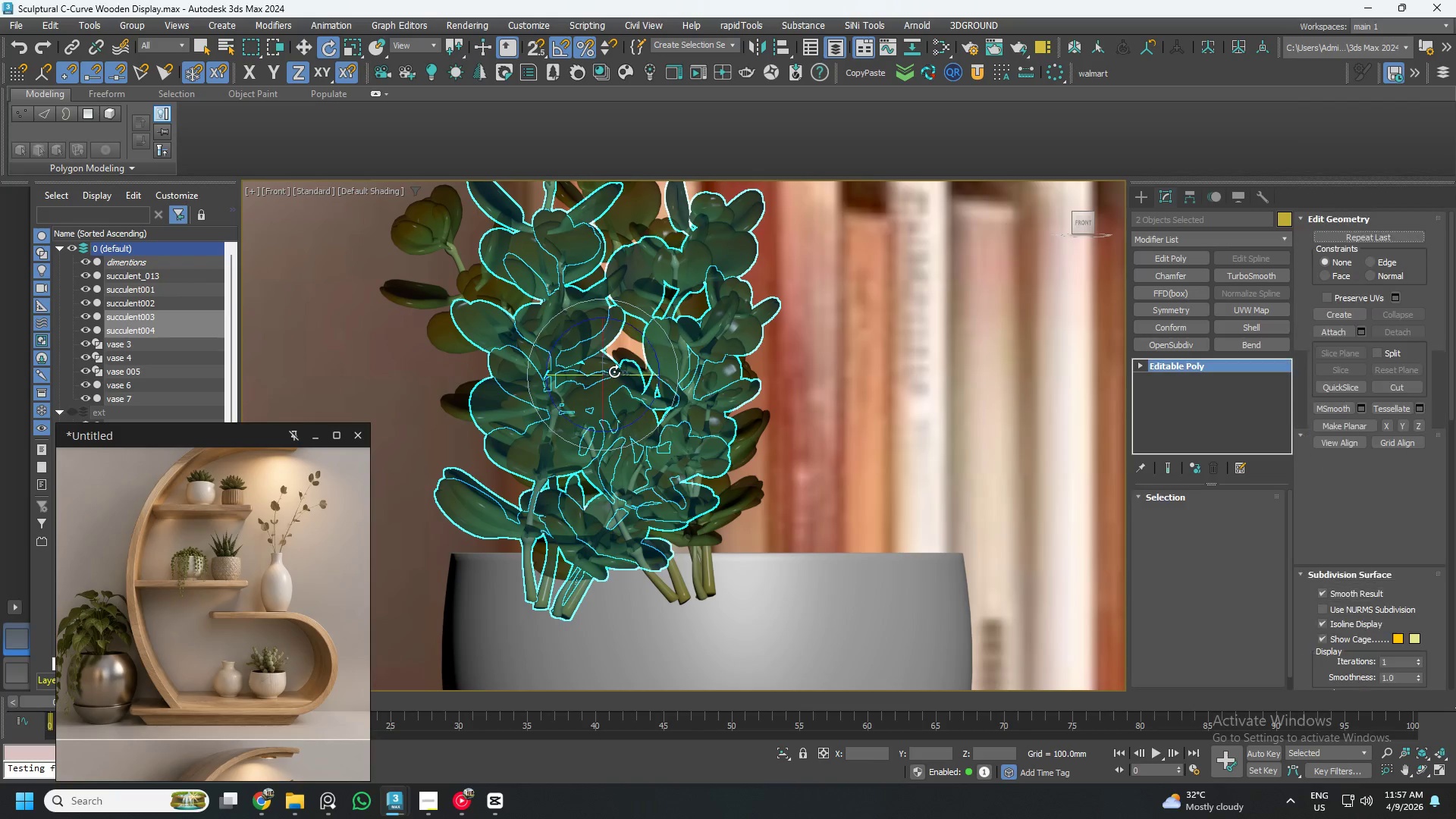 
left_click_drag(start_coordinate=[614, 372], to_coordinate=[617, 397])
 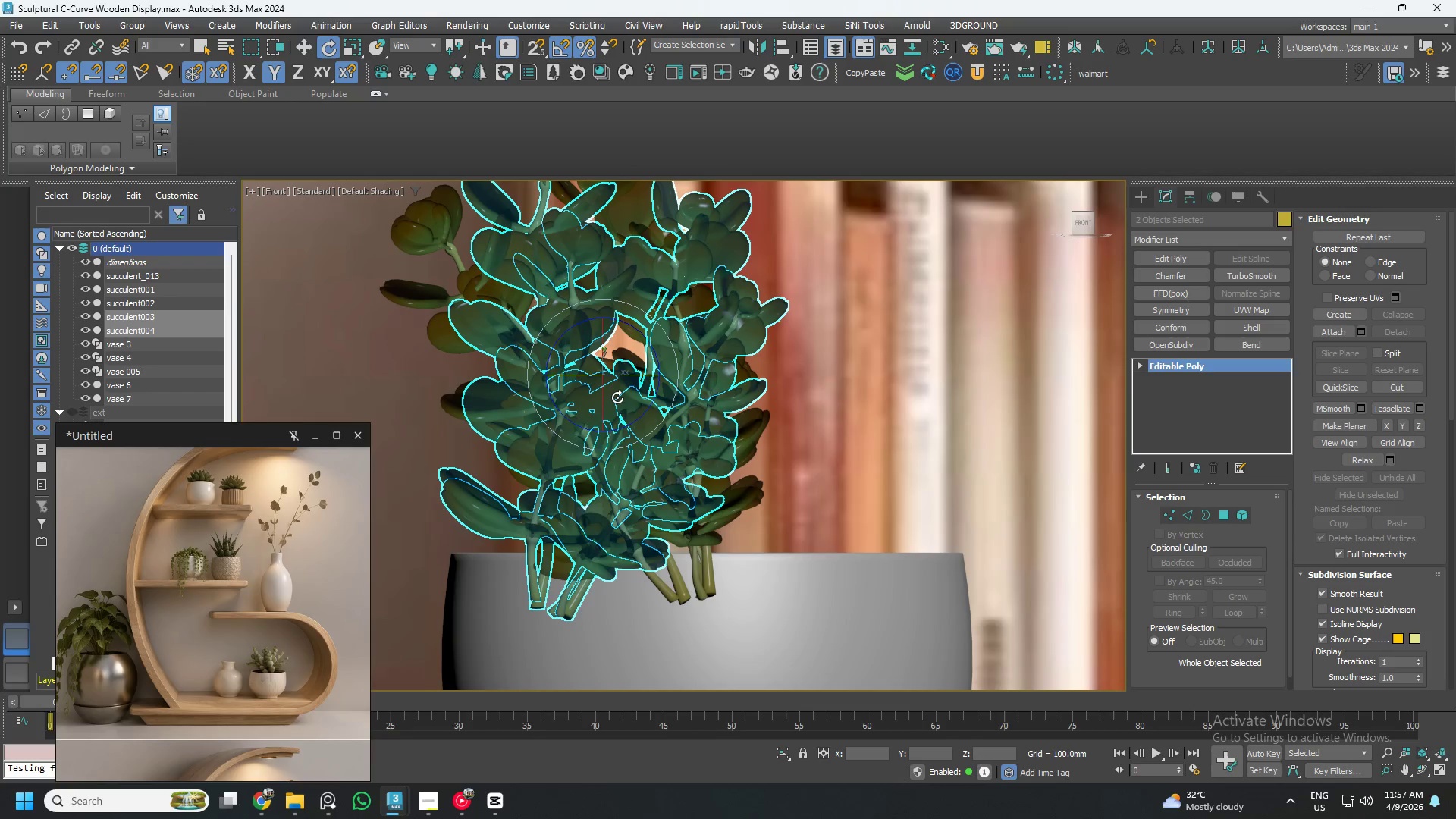 
key(W)
 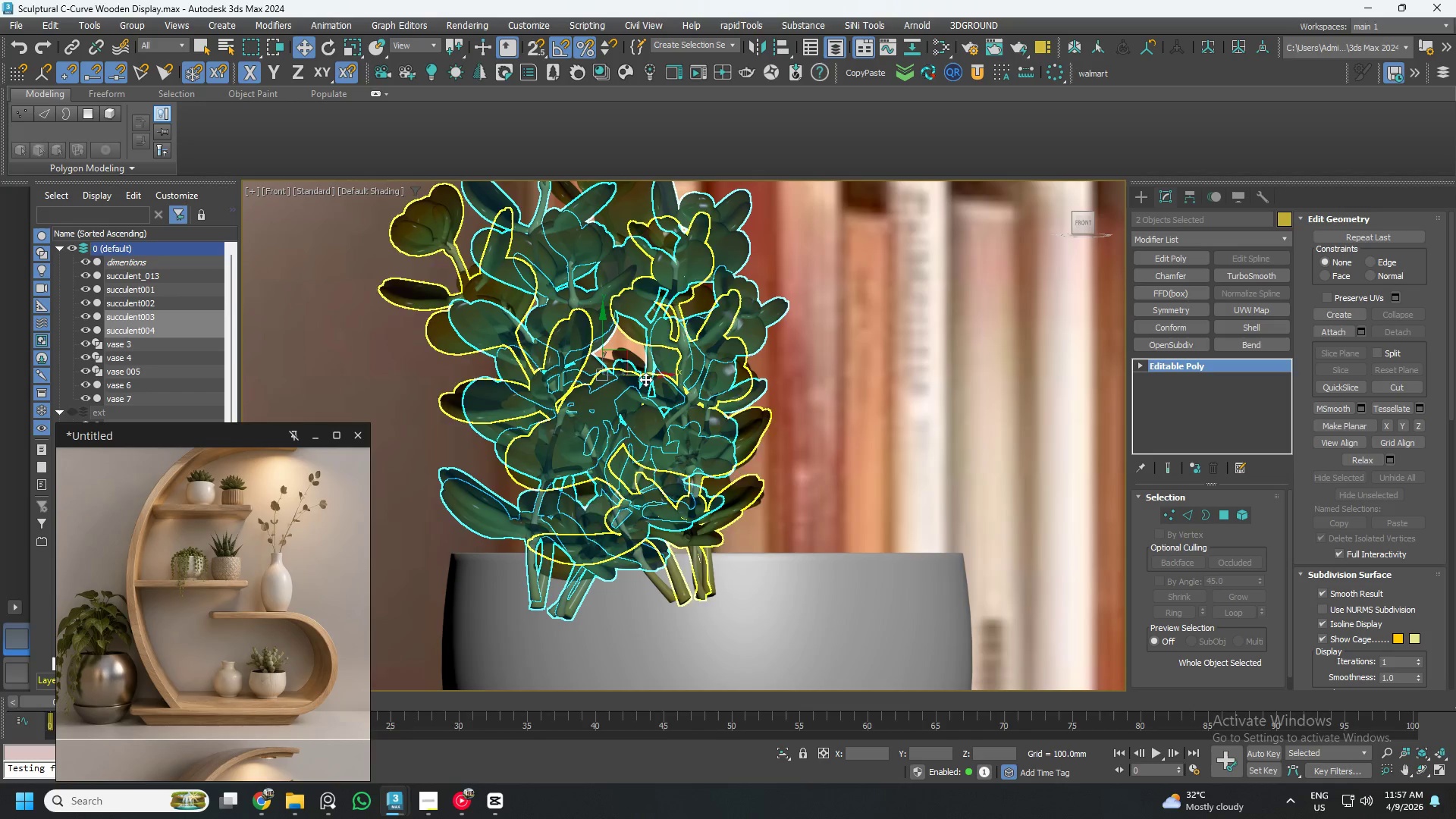 
left_click_drag(start_coordinate=[646, 377], to_coordinate=[870, 481])
 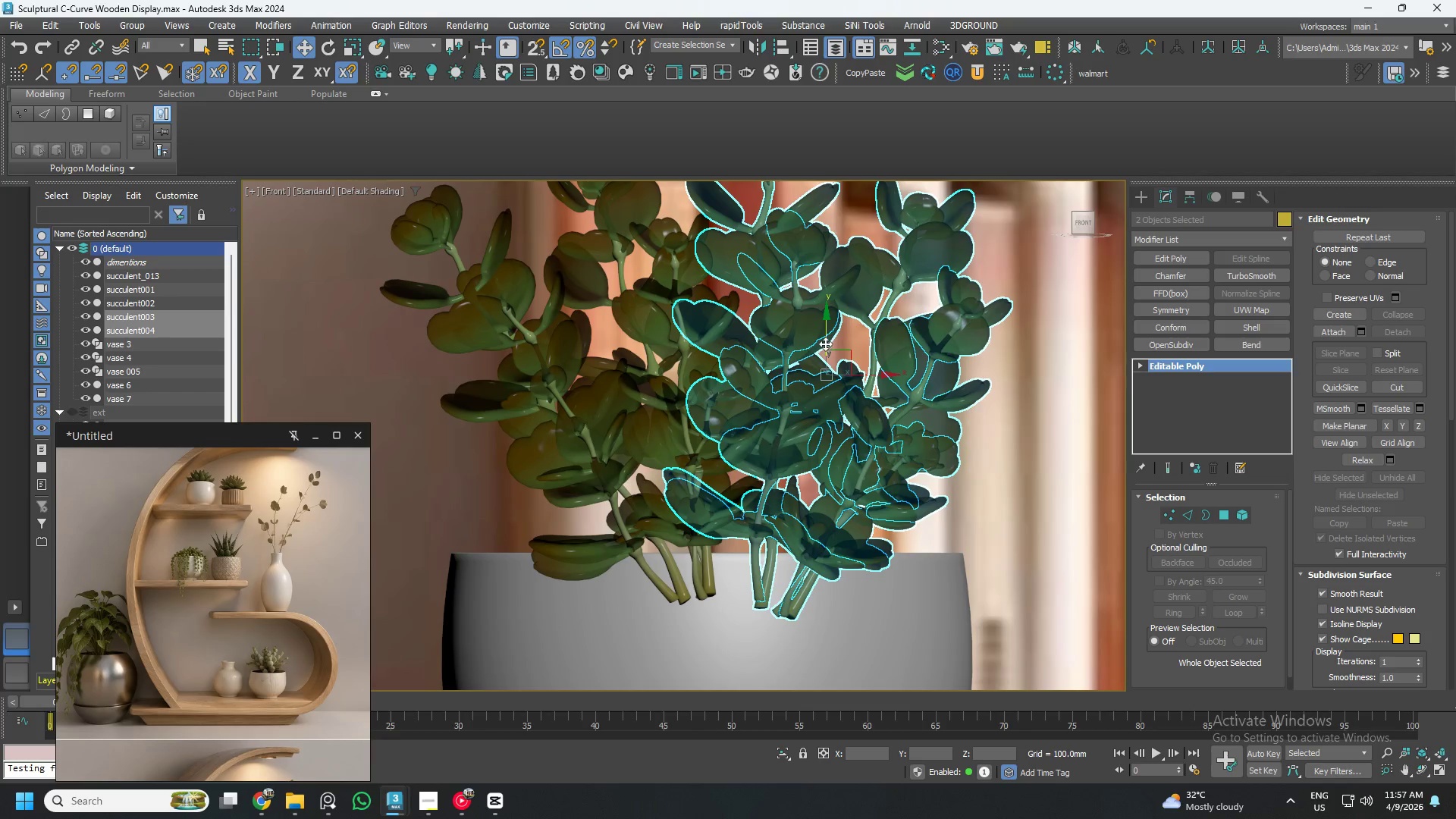 
left_click_drag(start_coordinate=[825, 342], to_coordinate=[821, 333])
 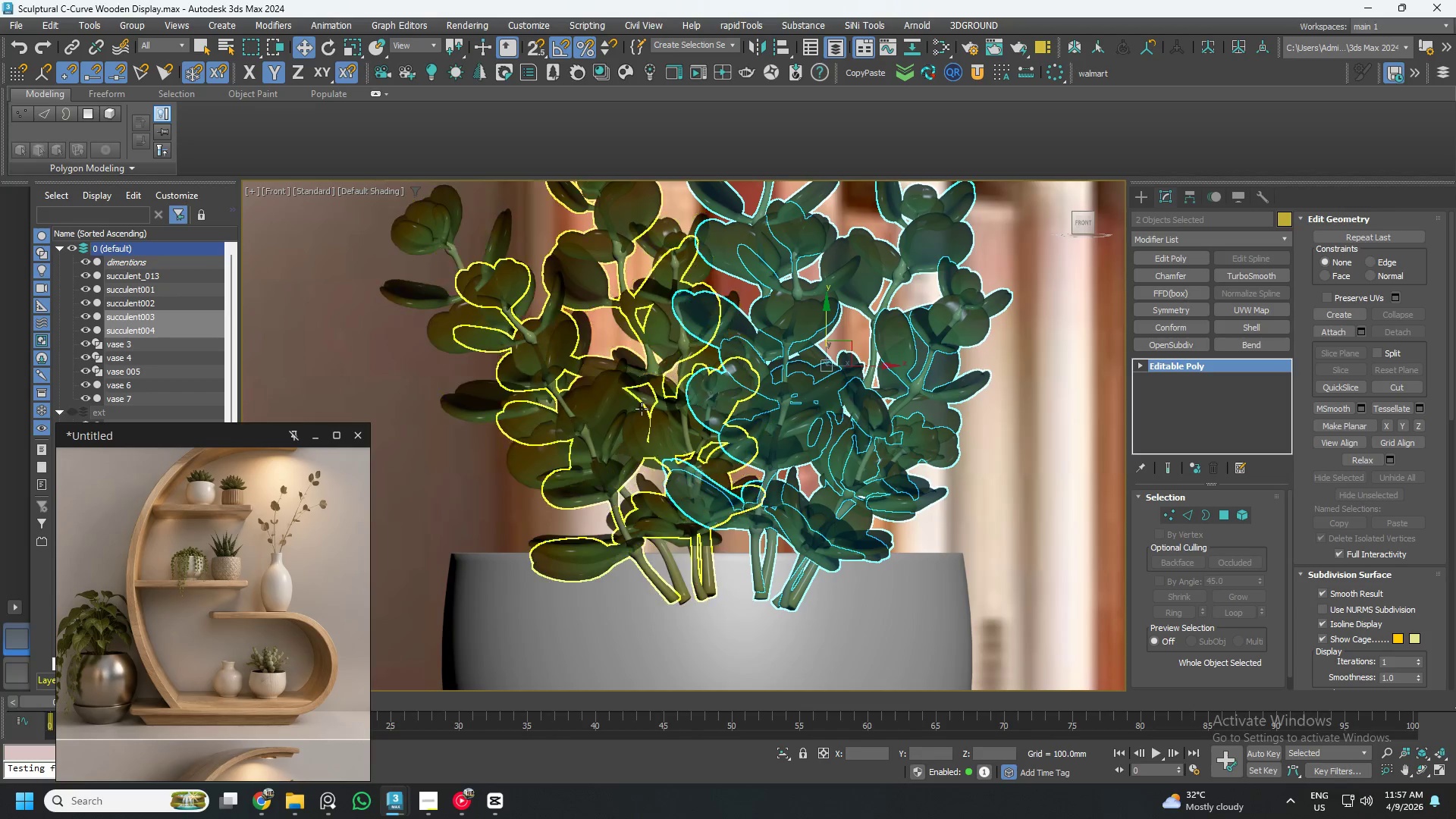 
hold_key(key=AltLeft, duration=1.5)
 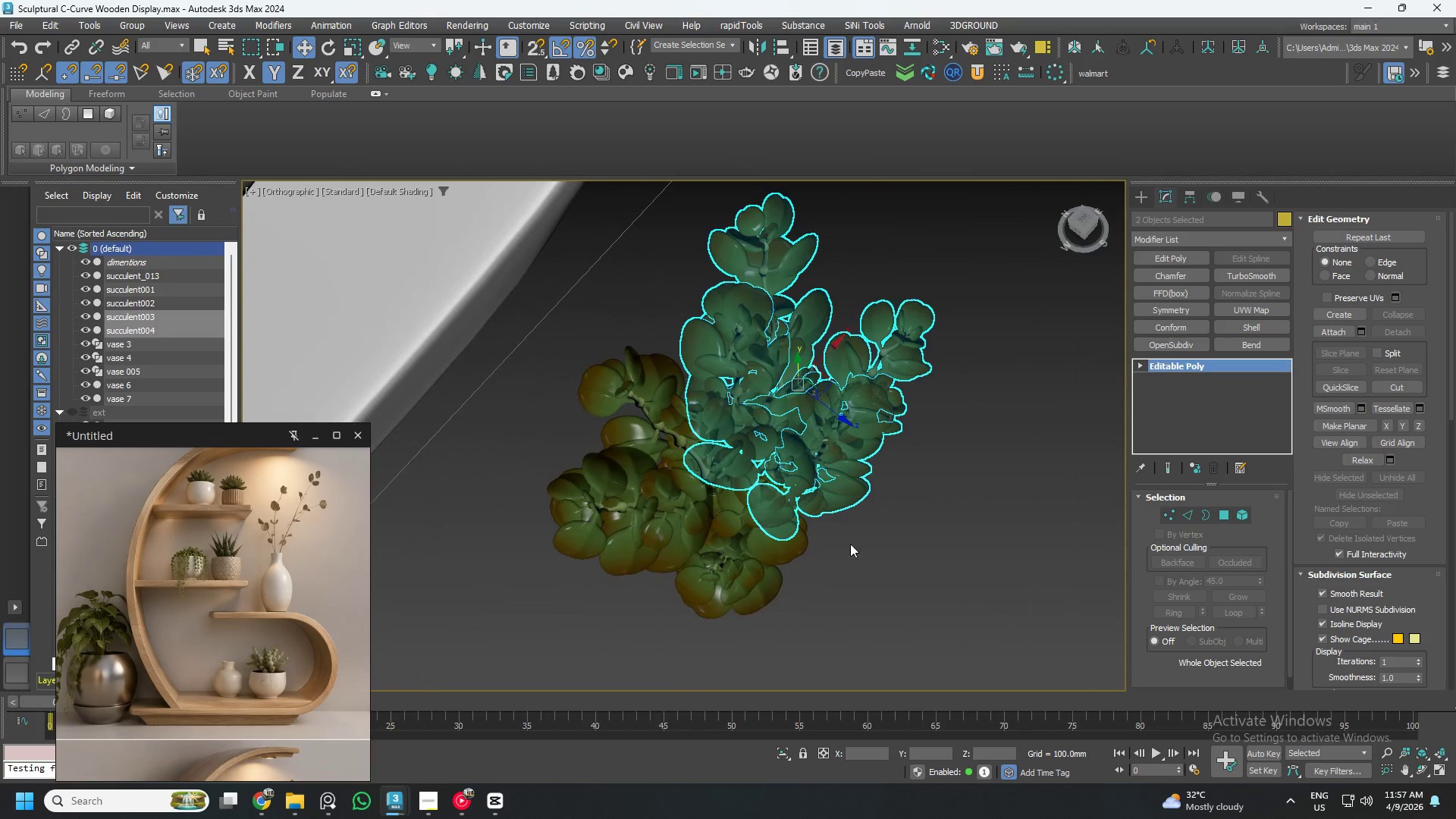 
scroll: coordinate [728, 430], scroll_direction: down, amount: 1.0
 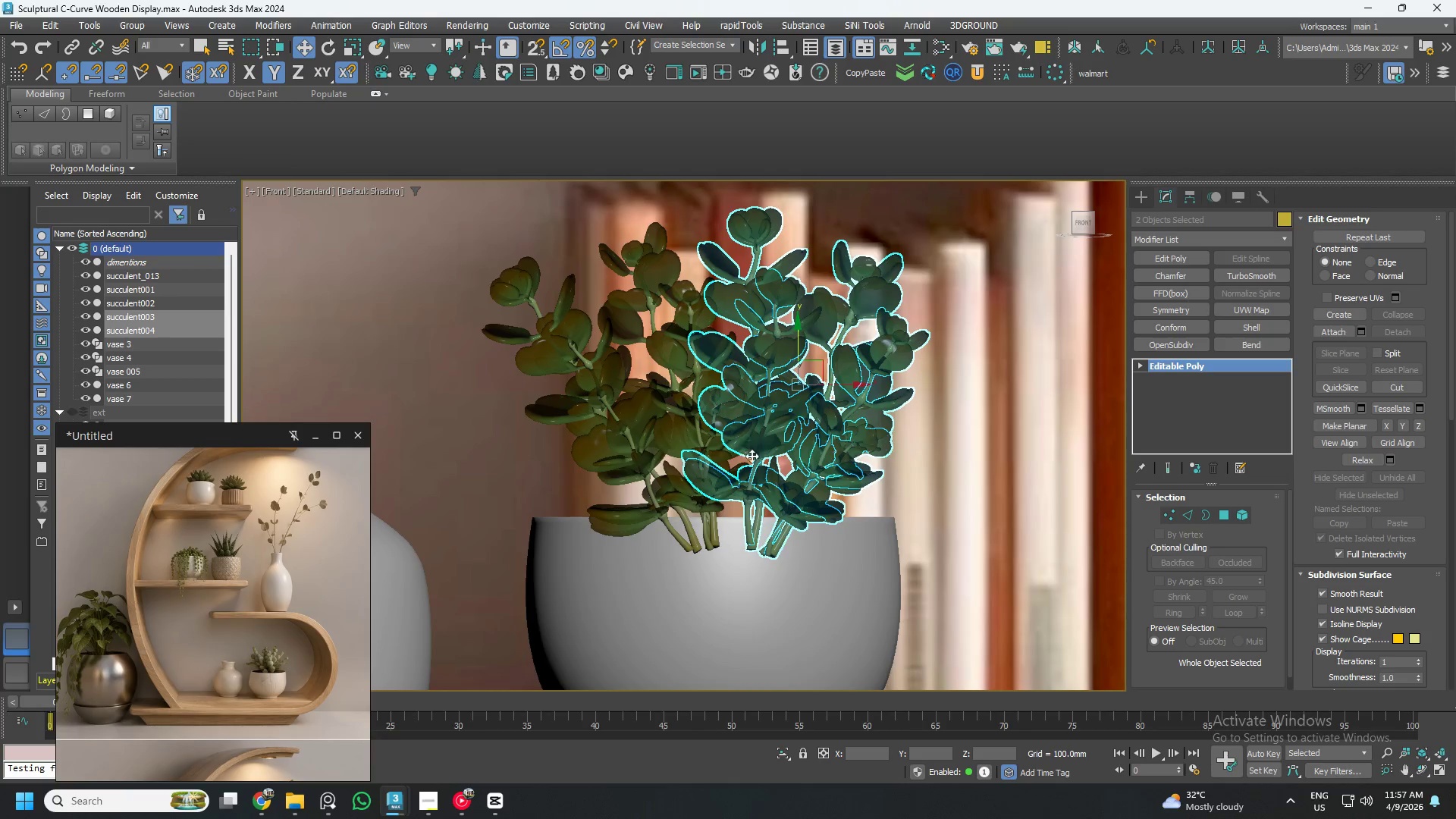 
key(Alt+AltLeft)
 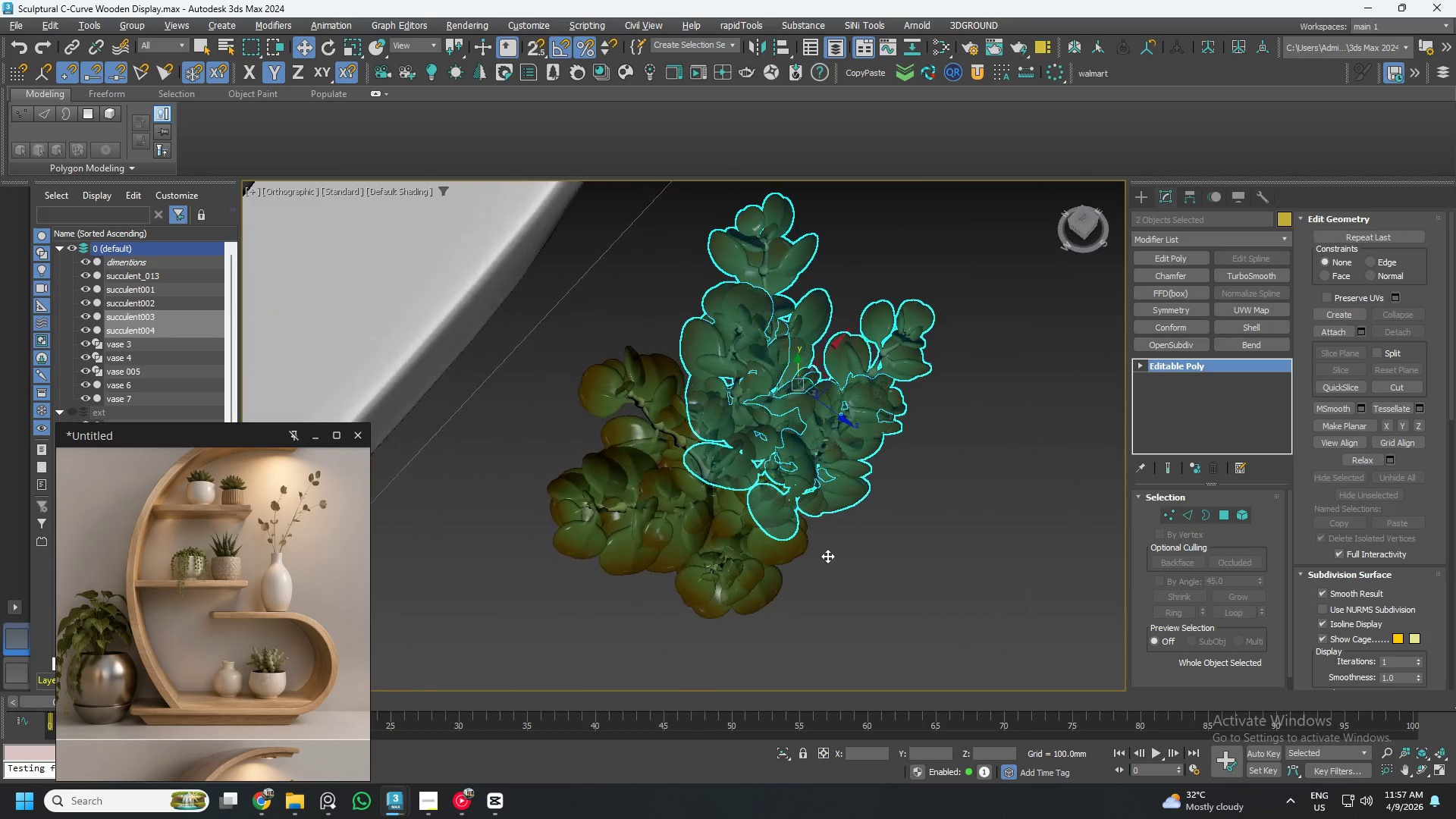 
key(Alt+AltLeft)
 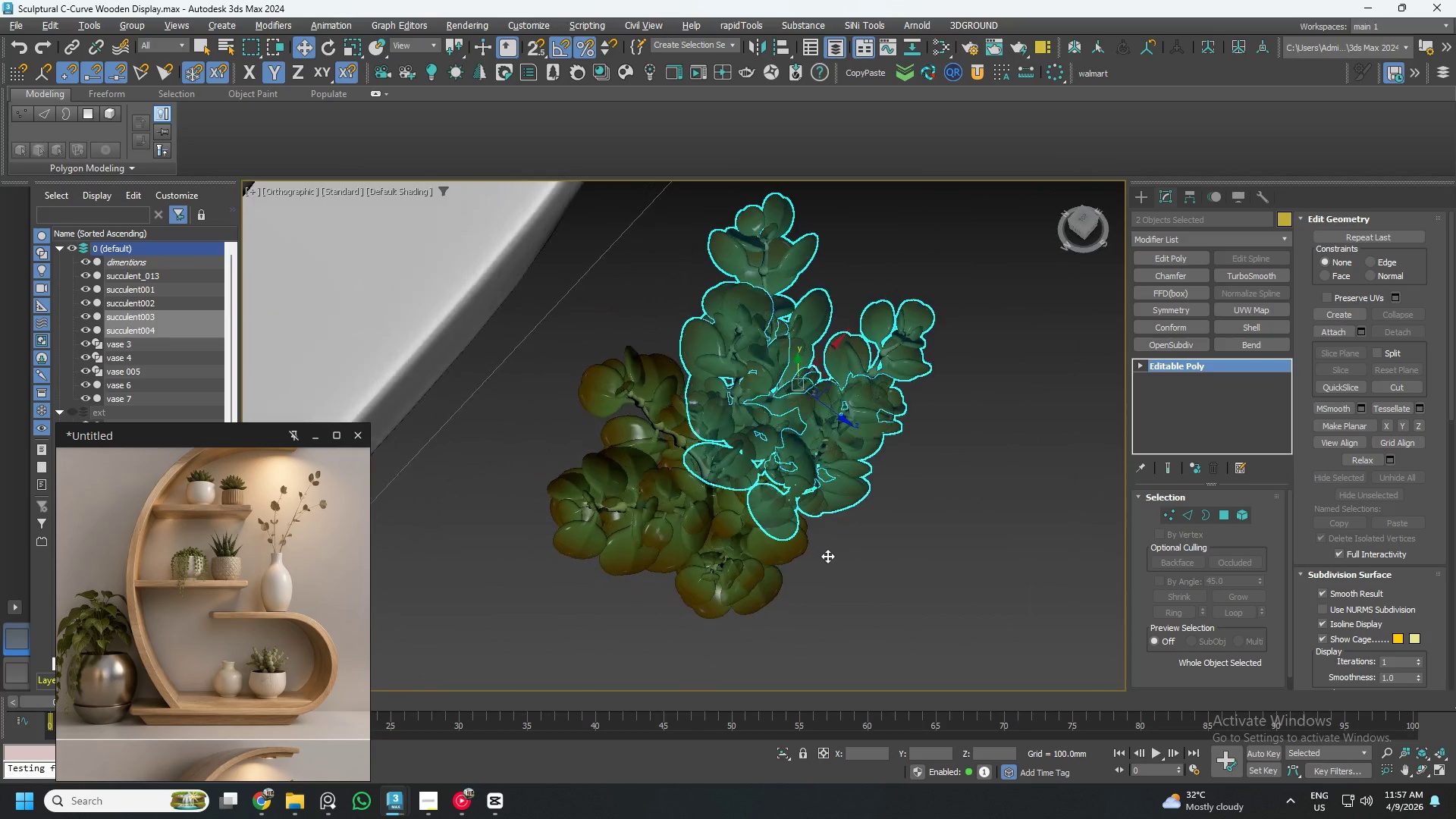 
key(Alt+AltLeft)
 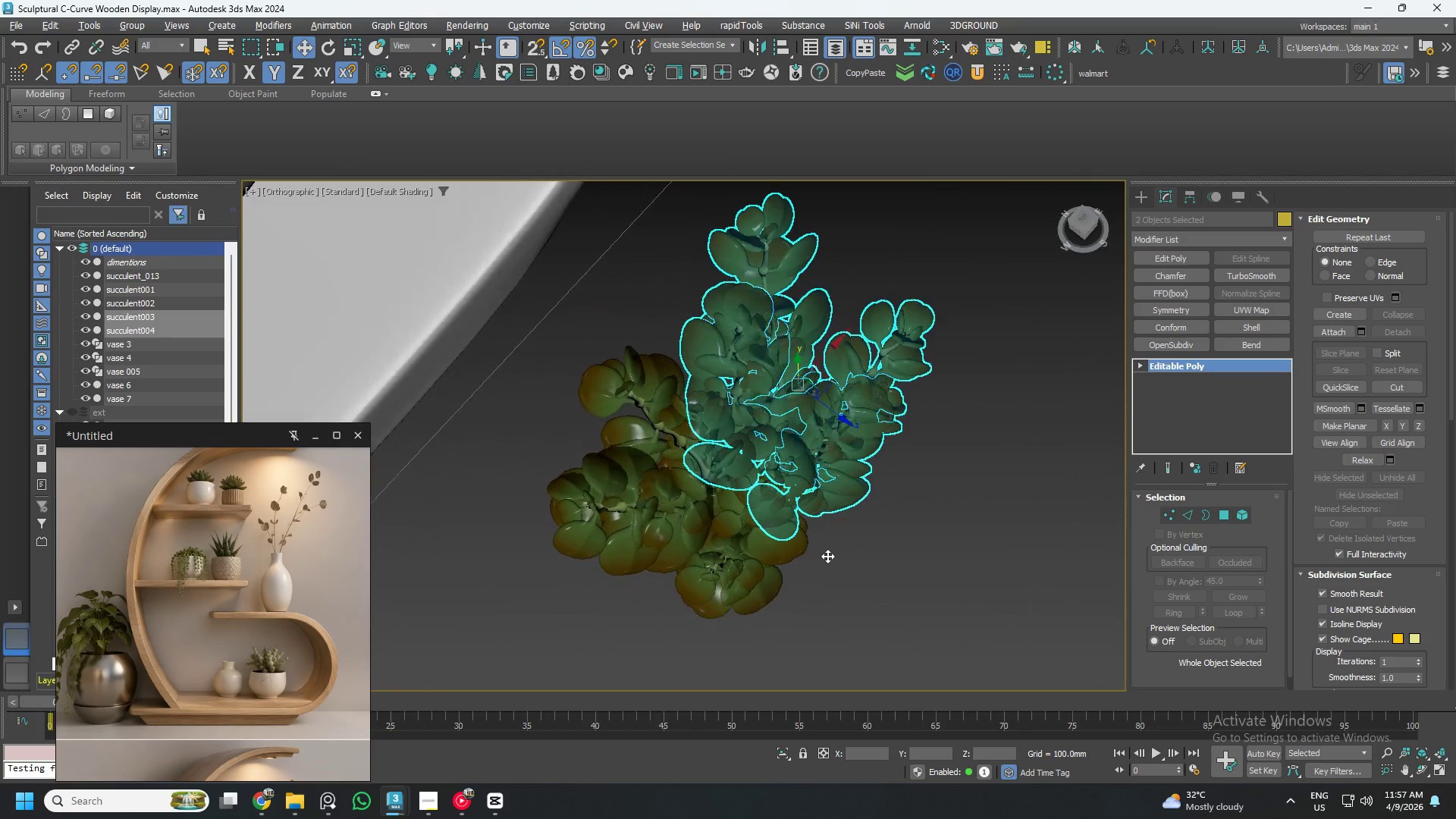 
key(Alt+AltLeft)
 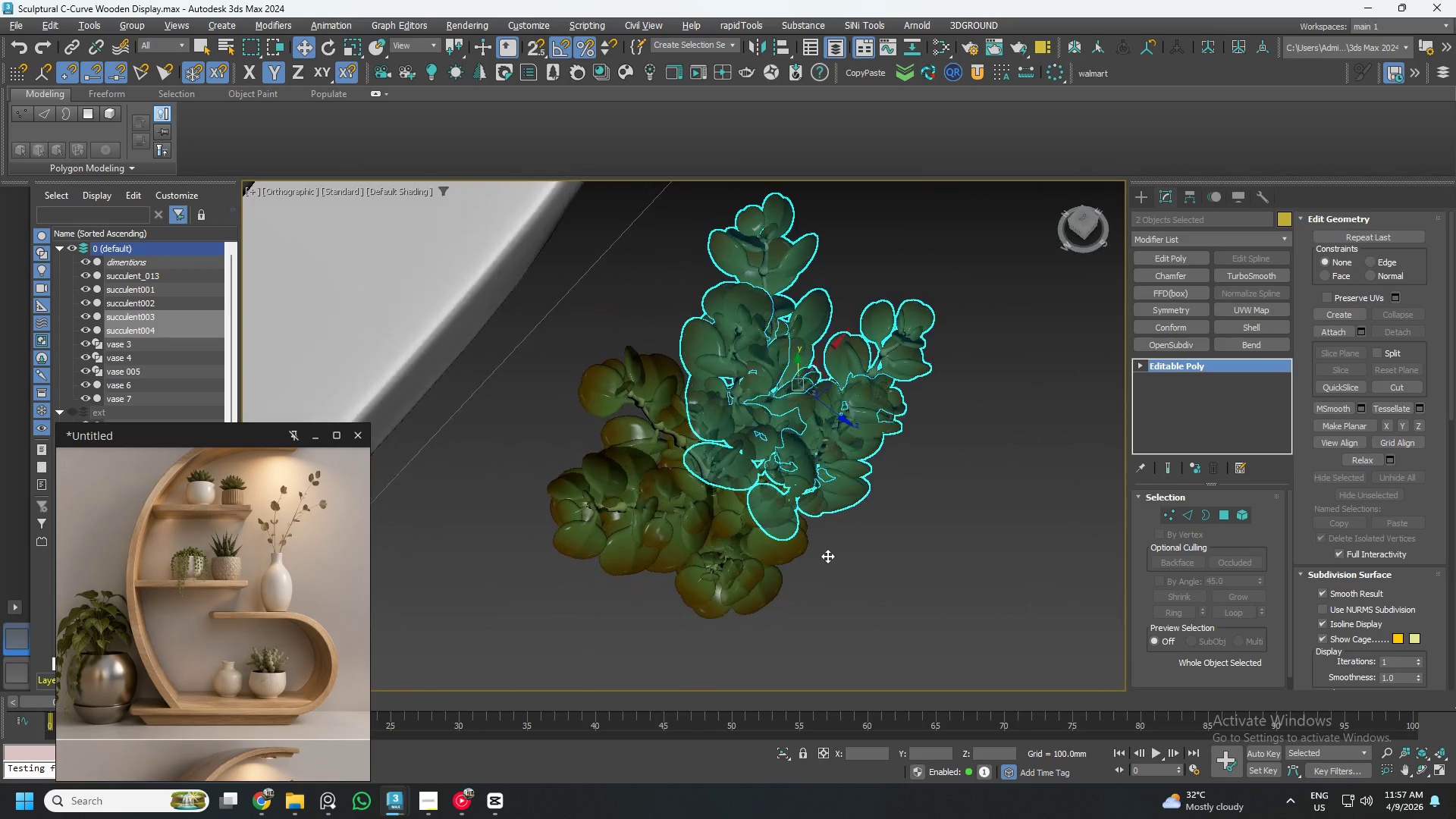 
key(Alt+AltLeft)
 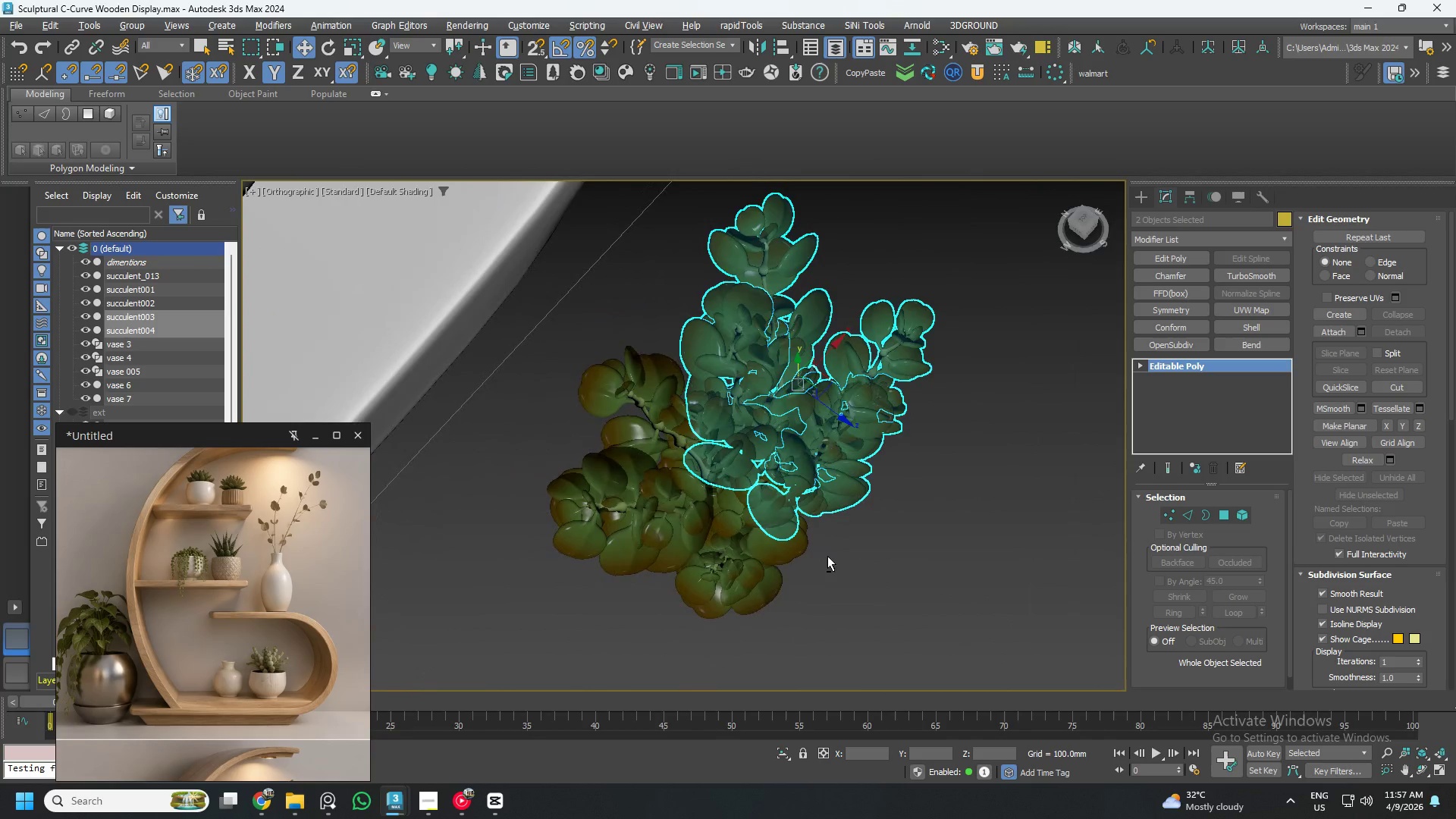 
key(Alt+AltLeft)
 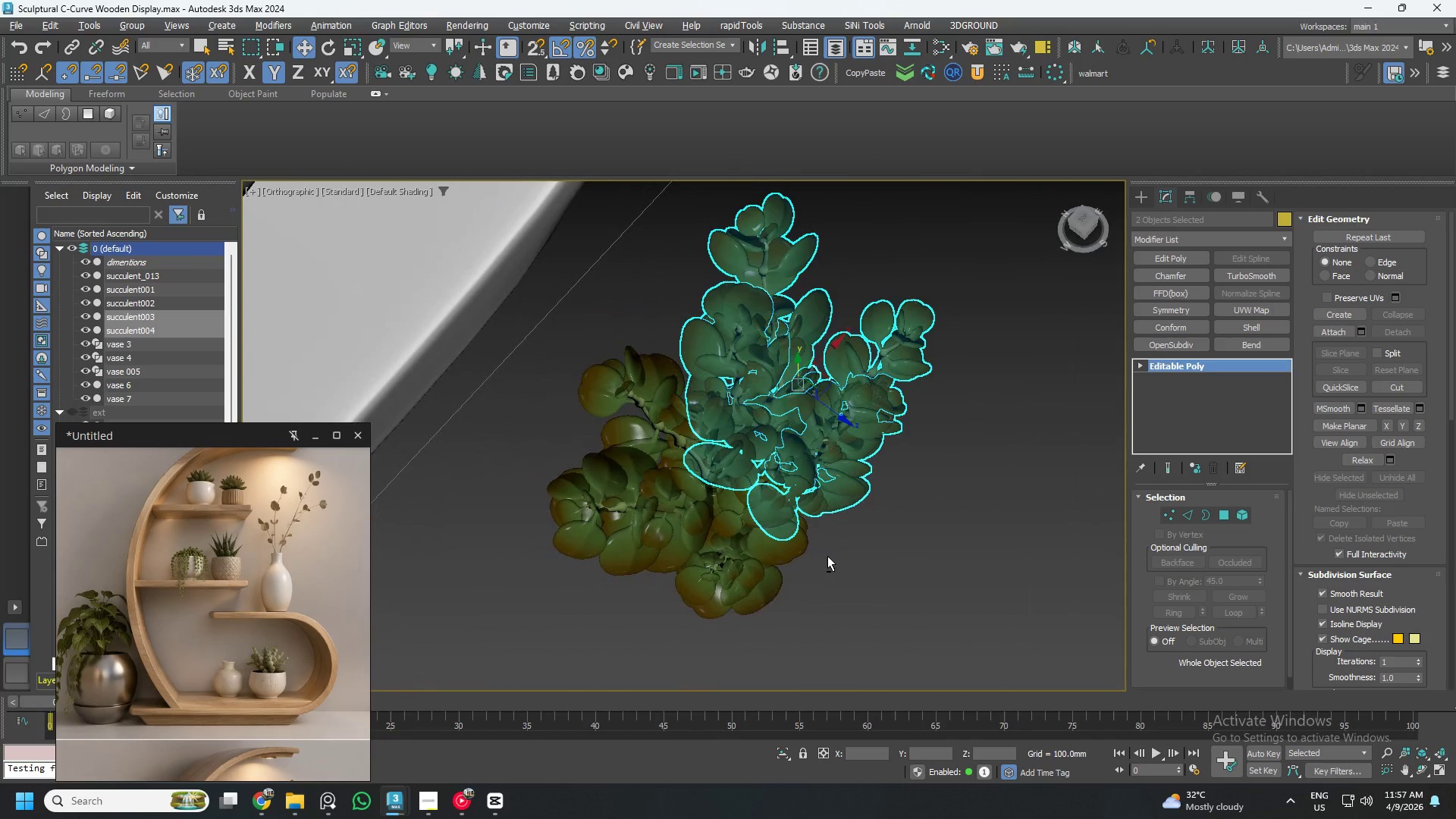 
key(Alt+AltLeft)
 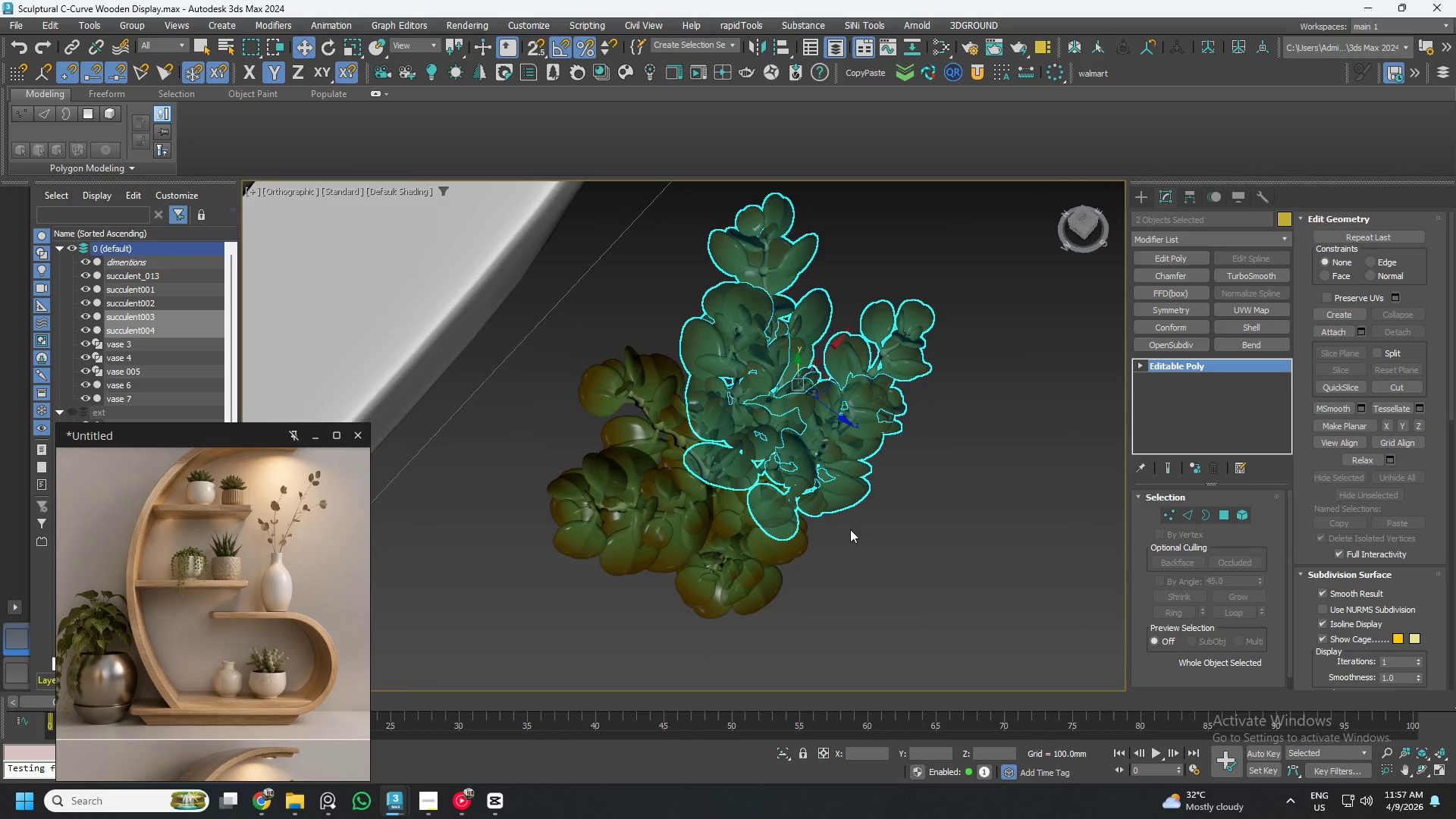 
hold_key(key=AltLeft, duration=1.52)
 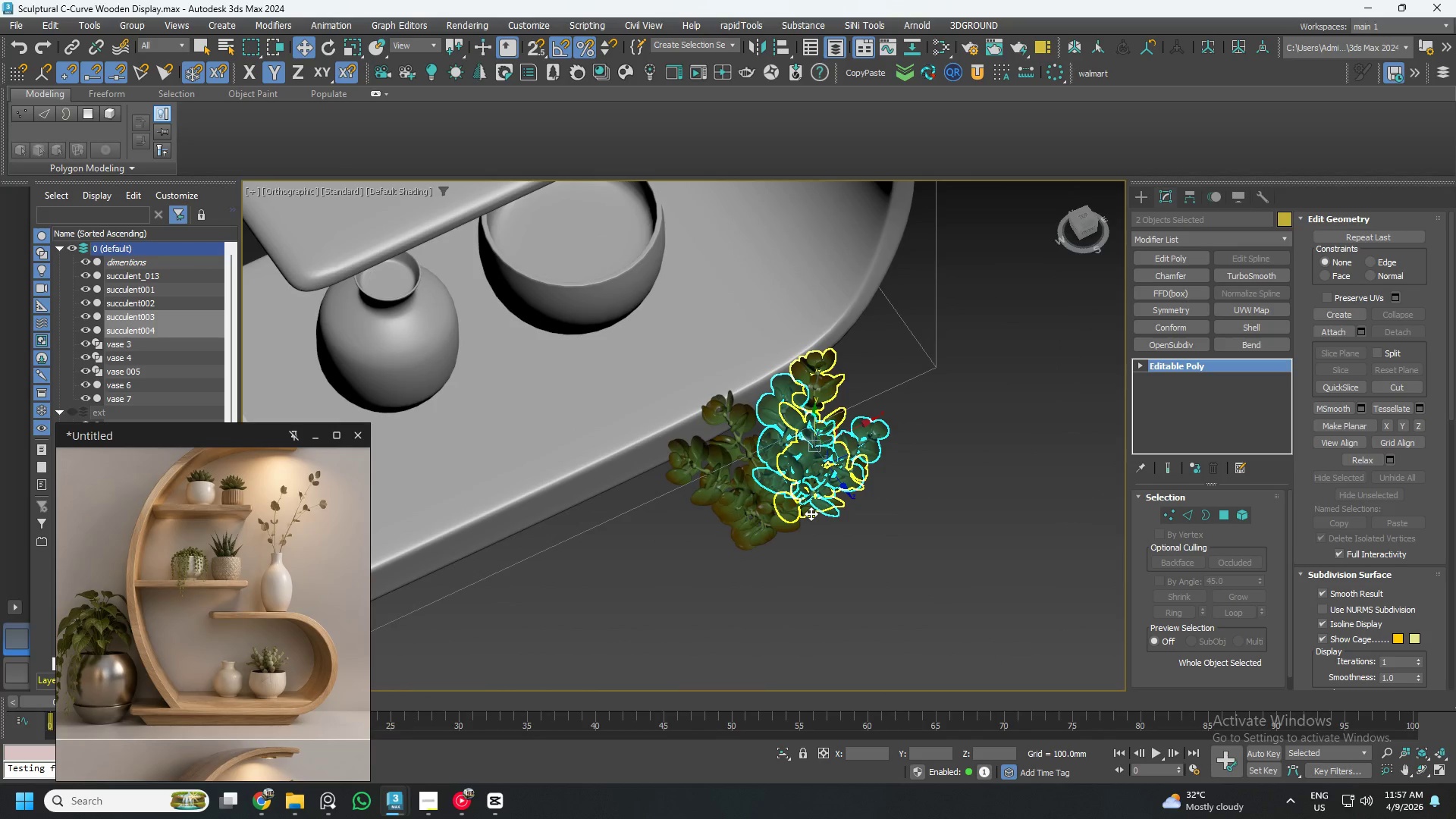 
scroll: coordinate [830, 507], scroll_direction: down, amount: 2.0
 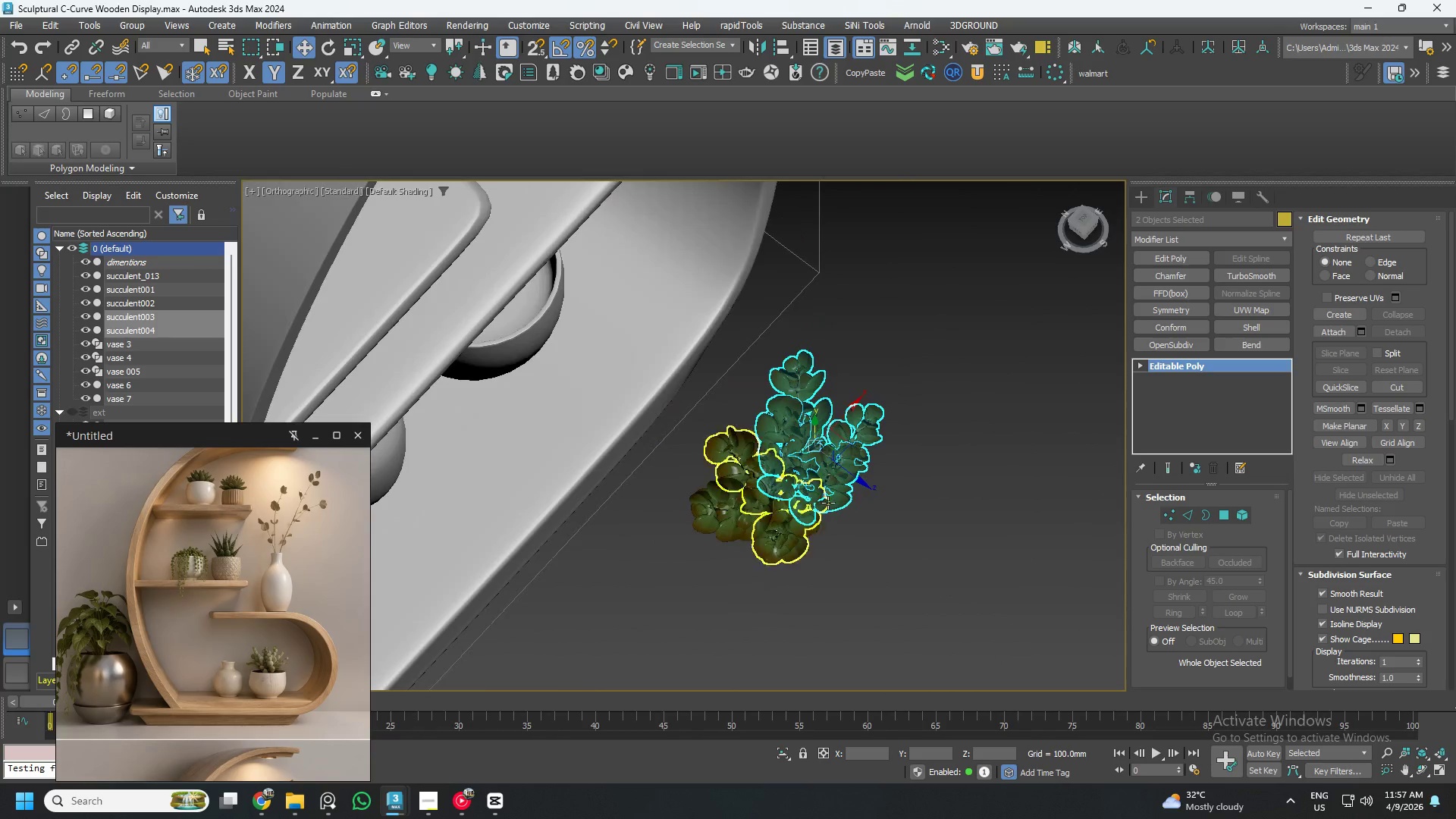 
key(Alt+AltLeft)
 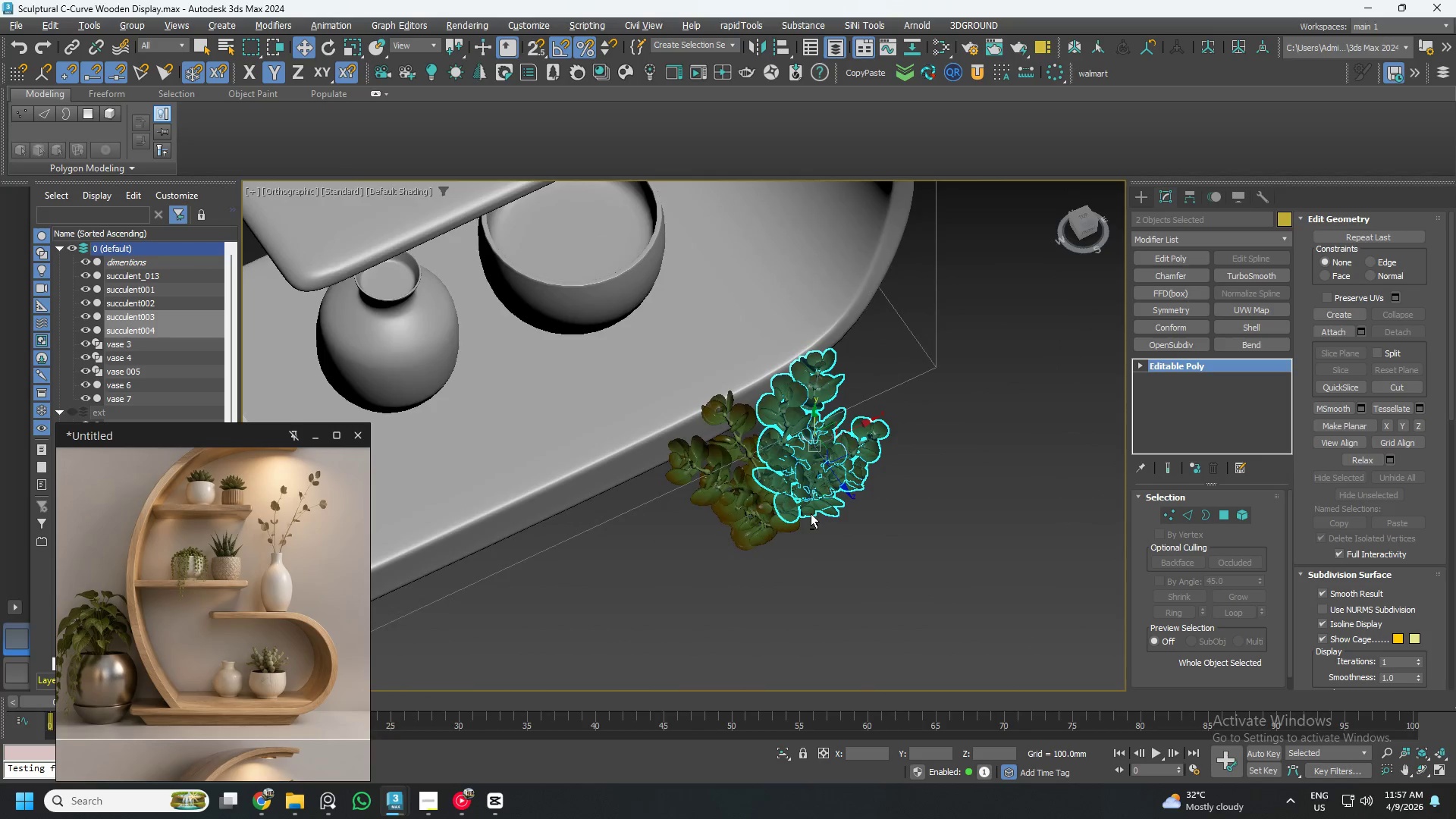 
key(Alt+AltLeft)
 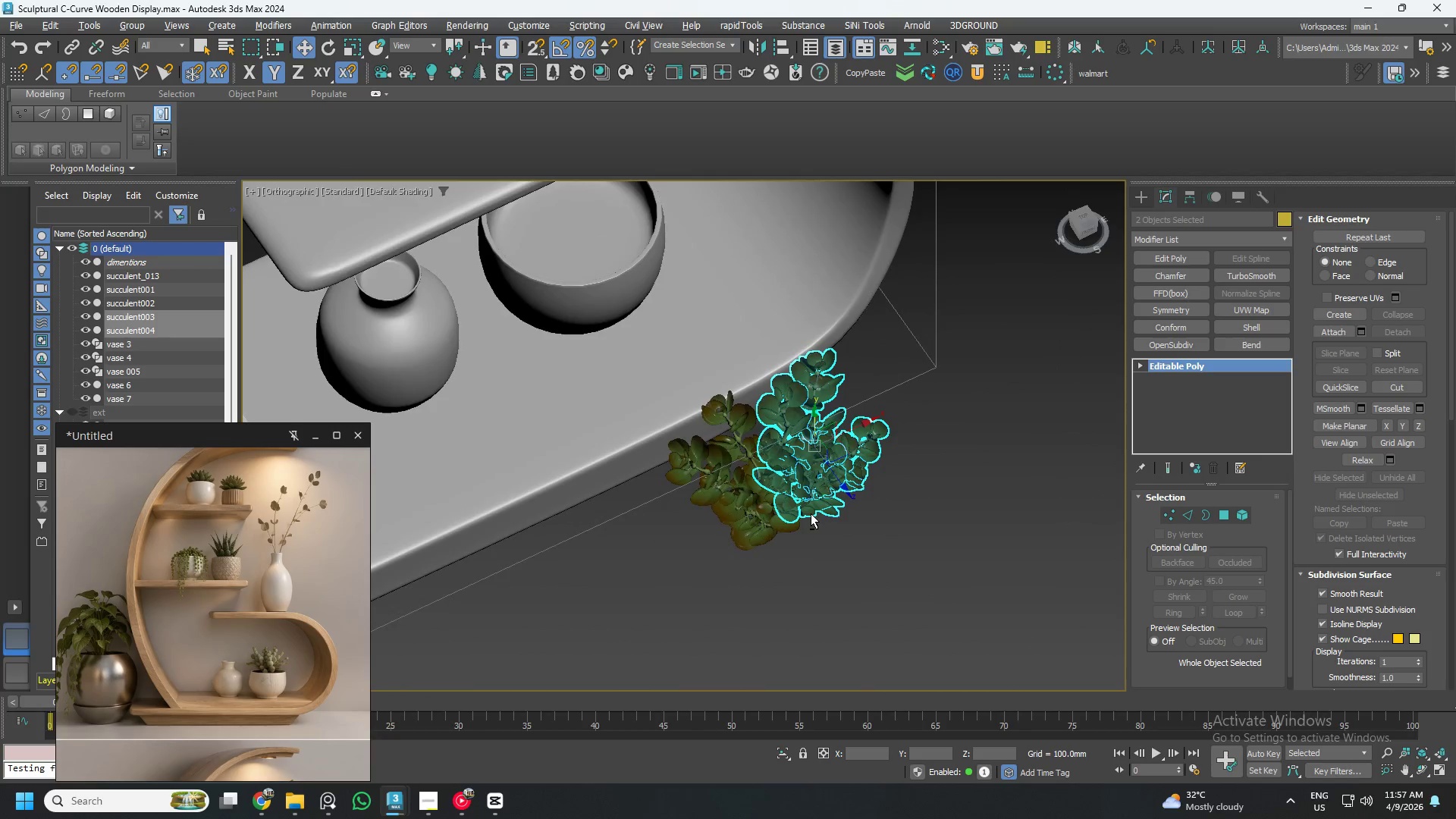 
key(Alt+AltLeft)
 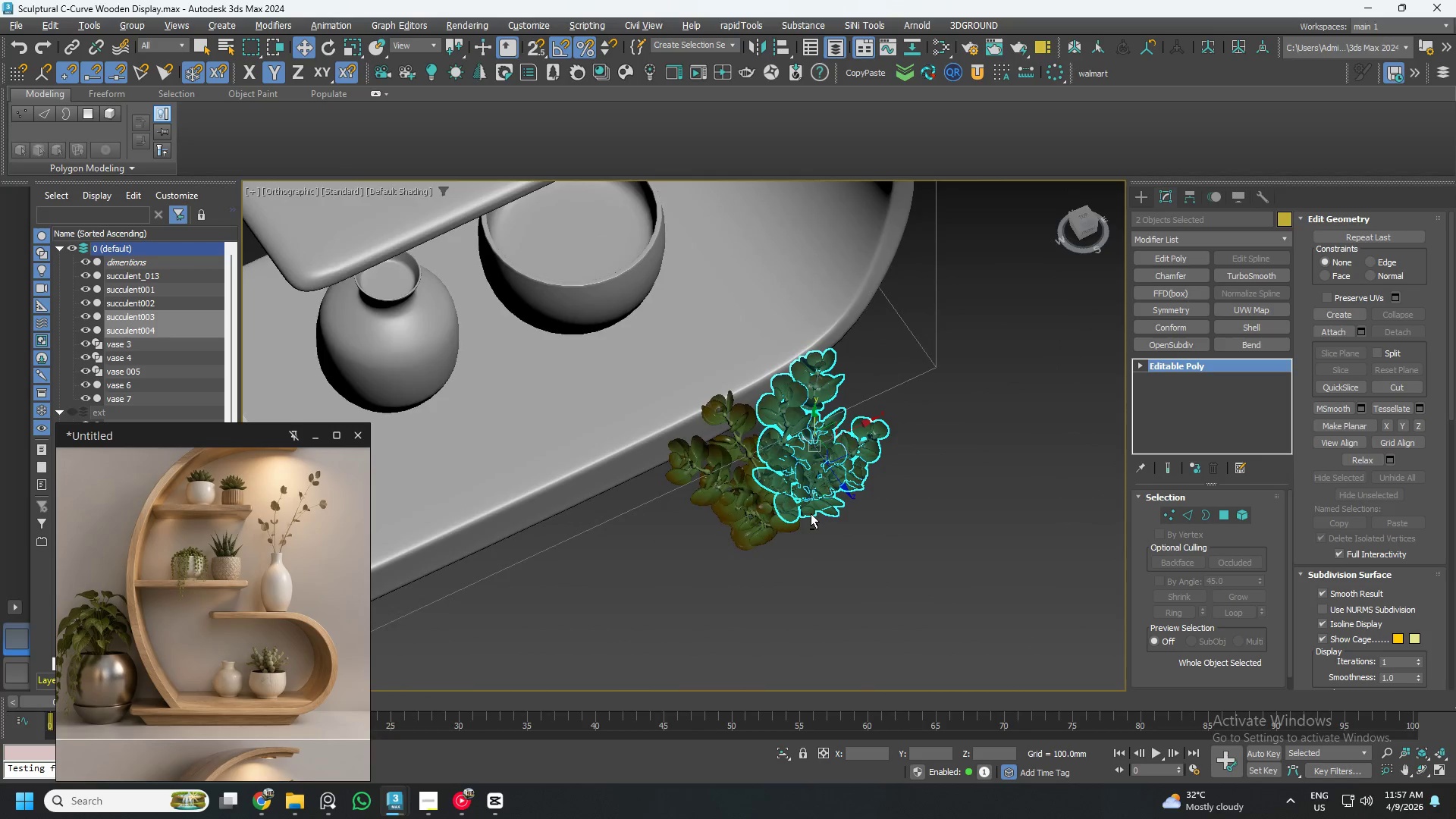 
key(Alt+AltLeft)
 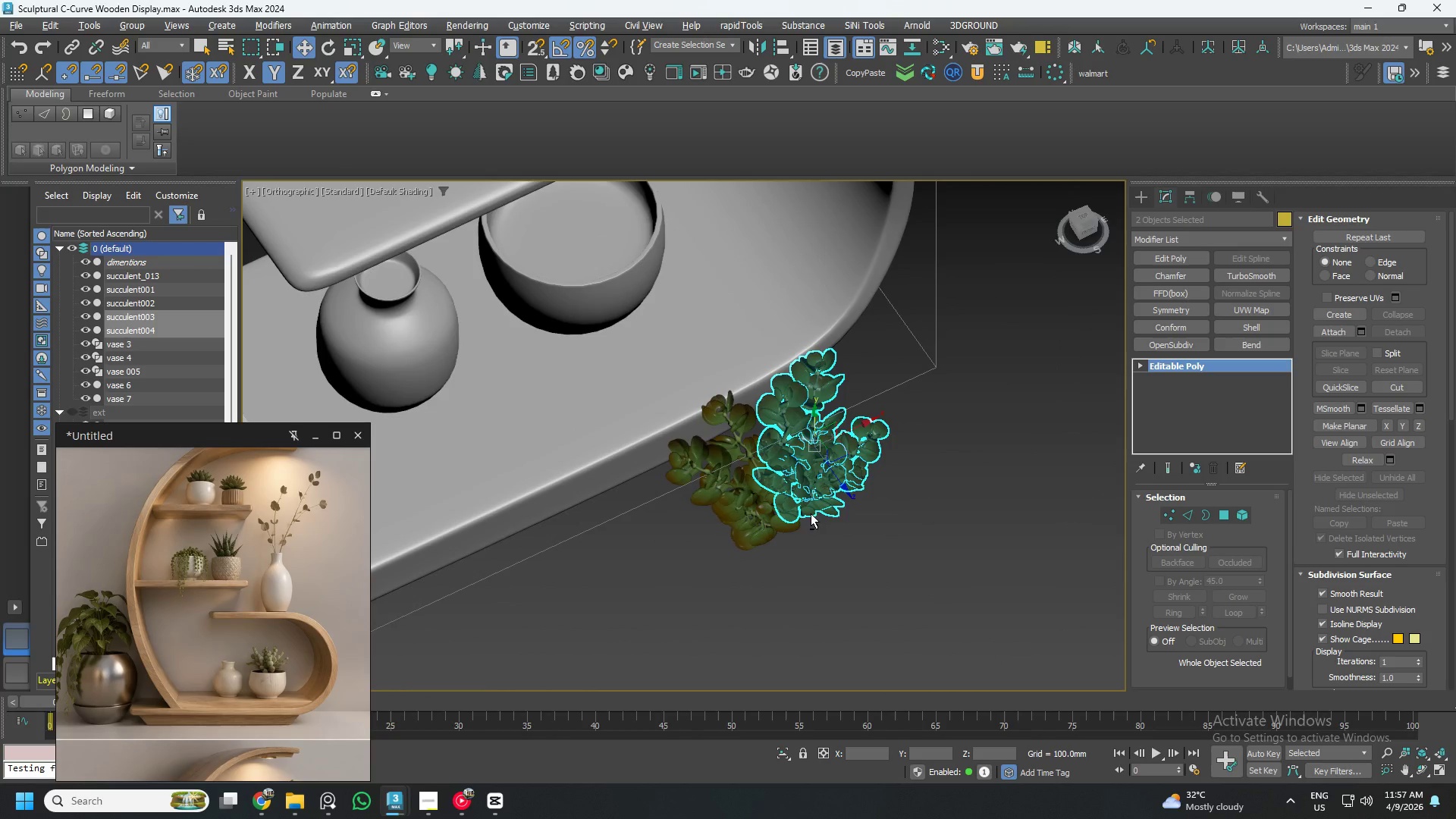 
key(Alt+AltLeft)
 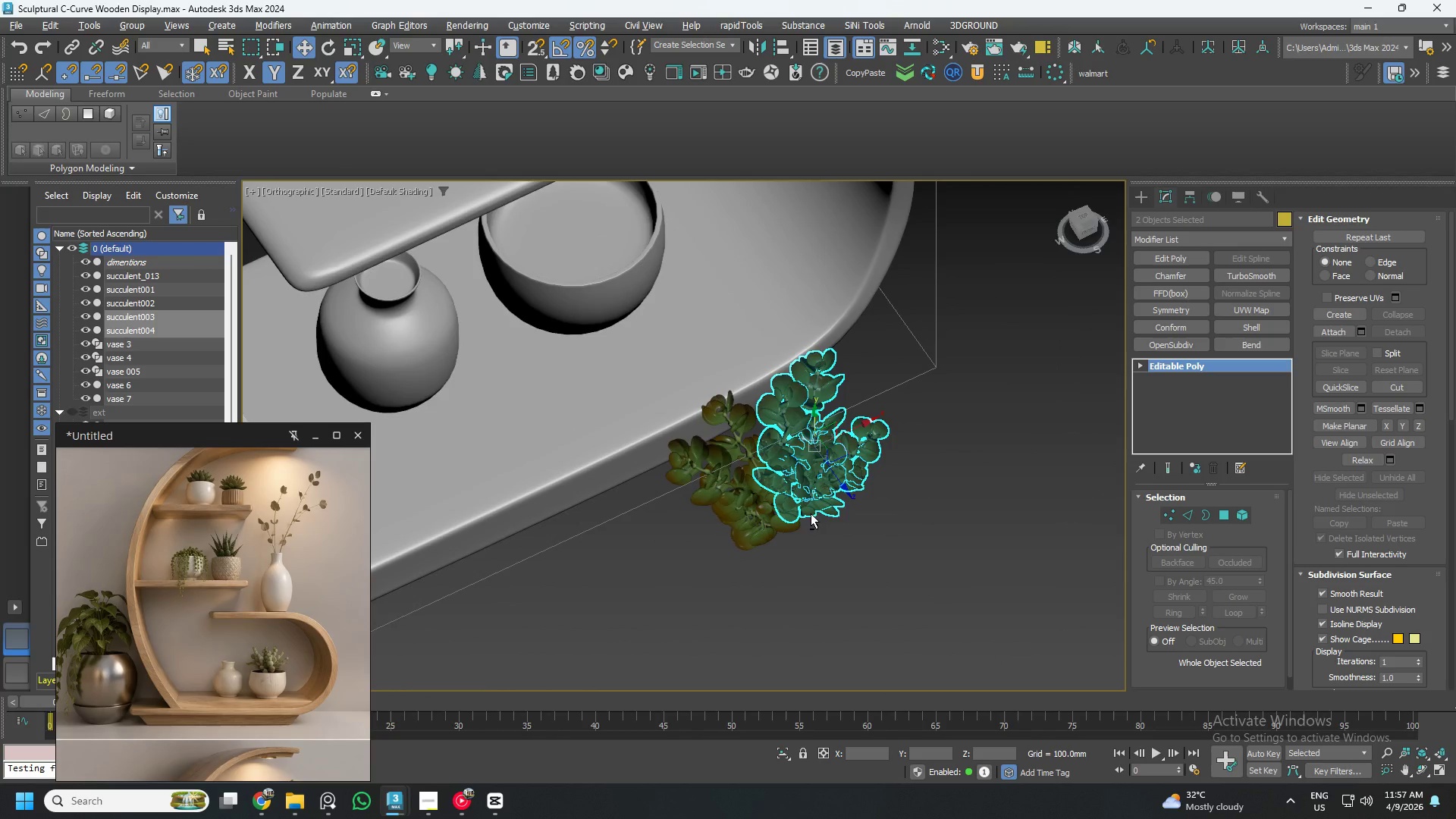 
key(Alt+AltLeft)
 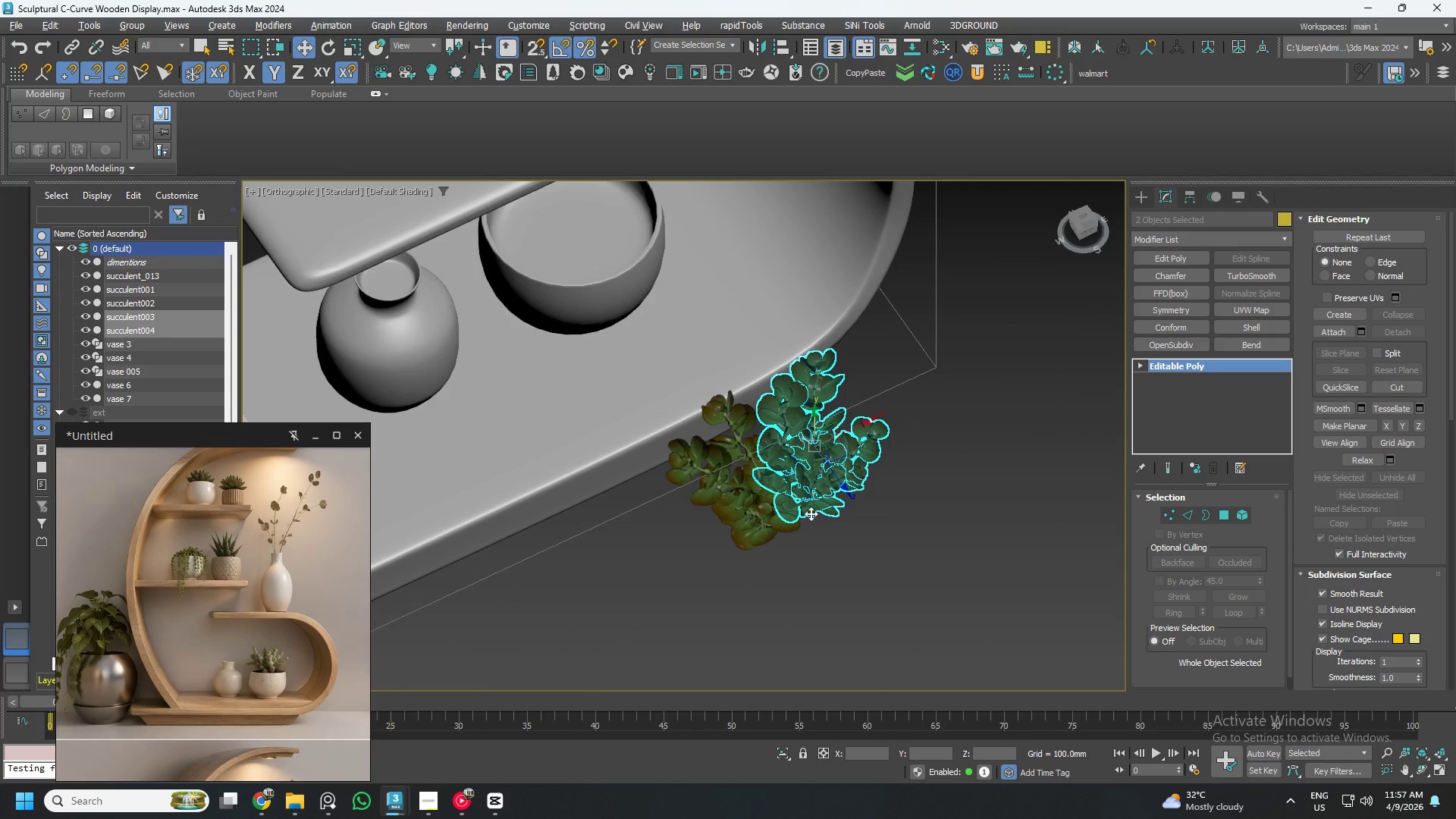 
key(Alt+AltLeft)
 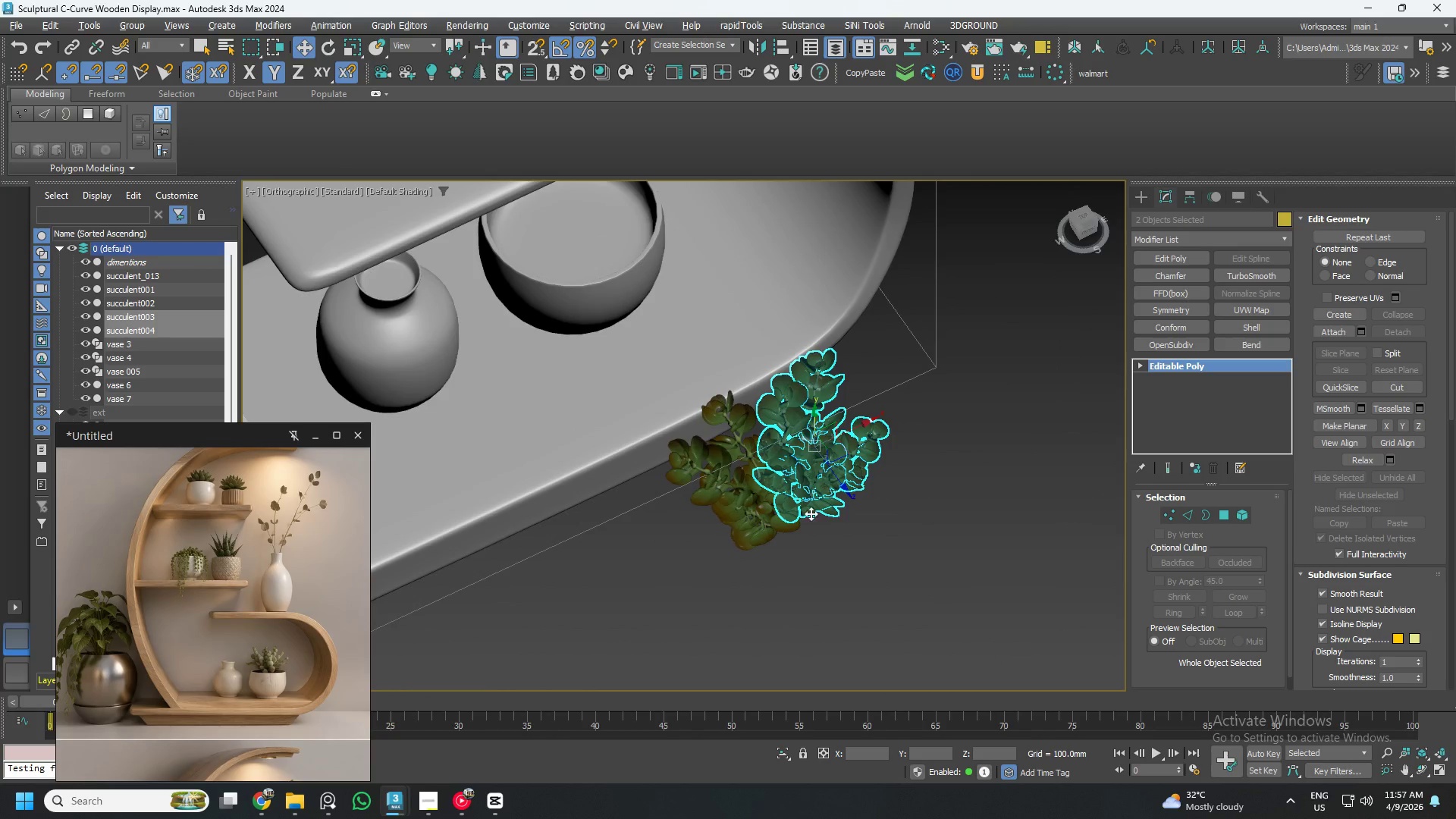 
key(Alt+AltLeft)
 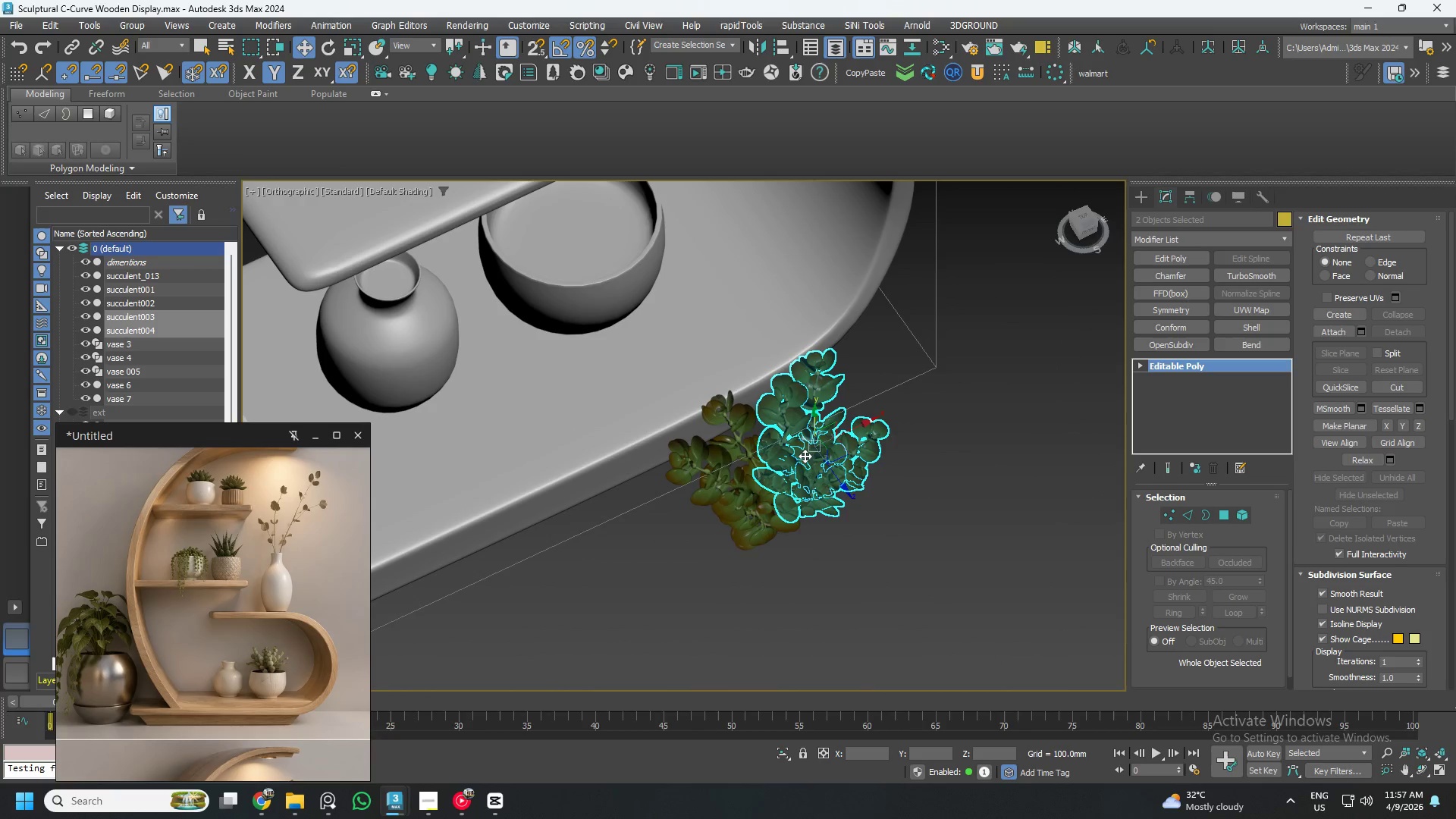 
left_click_drag(start_coordinate=[879, 557], to_coordinate=[704, 466])
 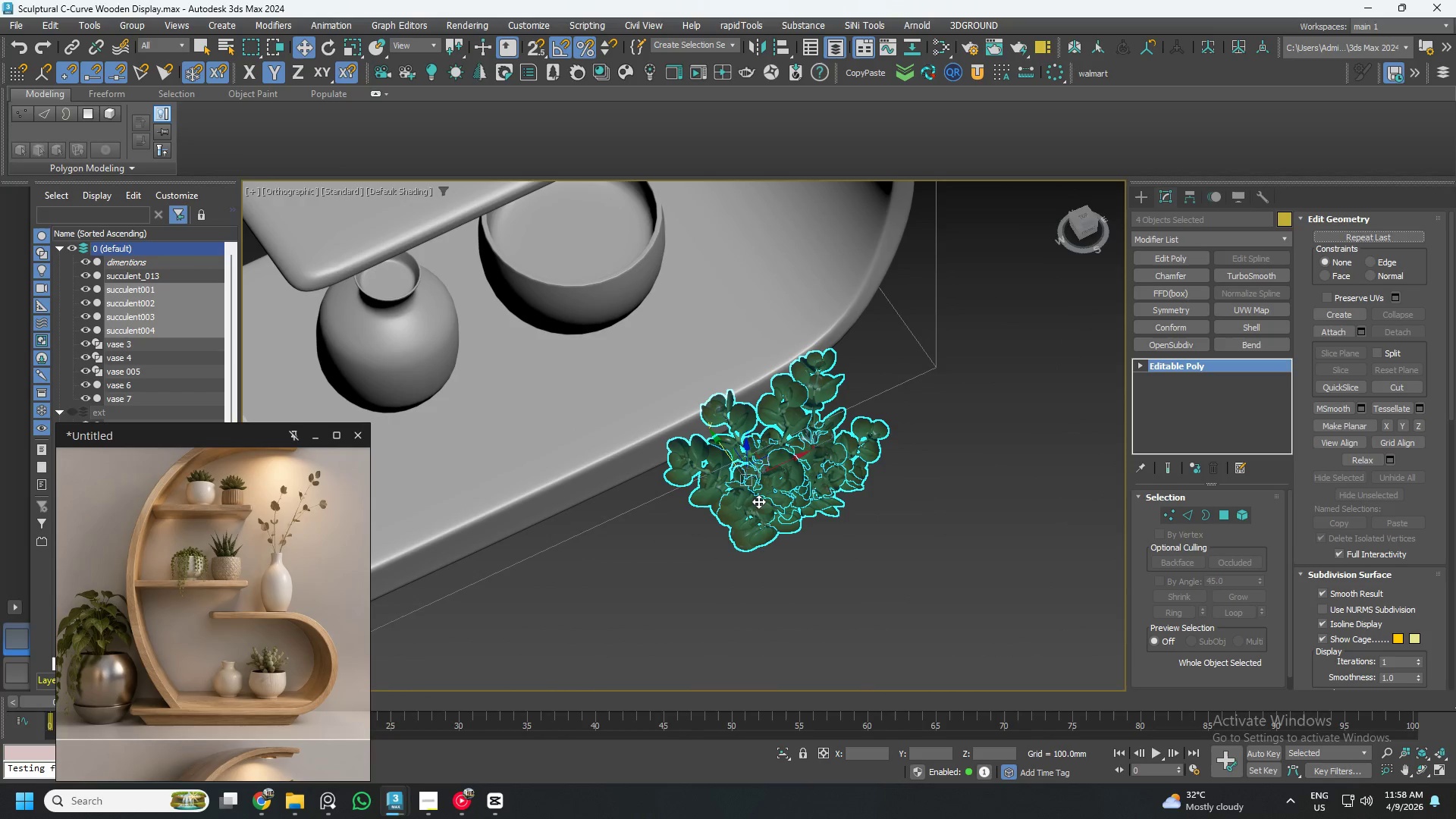 
hold_key(key=AltLeft, duration=0.59)
 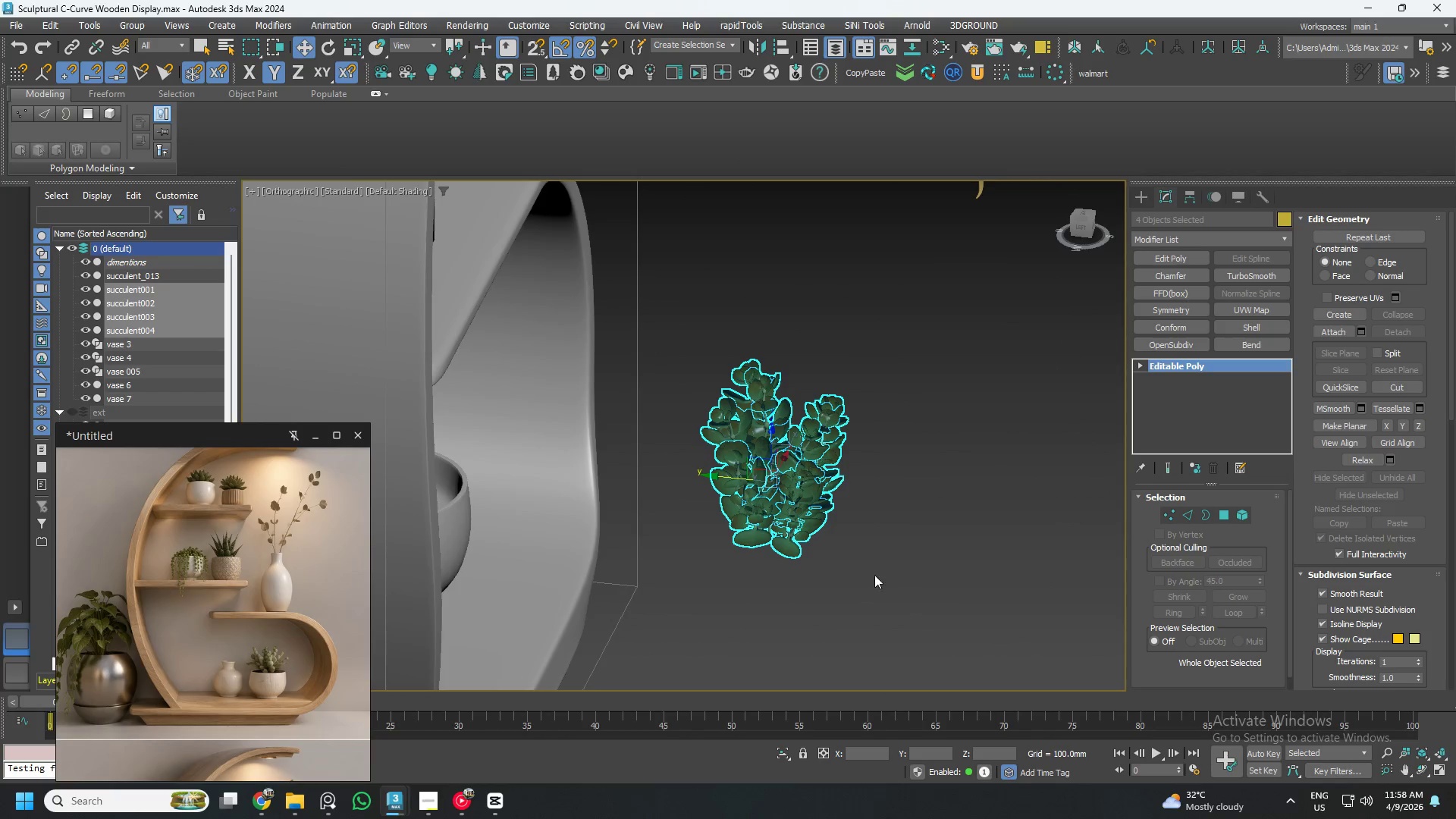 
left_click_drag(start_coordinate=[883, 579], to_coordinate=[724, 361])
 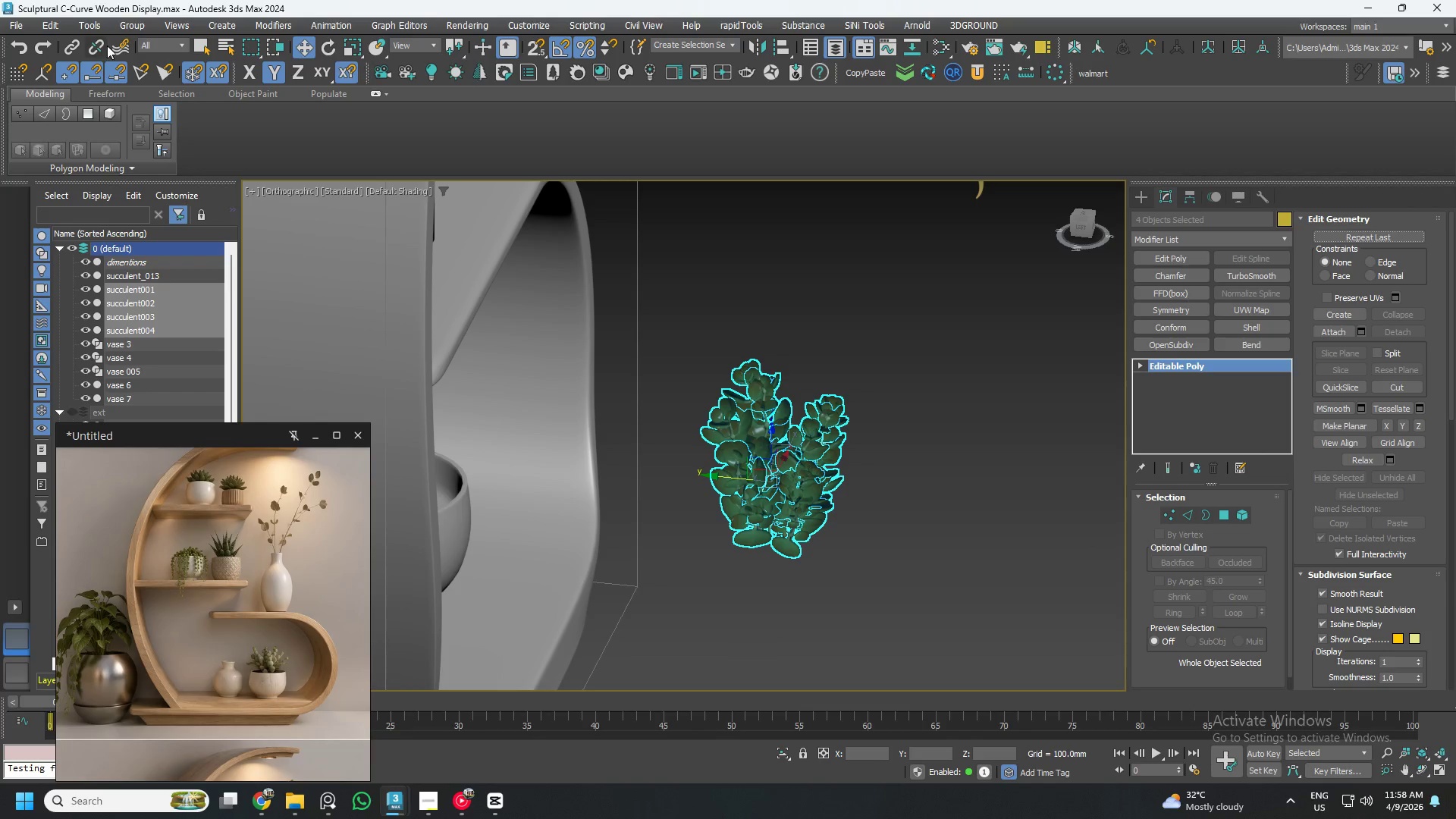 
left_click([138, 25])
 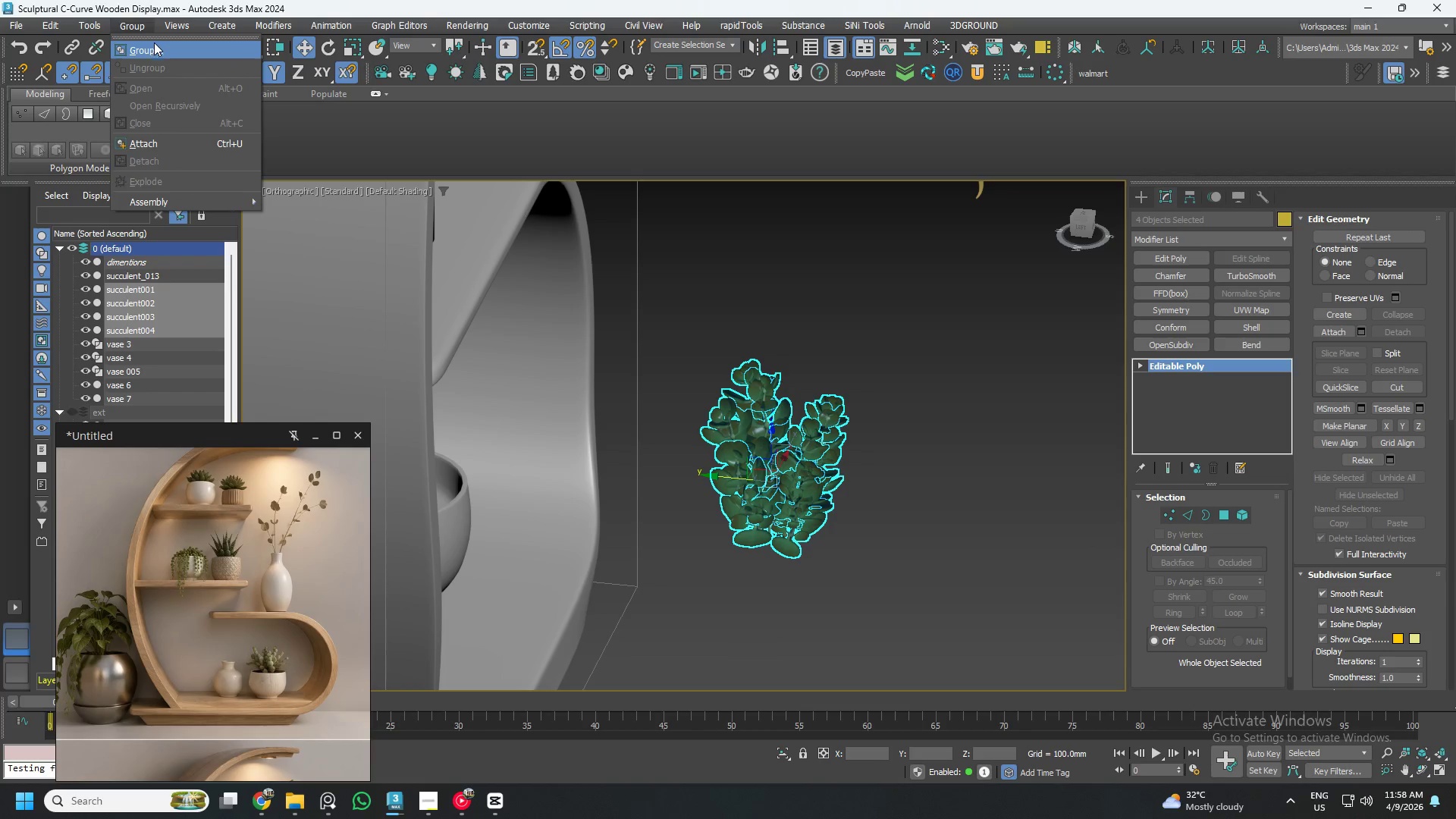 
left_click([155, 46])
 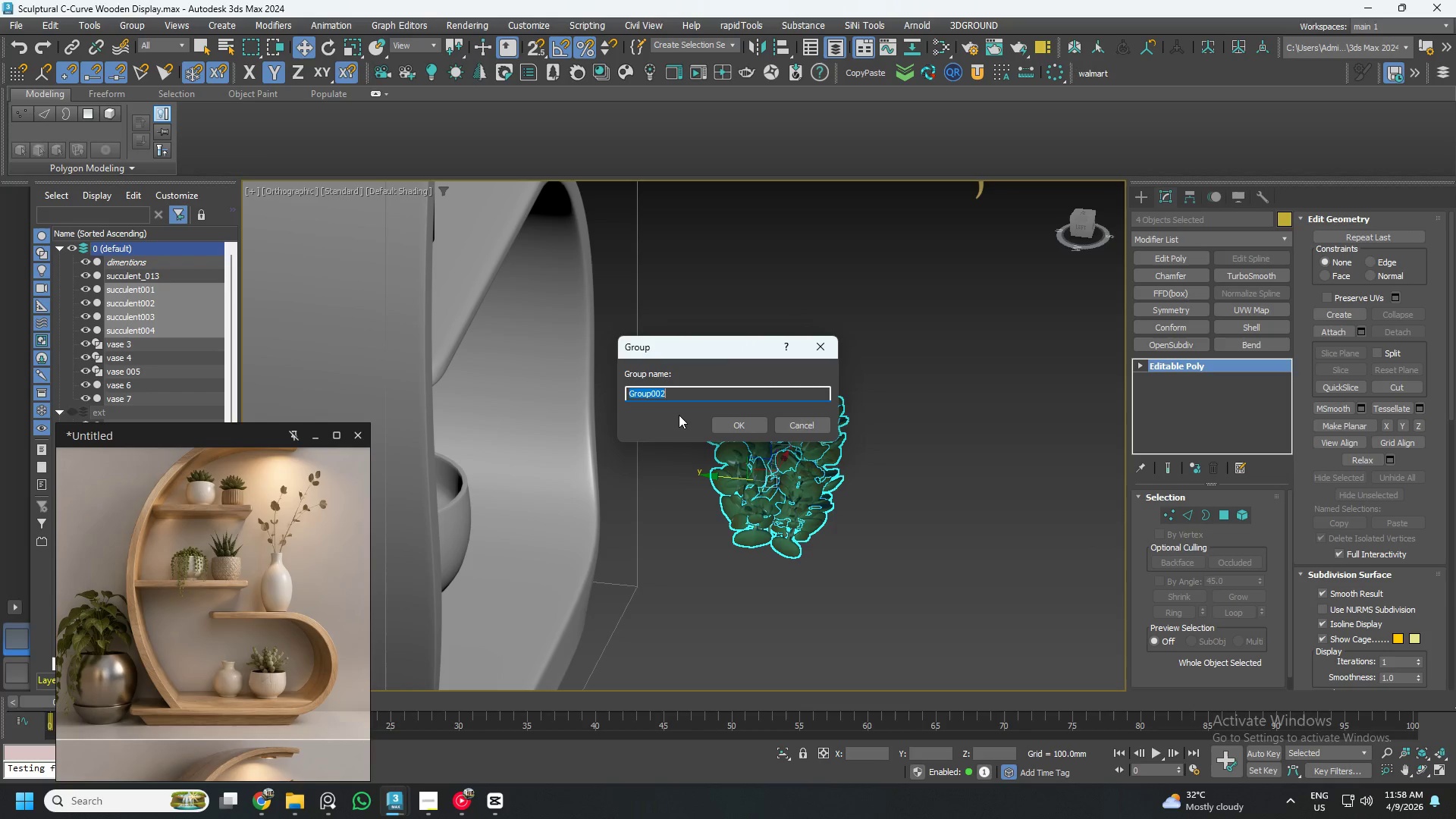 
type(succulent)
 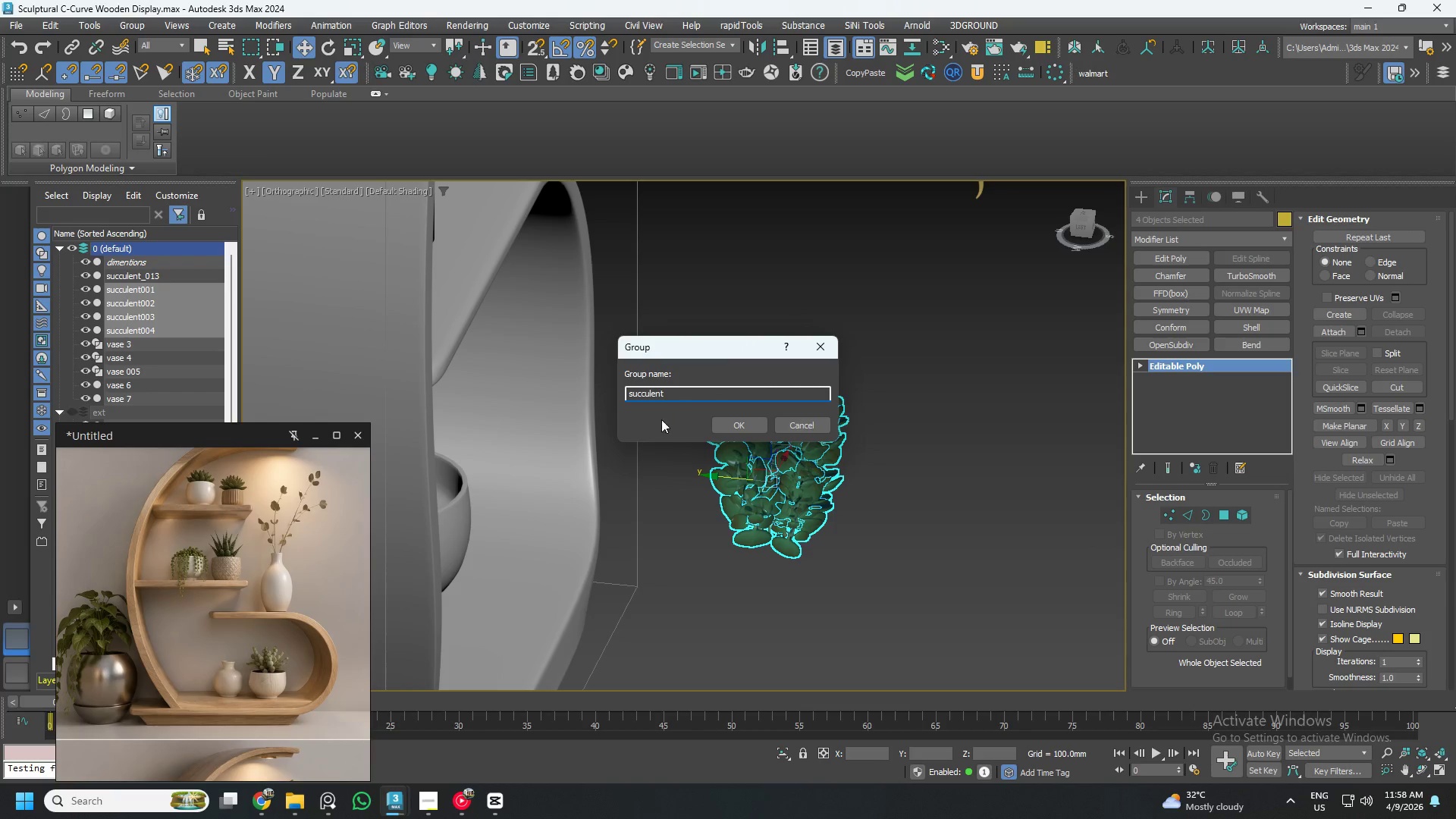 
left_click([733, 419])
 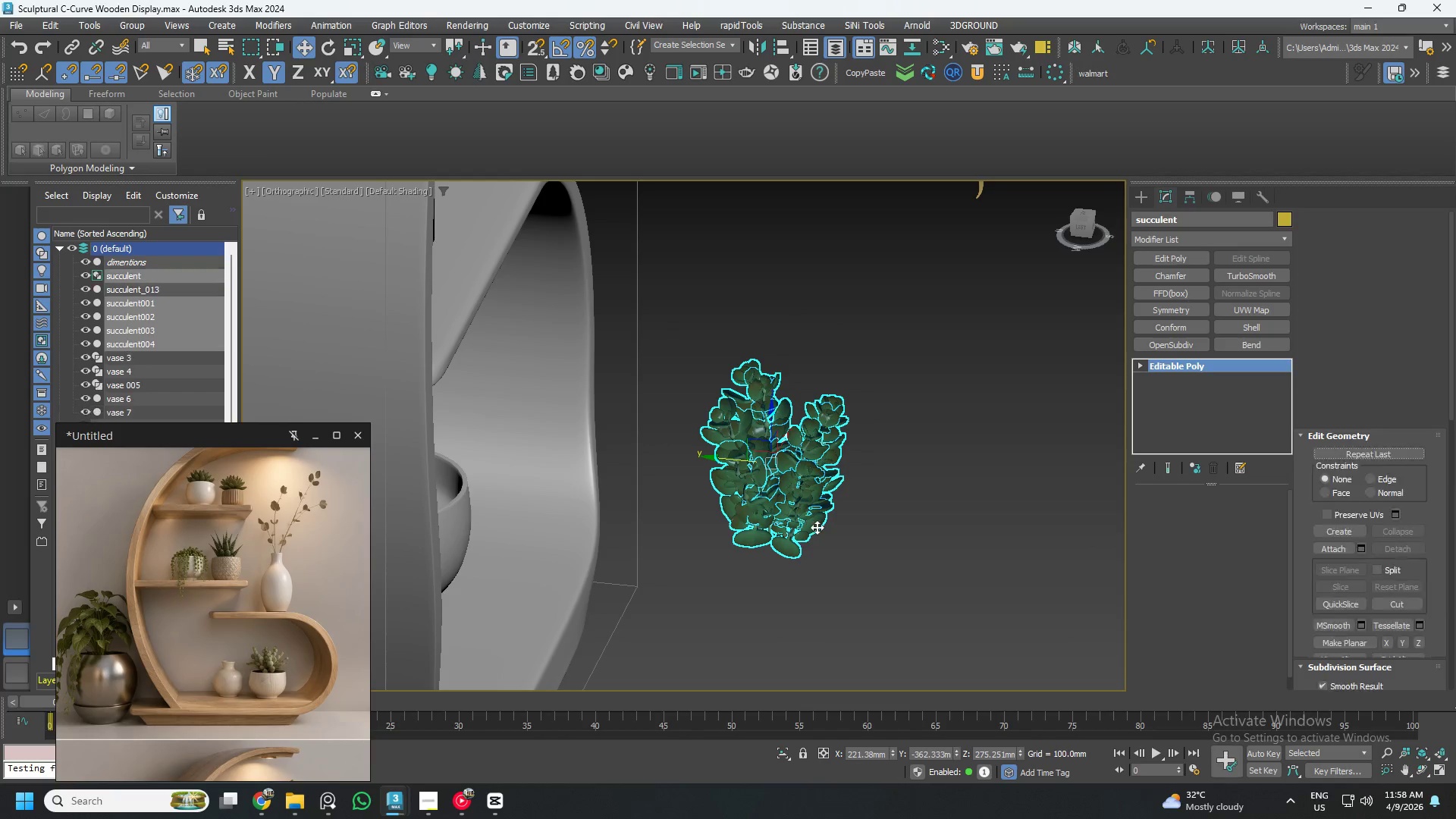 
hold_key(key=AltLeft, duration=0.56)
 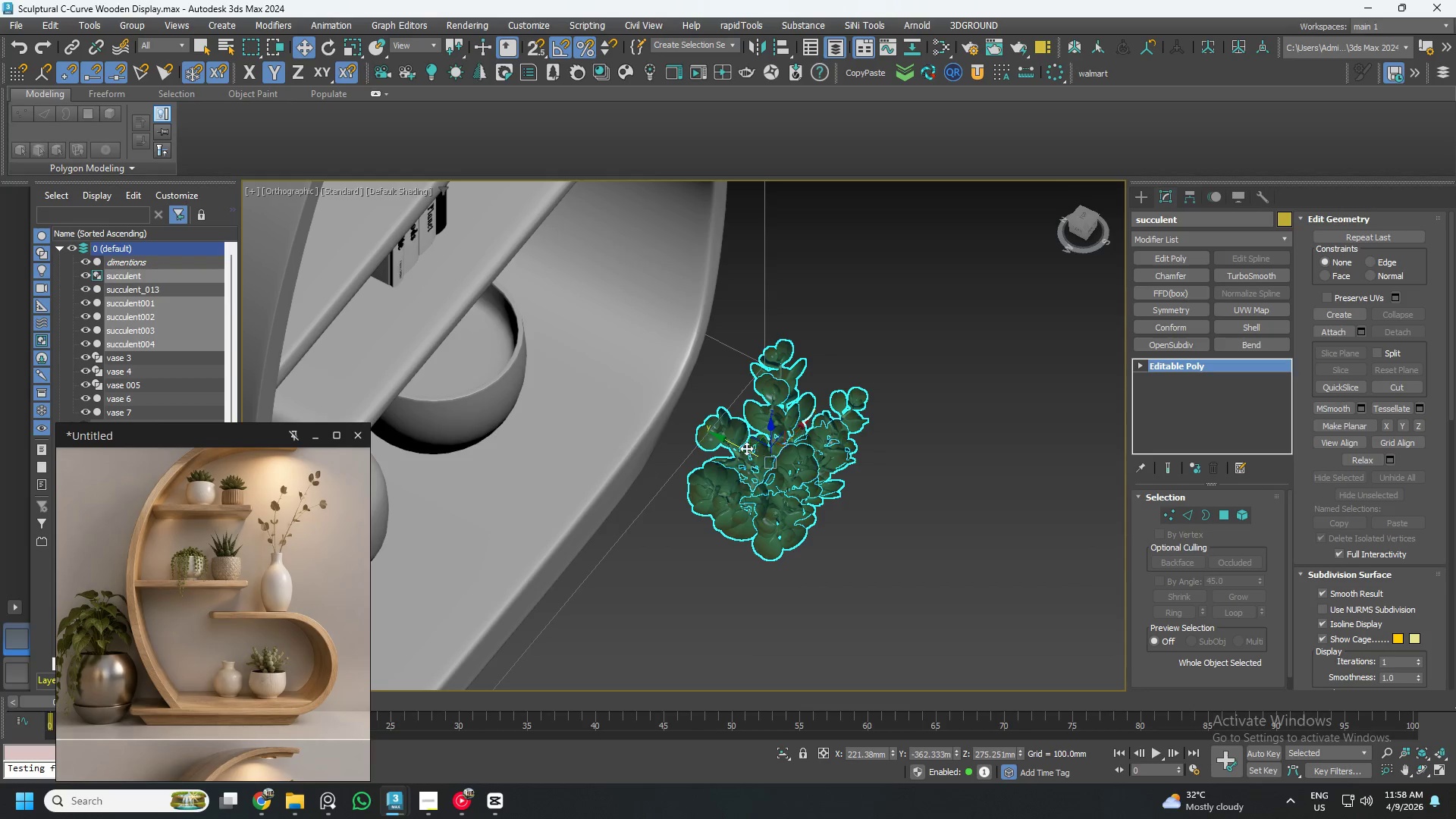 
left_click_drag(start_coordinate=[742, 448], to_coordinate=[399, 289])
 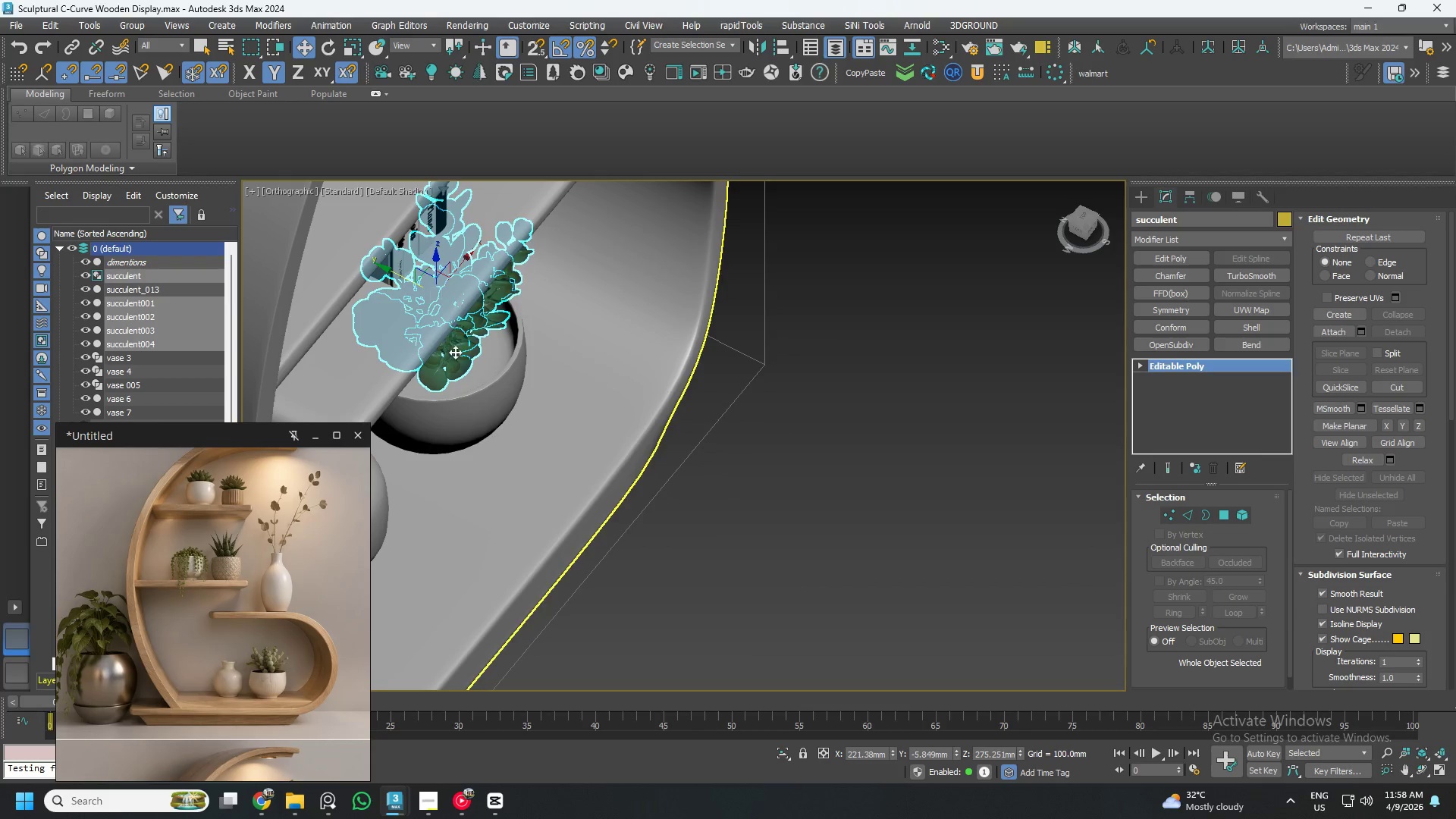 
hold_key(key=AltLeft, duration=0.92)
 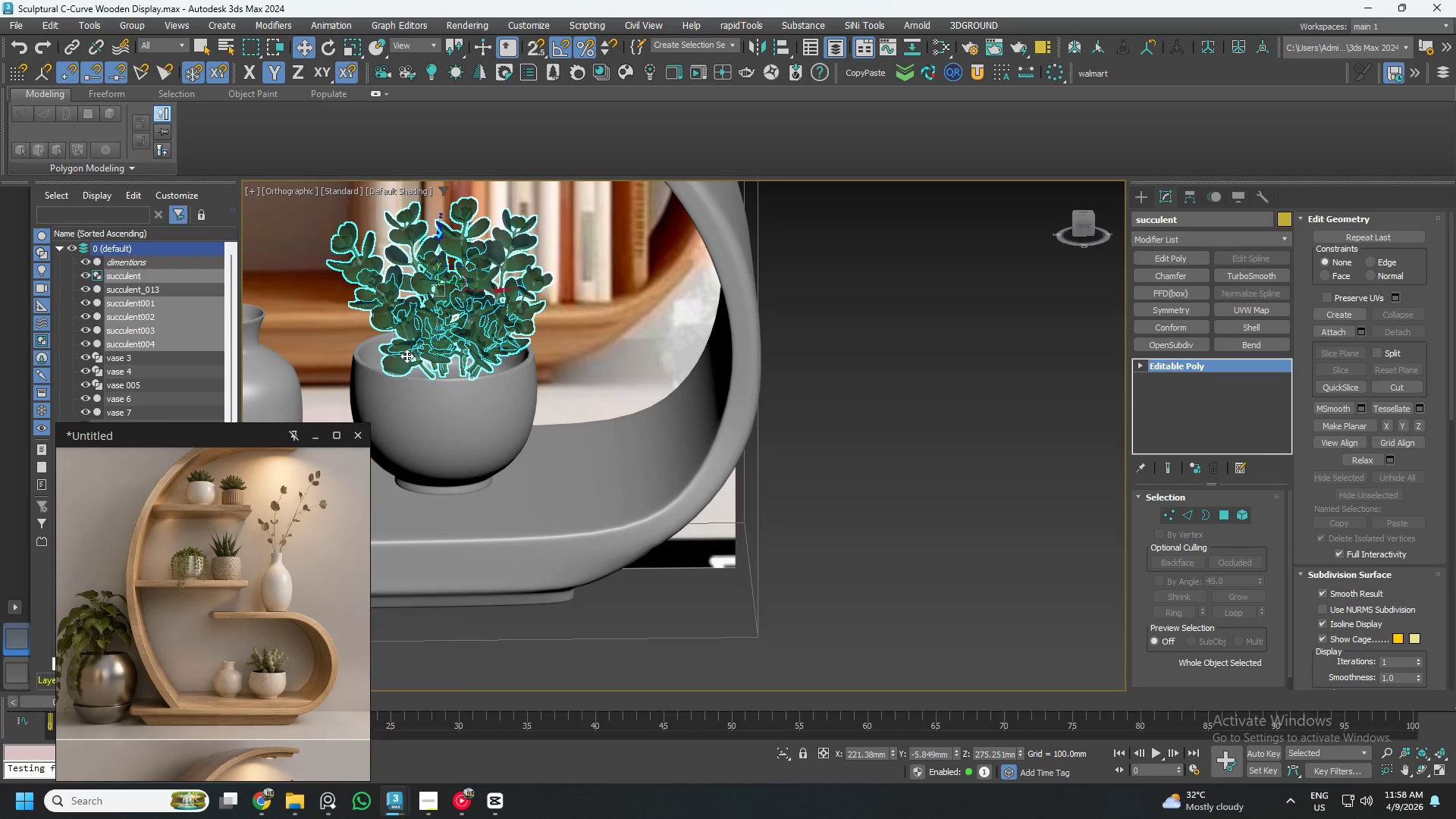 
hold_key(key=AltLeft, duration=0.48)
 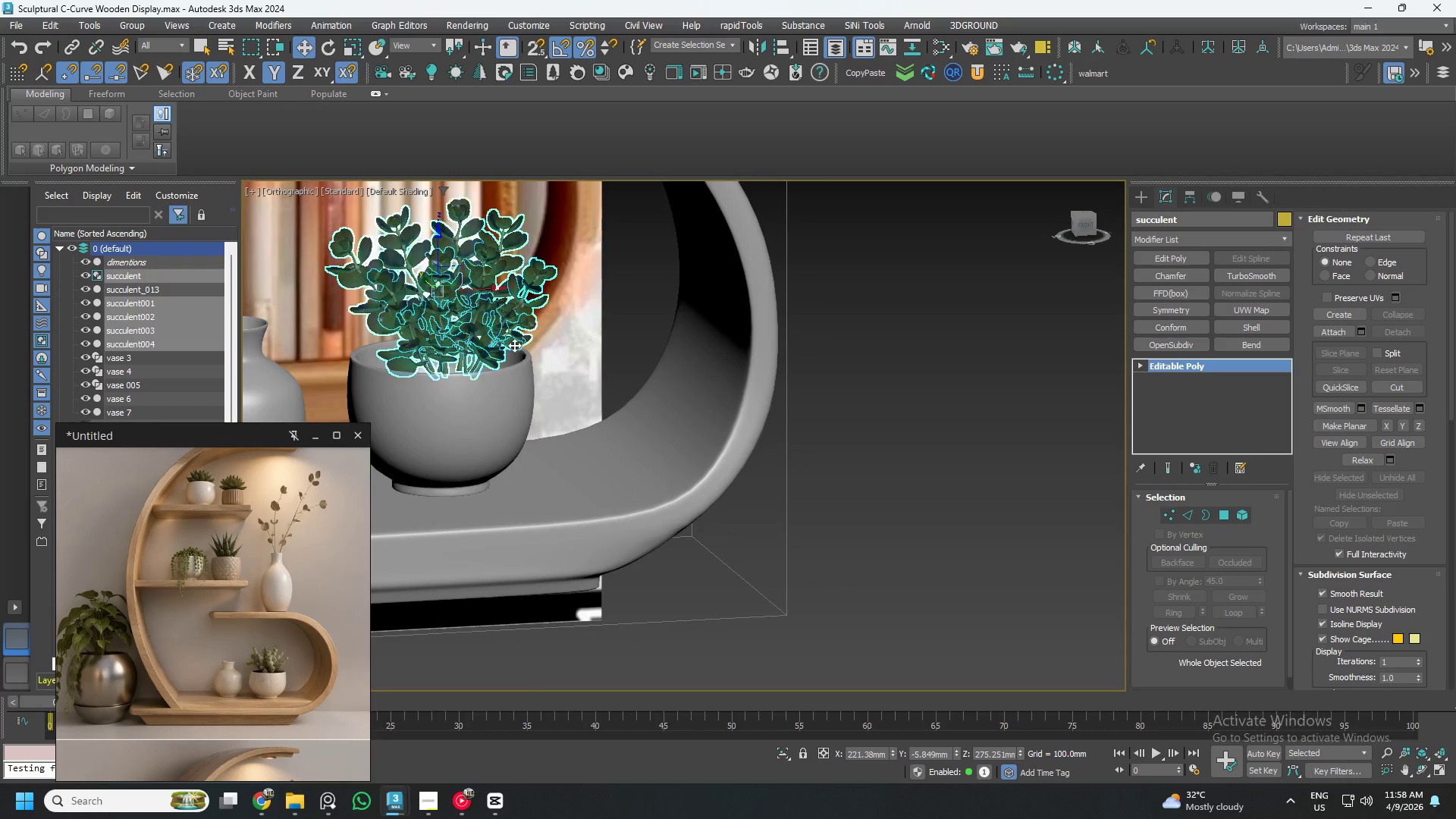 
scroll: coordinate [522, 344], scroll_direction: down, amount: 2.0
 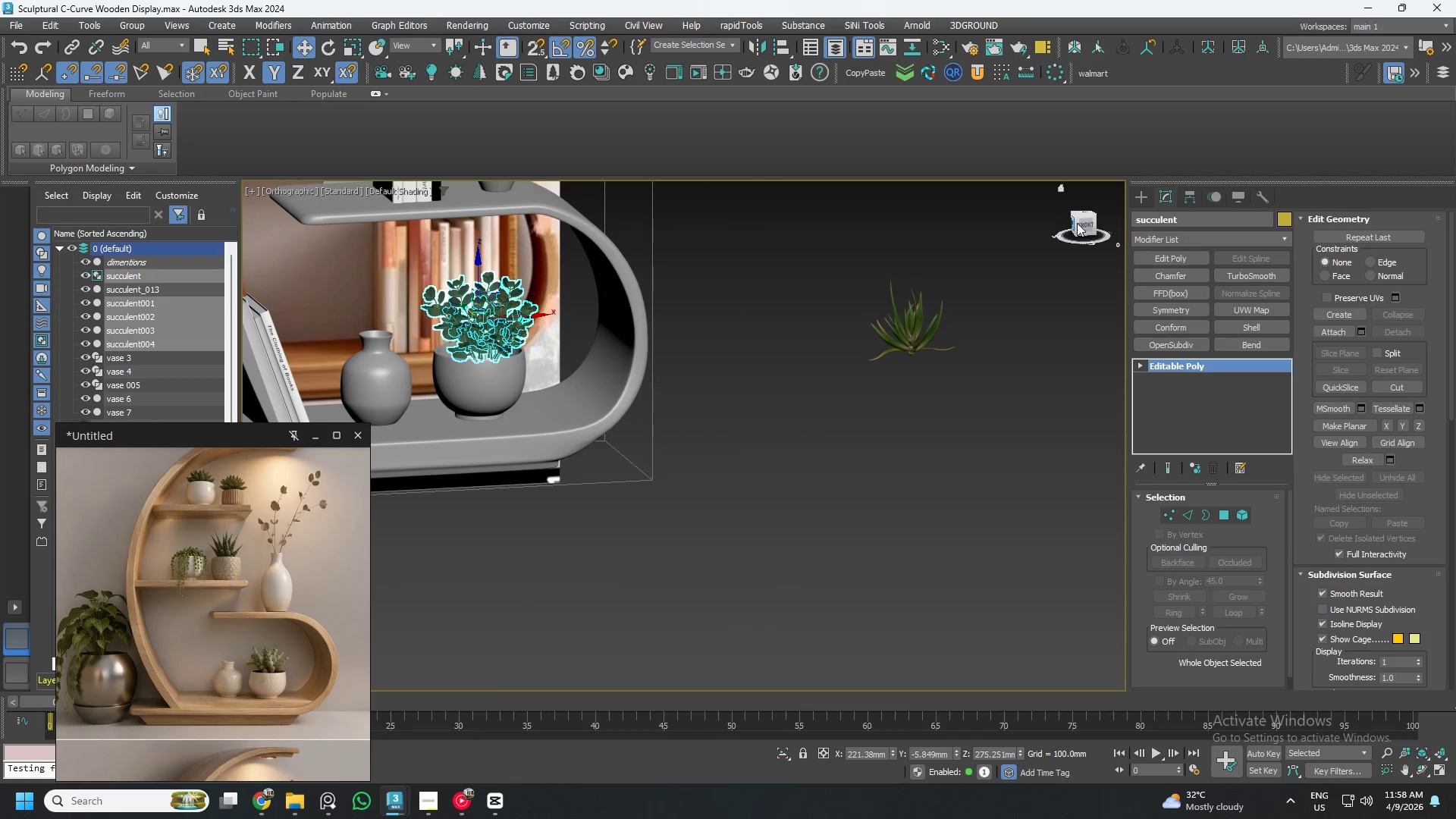 
left_click([1085, 228])
 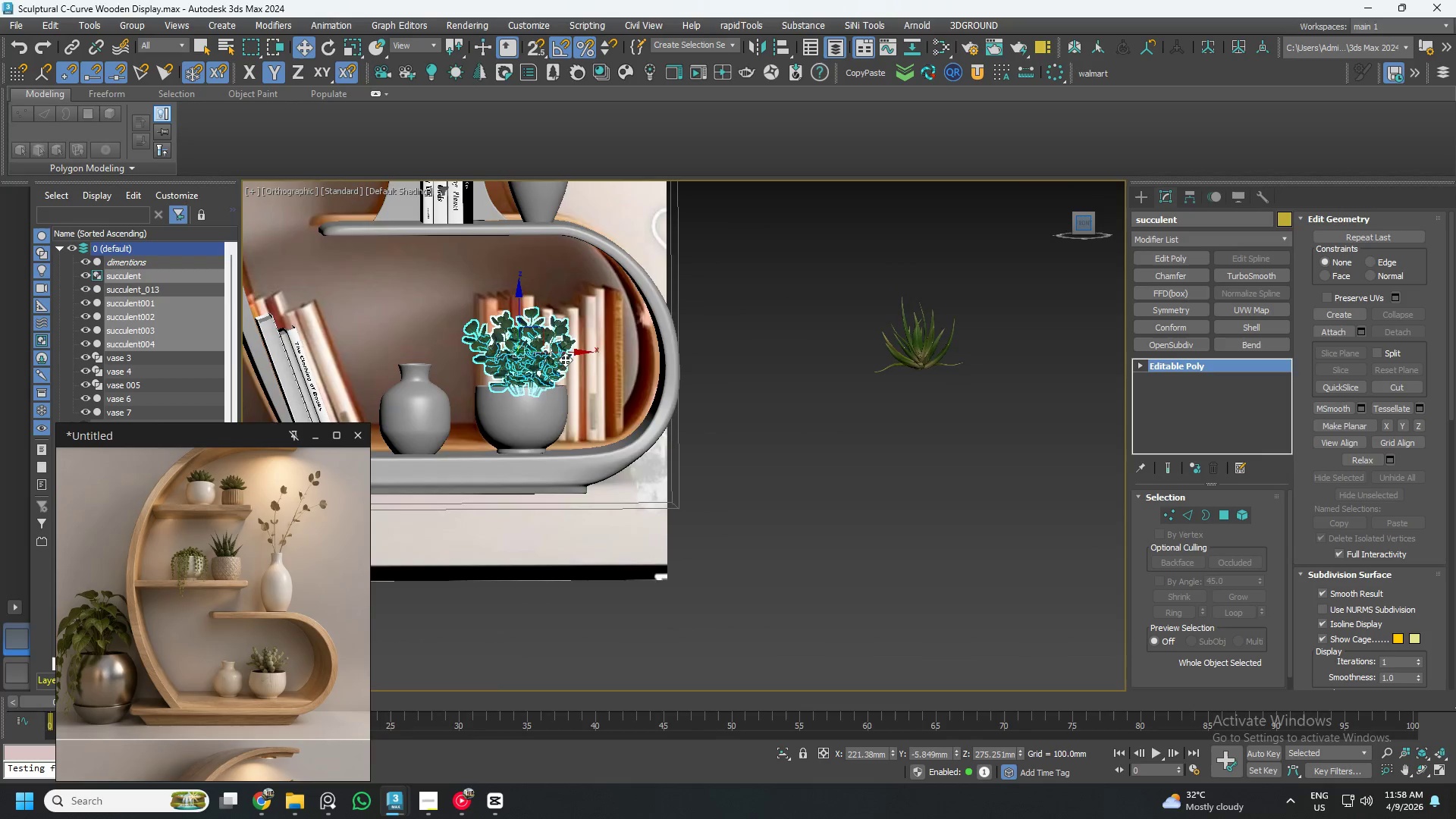 
scroll: coordinate [532, 385], scroll_direction: up, amount: 8.0
 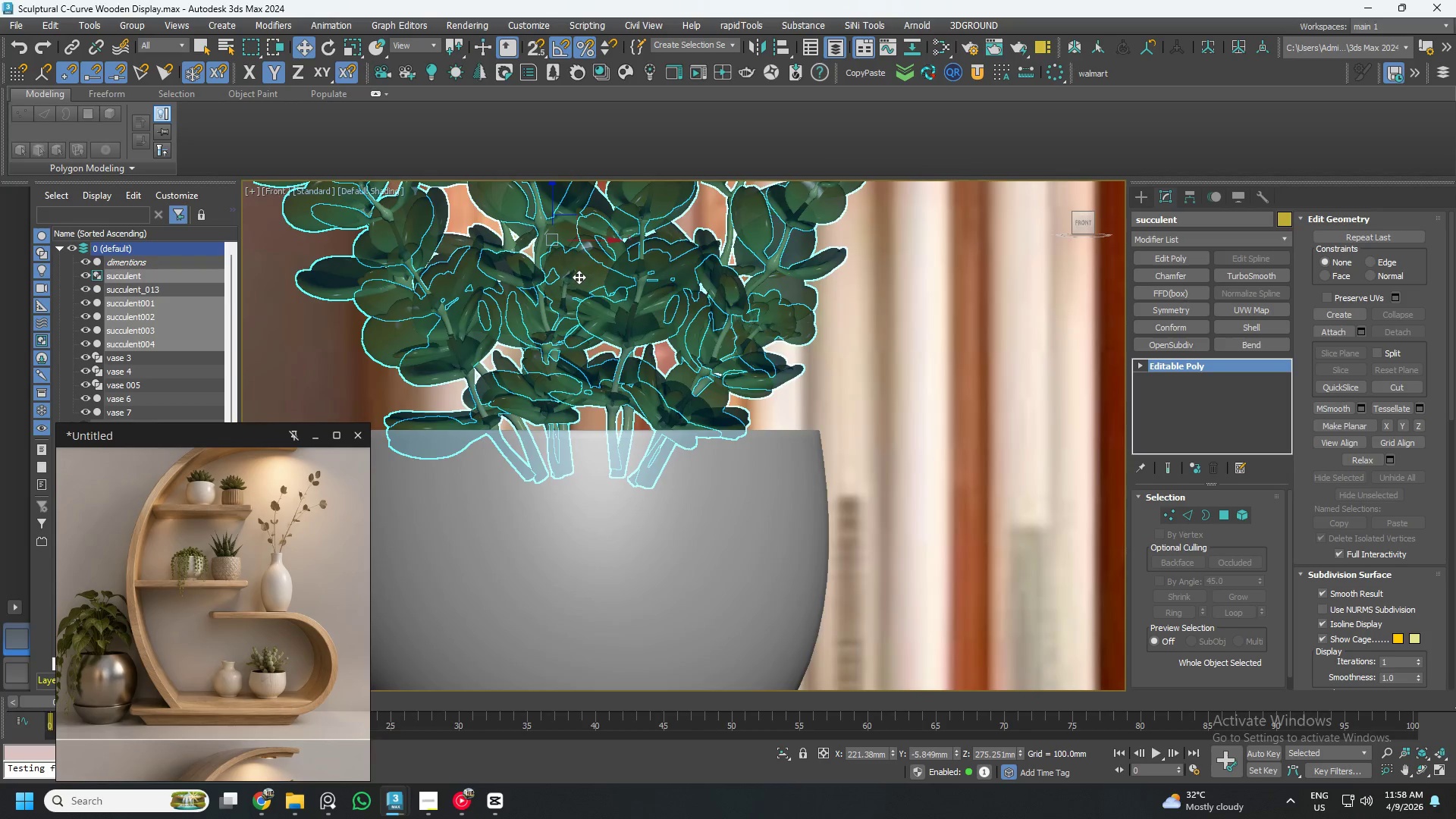 
scroll: coordinate [573, 281], scroll_direction: down, amount: 2.0
 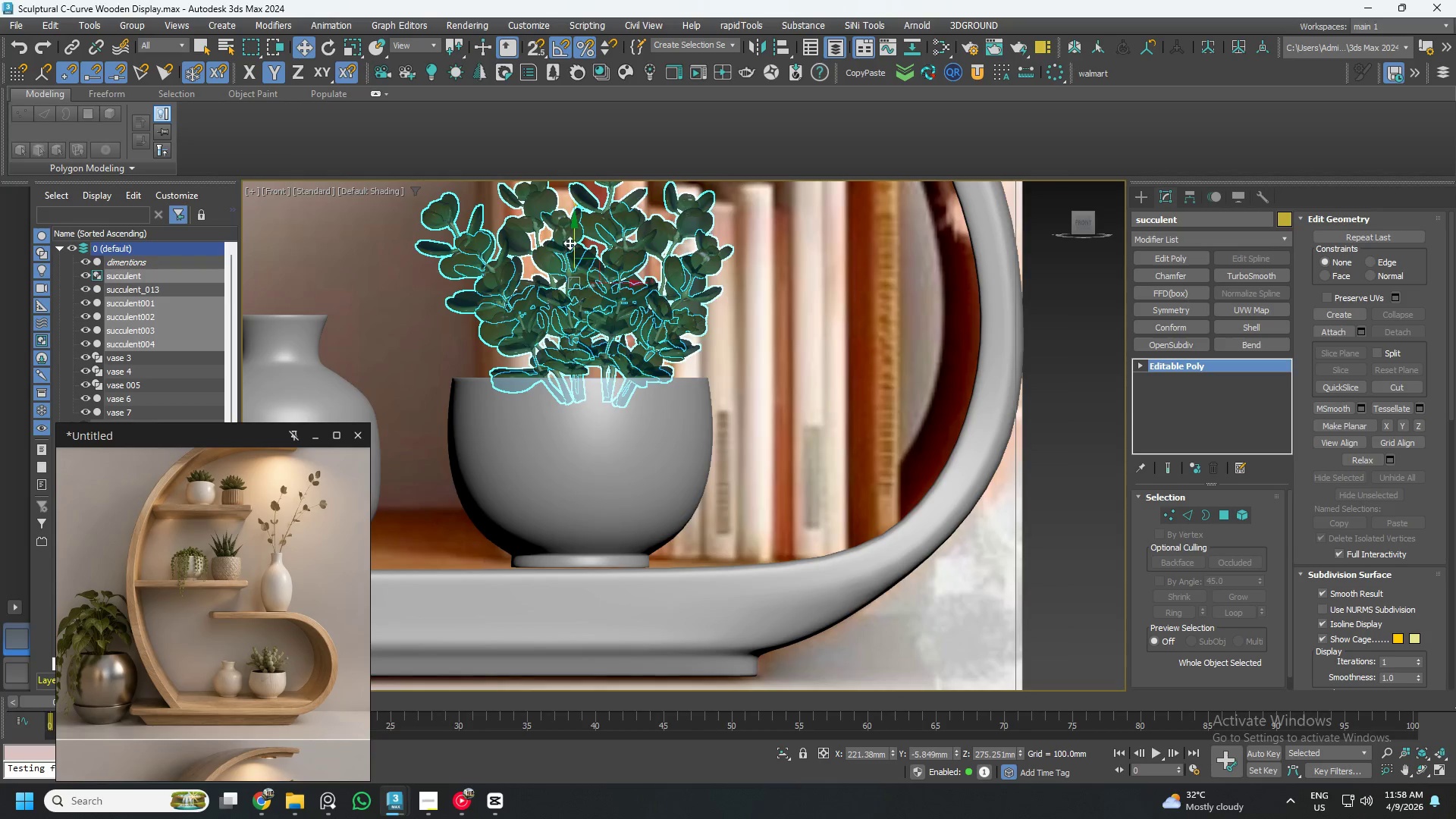 
left_click_drag(start_coordinate=[571, 241], to_coordinate=[570, 256])
 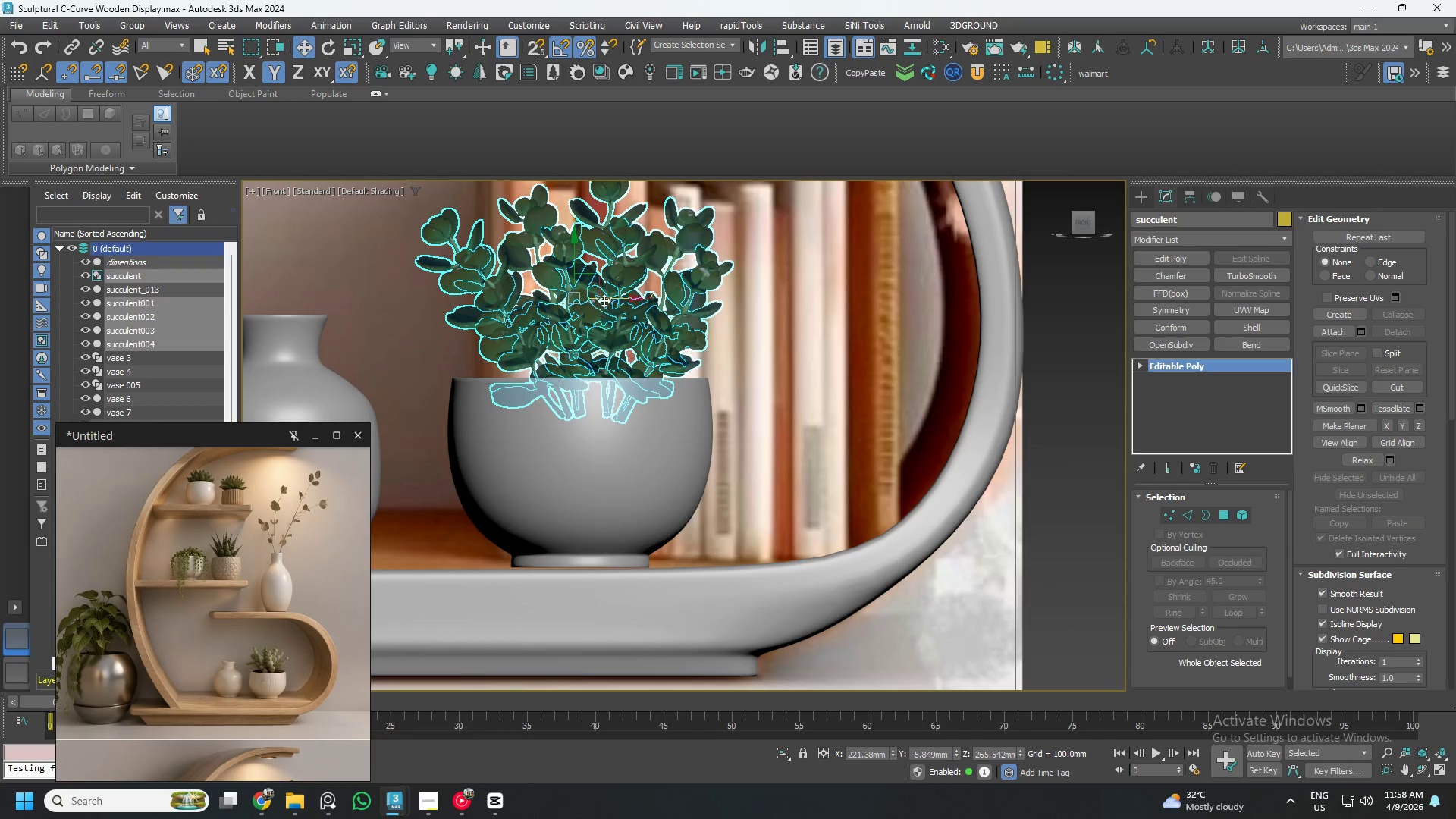 
left_click_drag(start_coordinate=[607, 300], to_coordinate=[598, 303])
 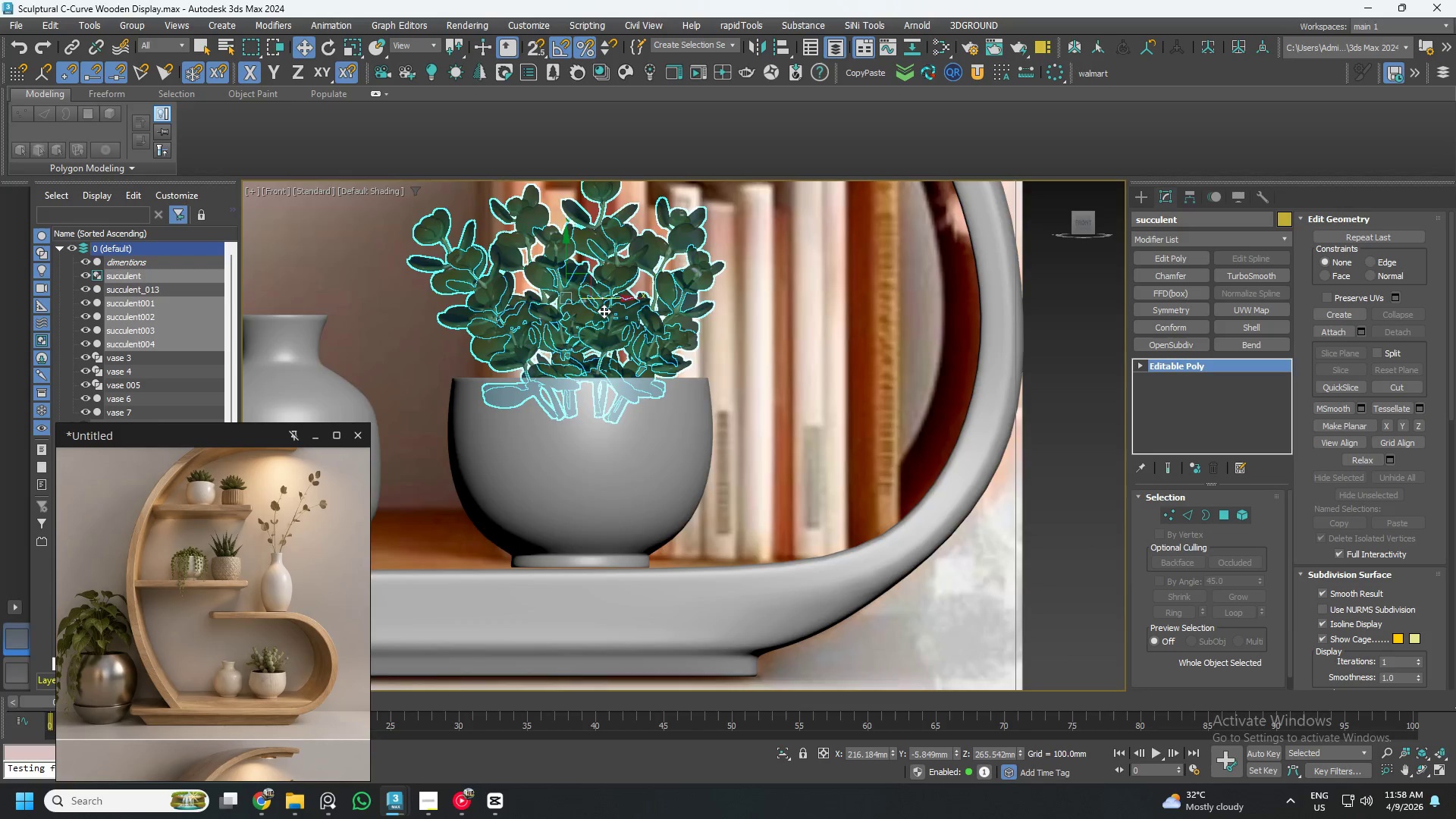 
hold_key(key=AltLeft, duration=1.41)
 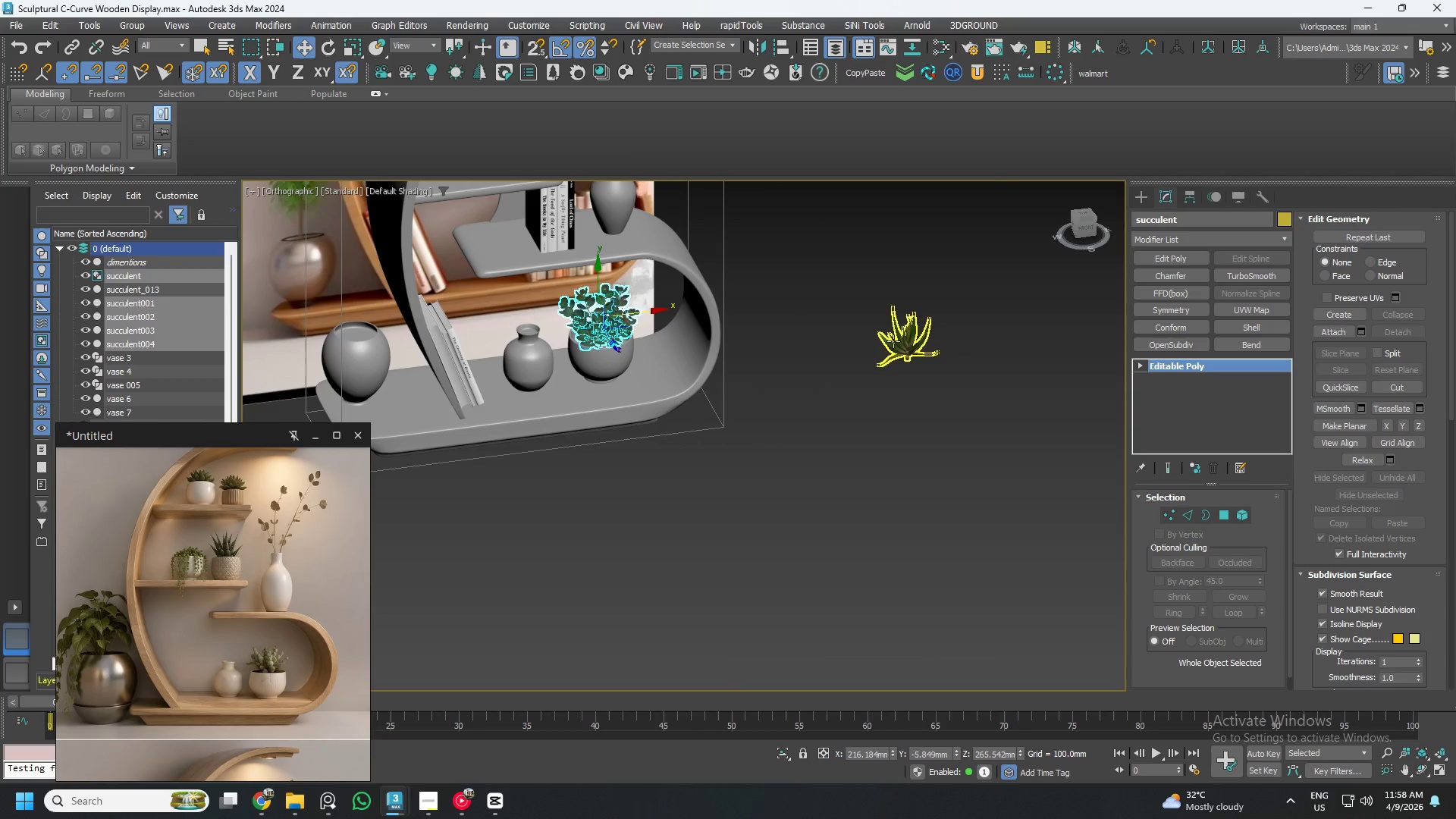 
scroll: coordinate [608, 322], scroll_direction: down, amount: 4.0
 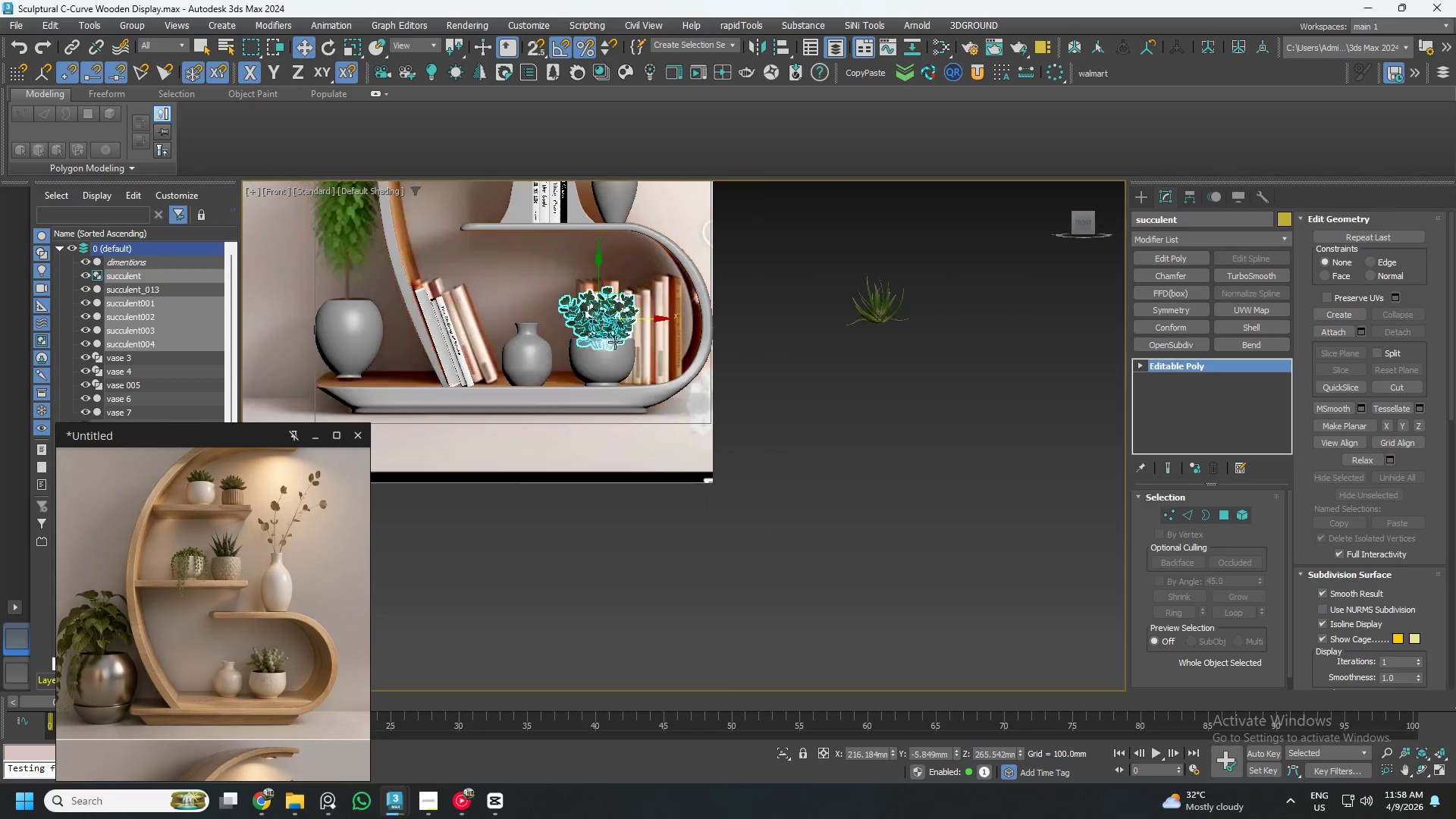 
left_click([893, 341])
 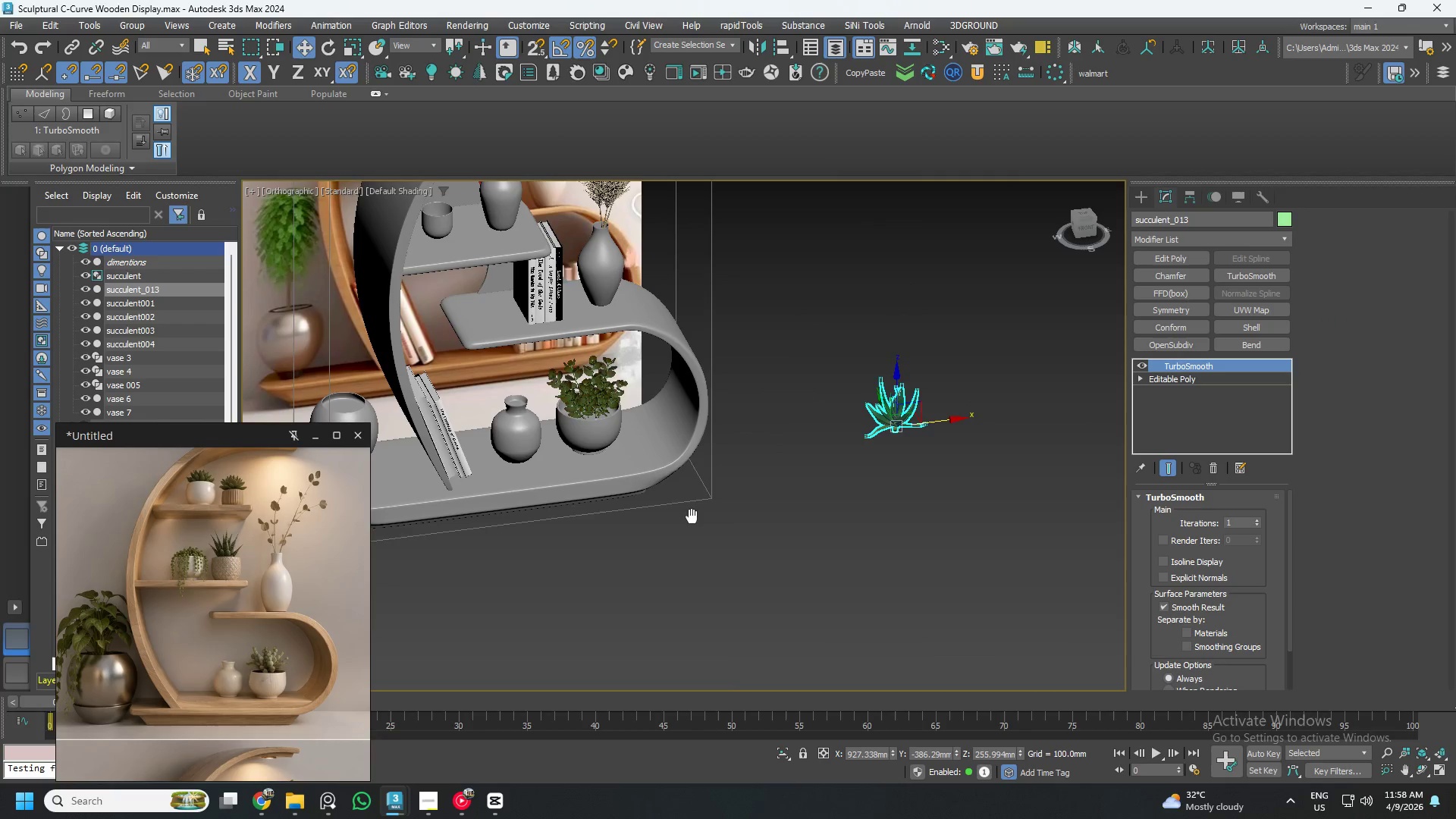 
scroll: coordinate [757, 467], scroll_direction: down, amount: 1.0
 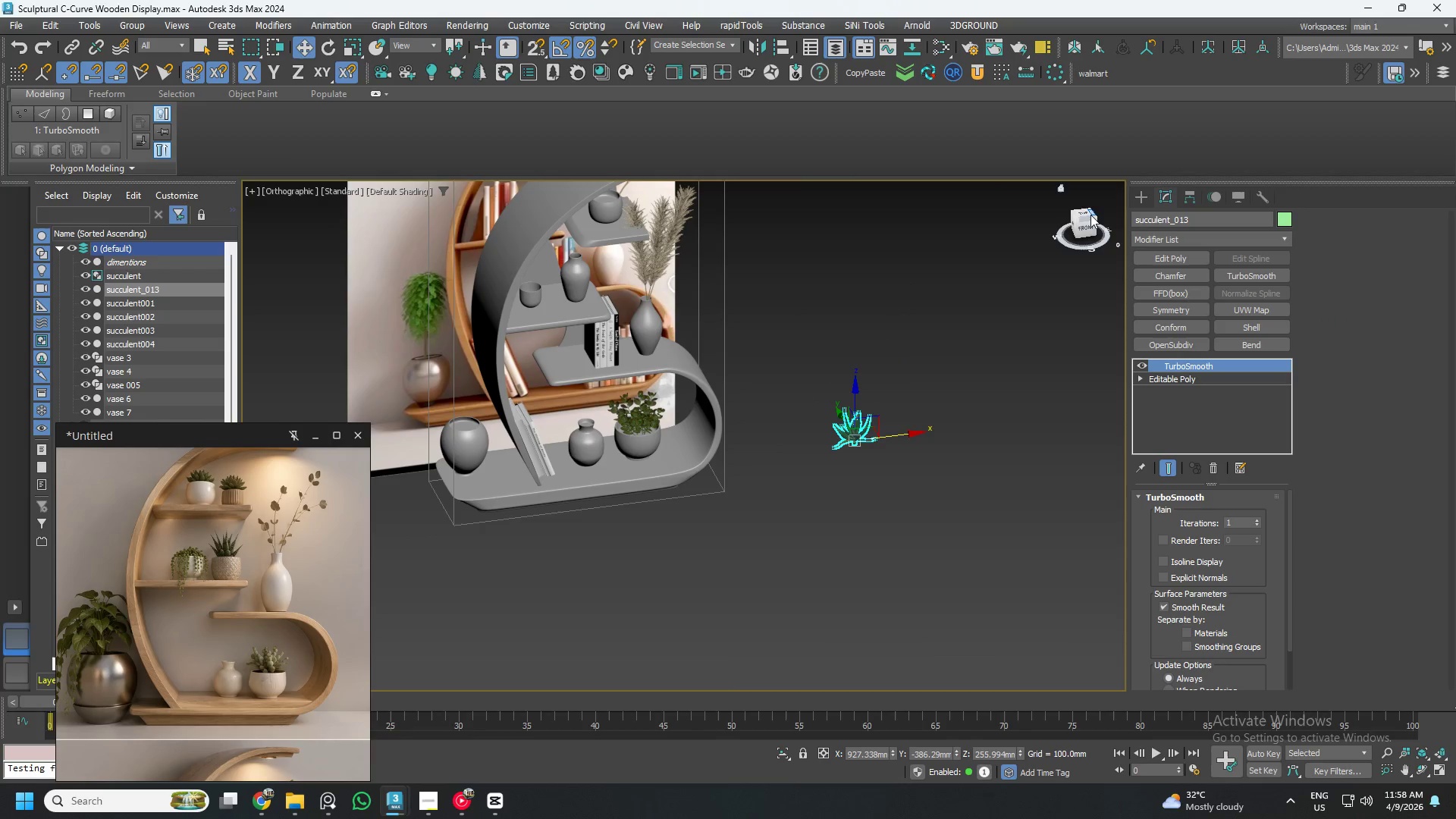 
left_click([1087, 227])
 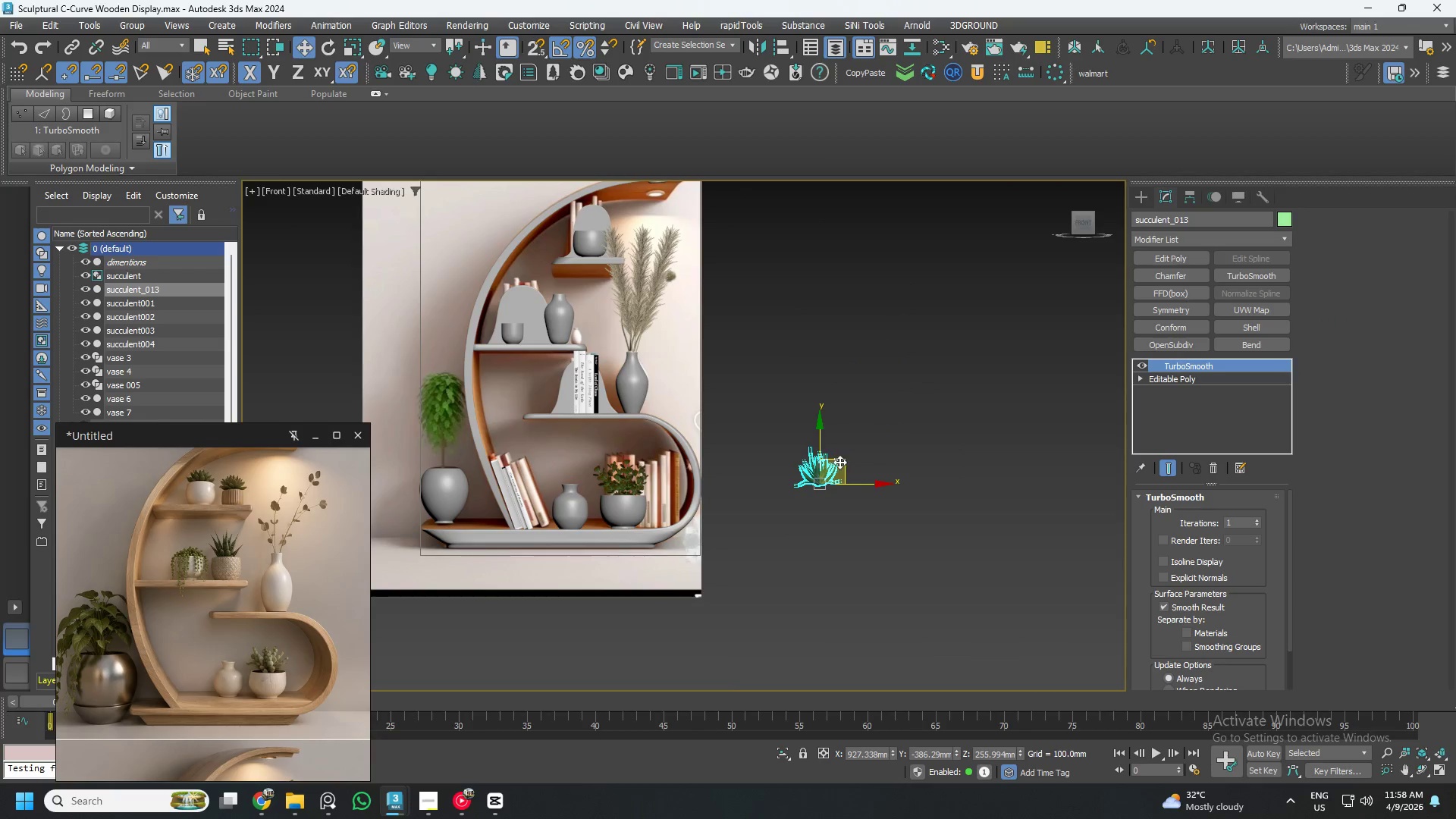 
left_click_drag(start_coordinate=[848, 465], to_coordinate=[551, 301])
 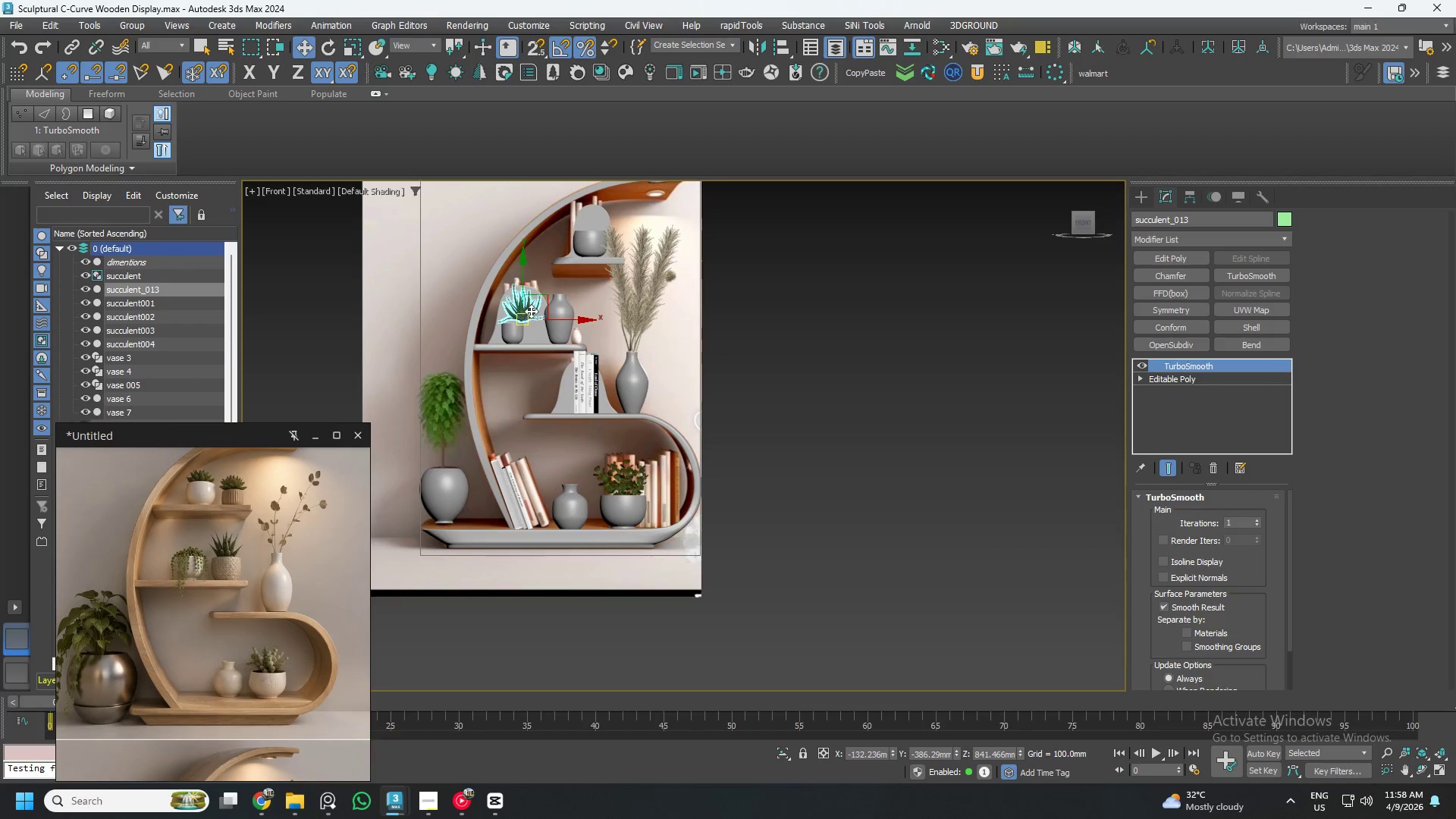 
scroll: coordinate [531, 311], scroll_direction: up, amount: 5.0
 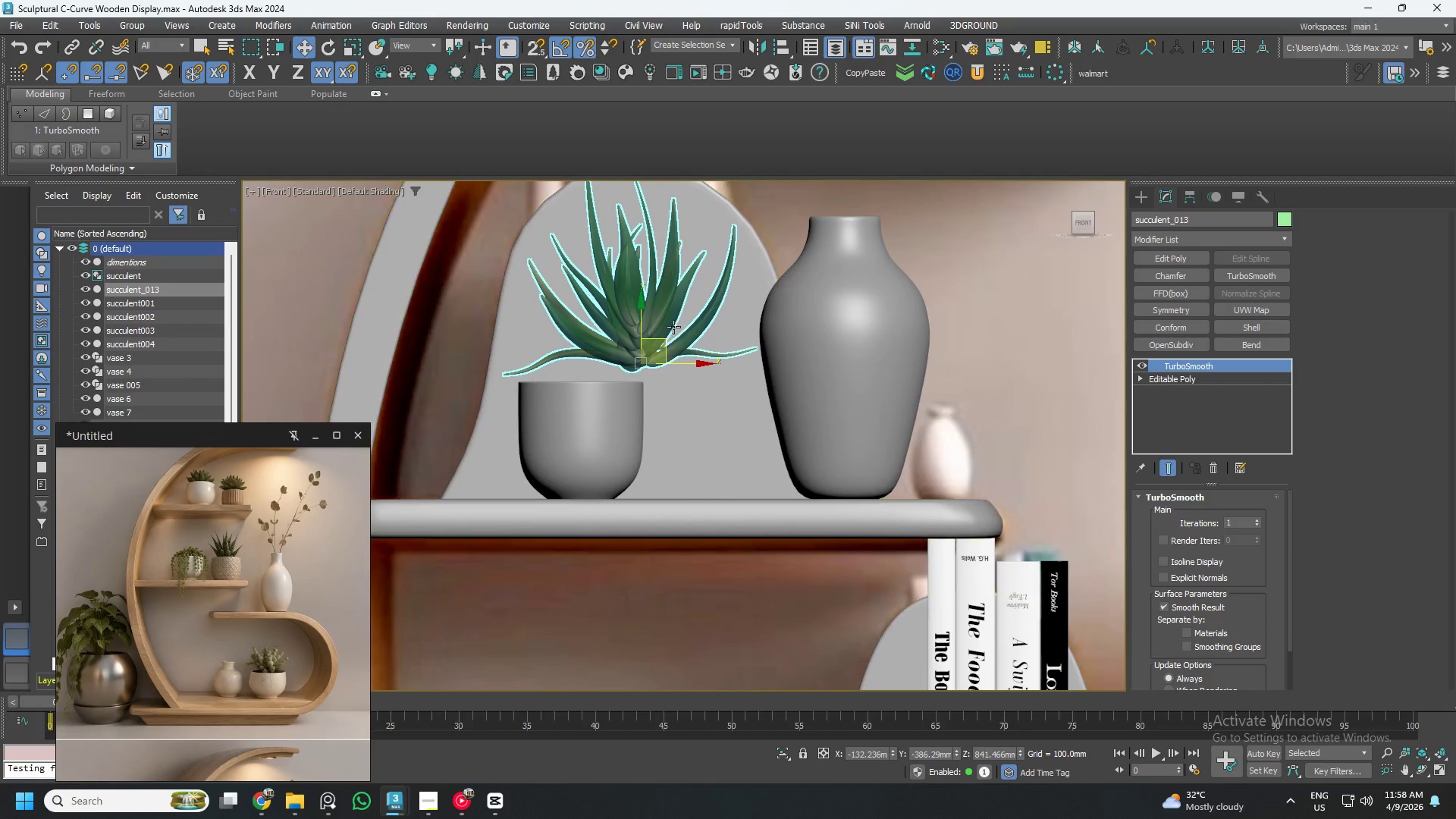 
left_click_drag(start_coordinate=[660, 338], to_coordinate=[596, 357])
 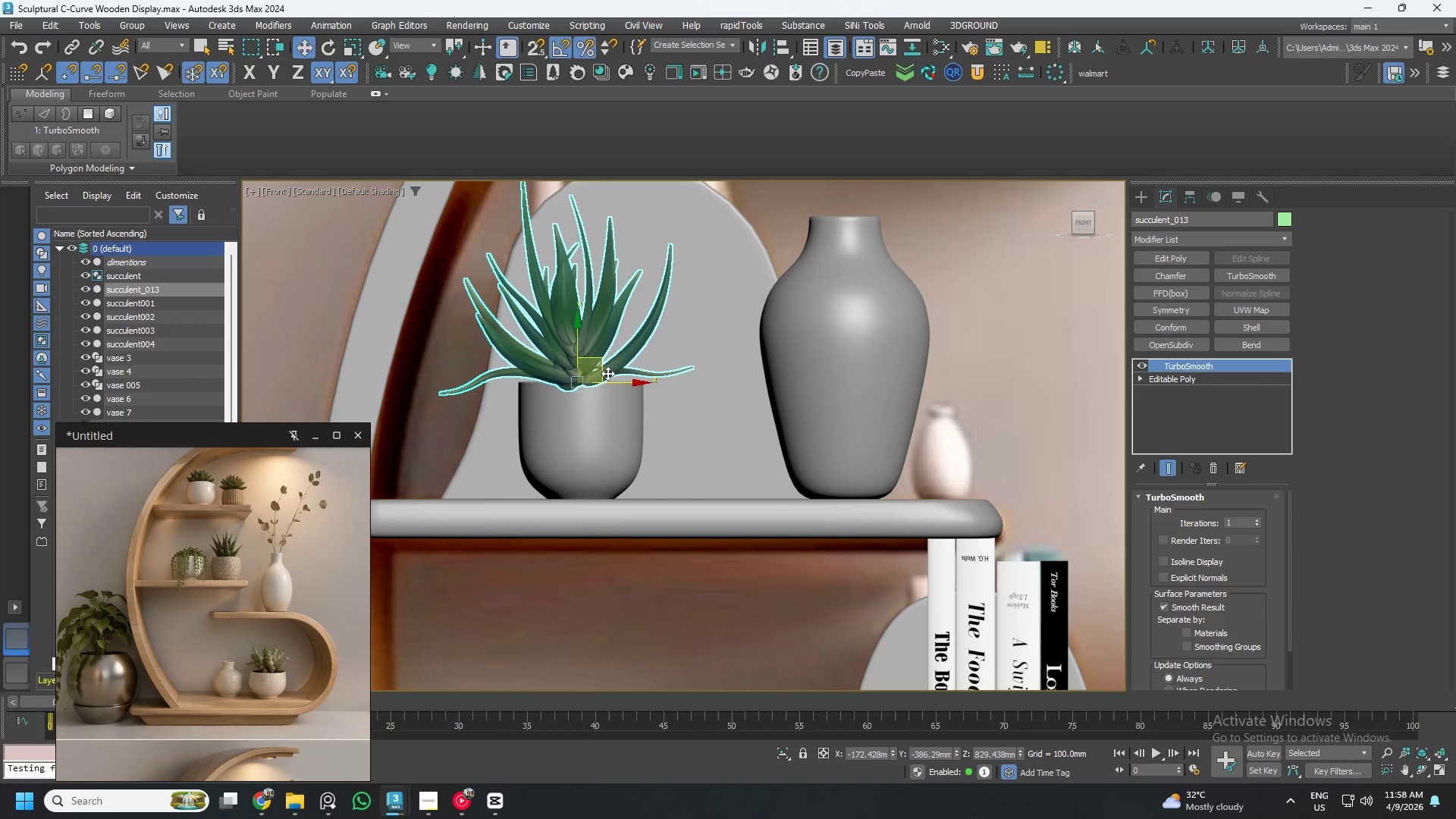 
hold_key(key=AltLeft, duration=1.03)
 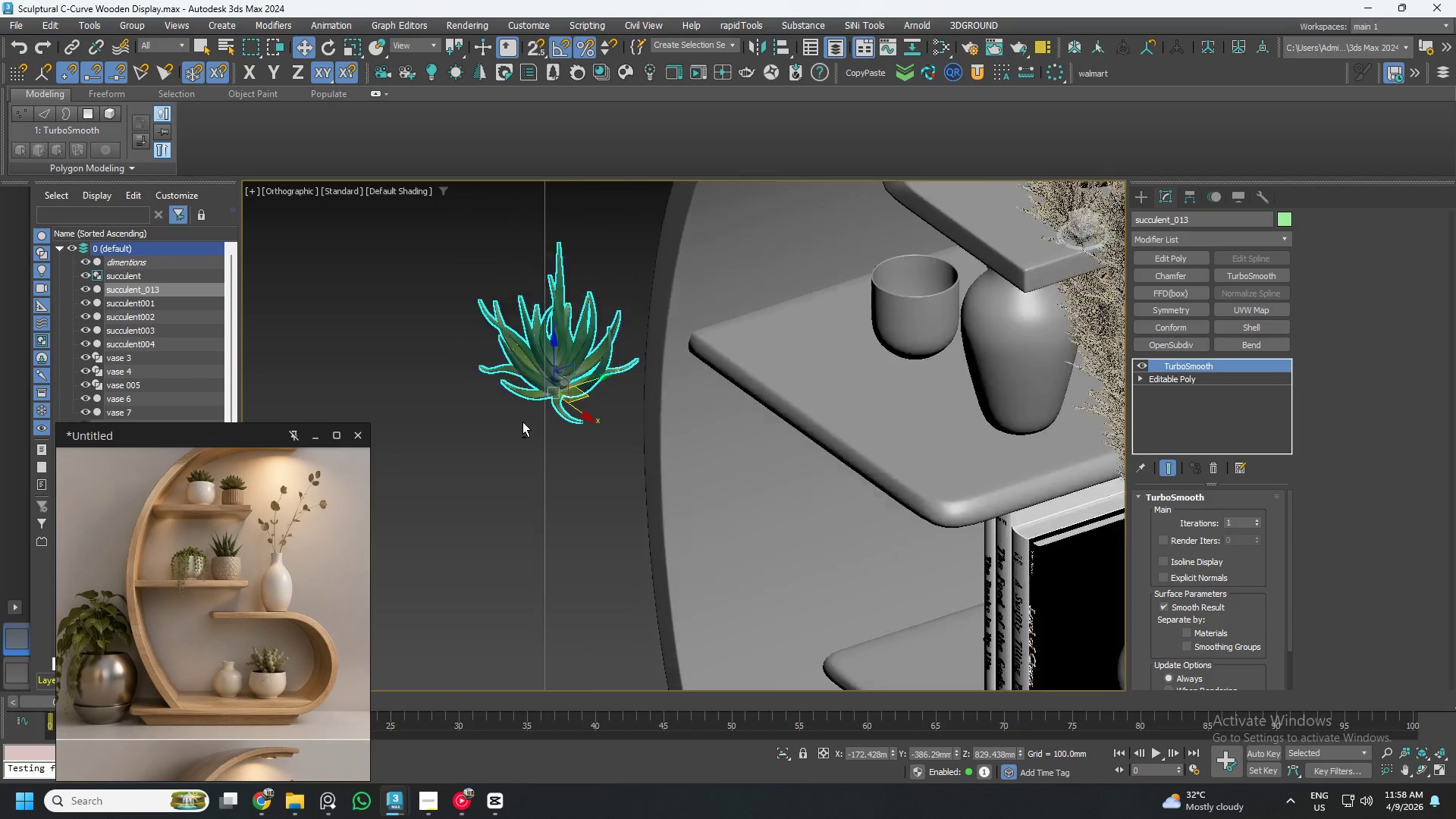 
scroll: coordinate [522, 422], scroll_direction: down, amount: 2.0
 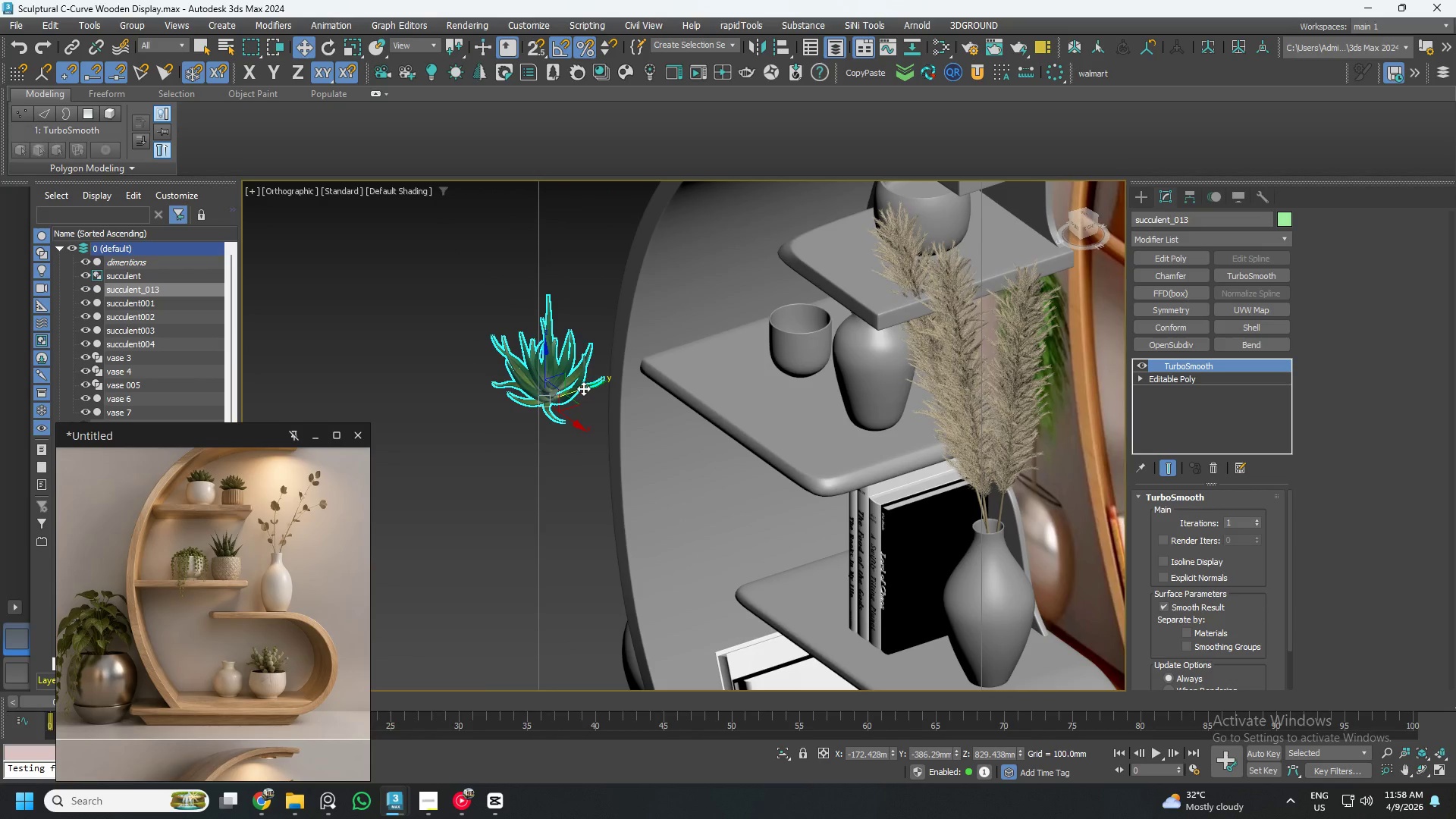 
left_click_drag(start_coordinate=[579, 388], to_coordinate=[832, 334])
 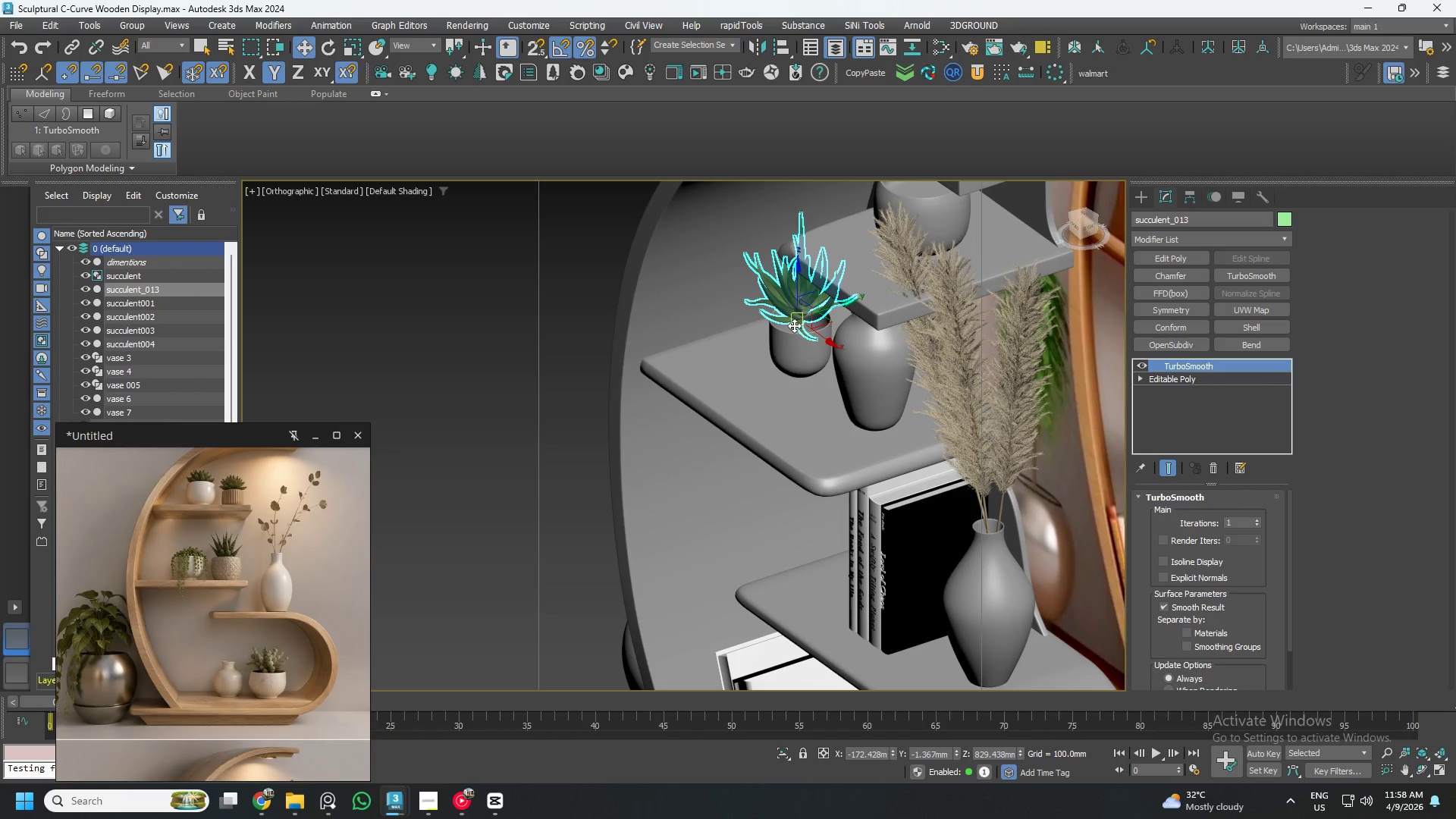 
hold_key(key=AltLeft, duration=0.53)
 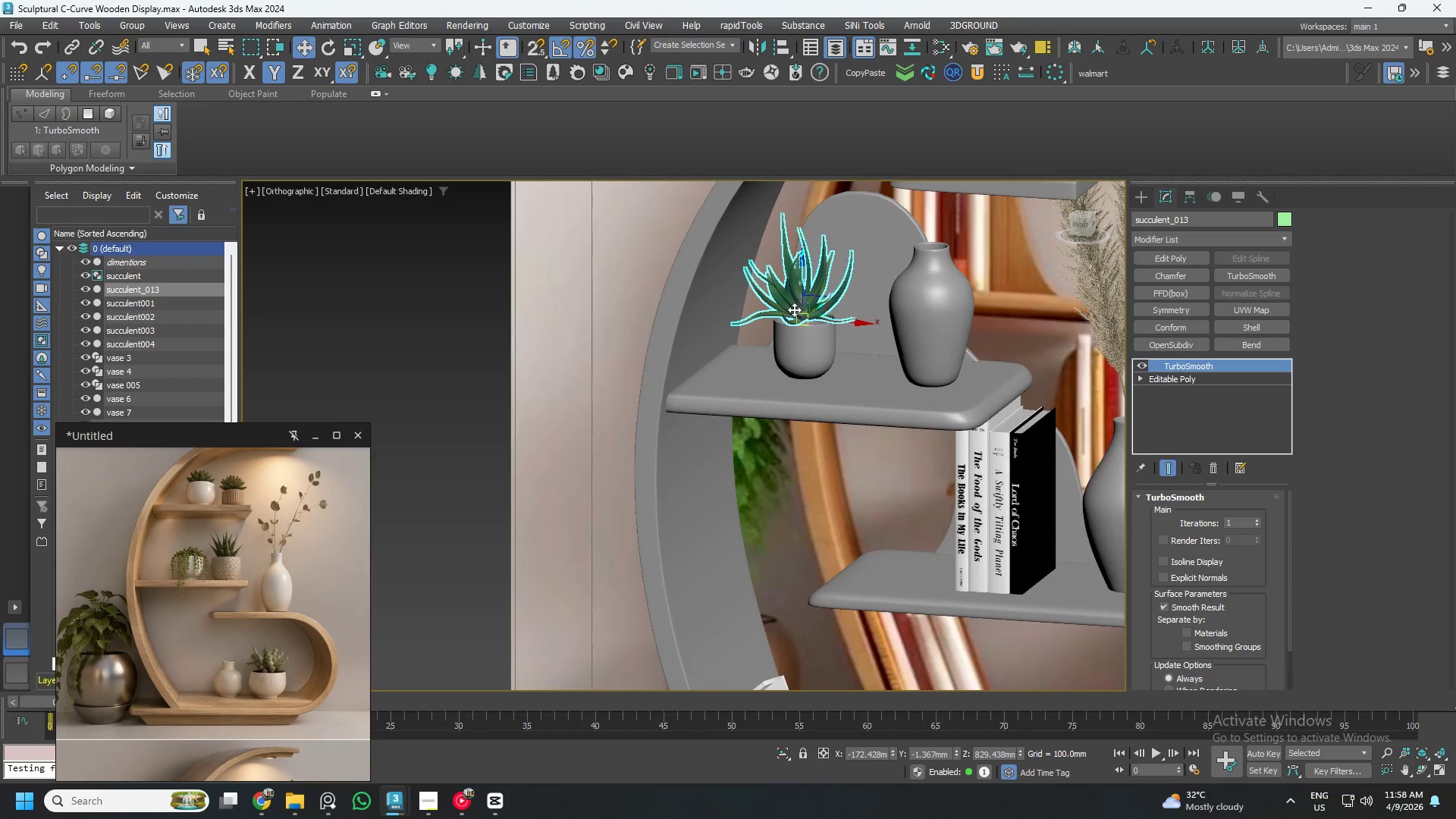 
scroll: coordinate [789, 312], scroll_direction: up, amount: 5.0
 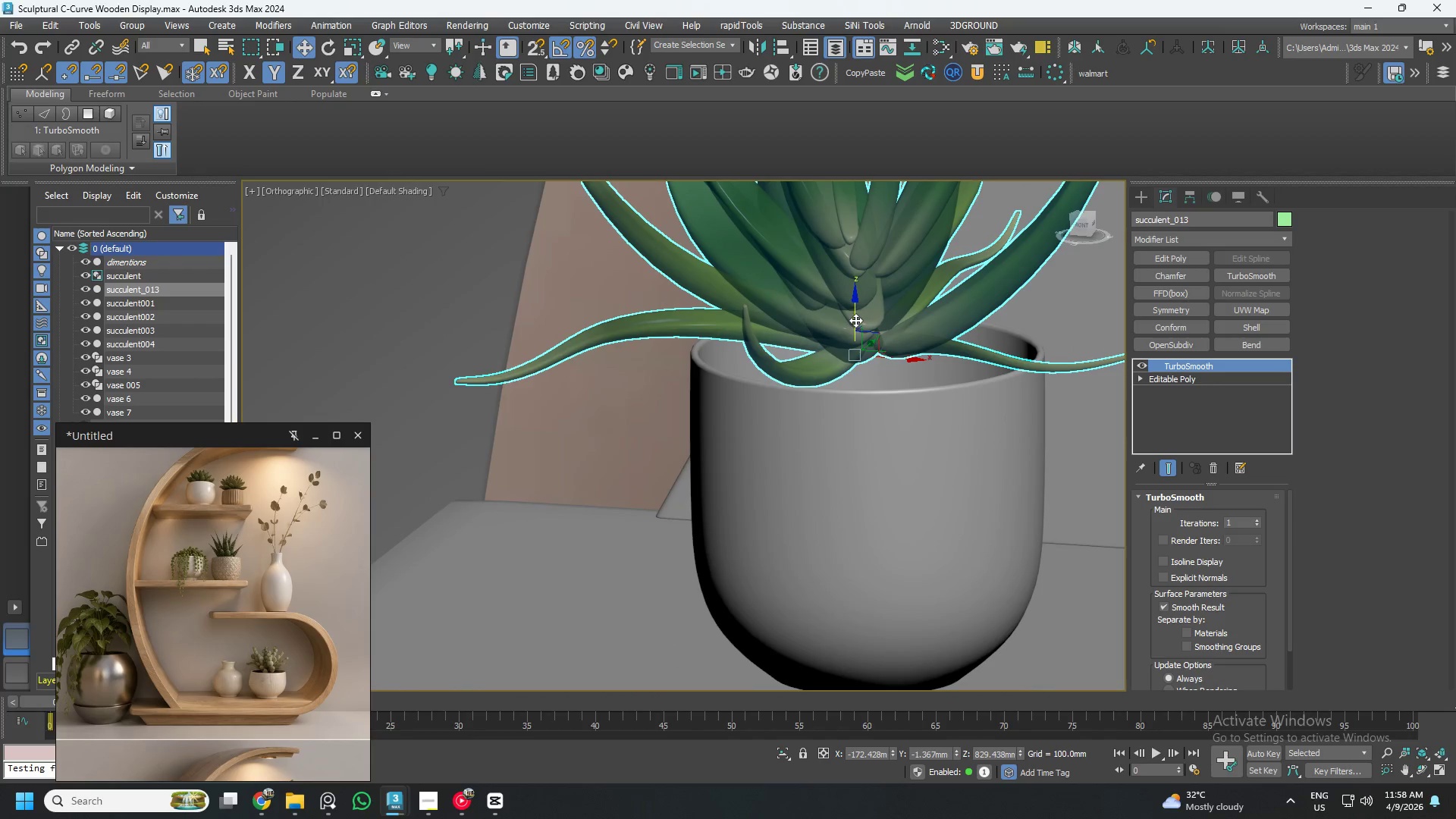 
left_click_drag(start_coordinate=[855, 319], to_coordinate=[847, 339])
 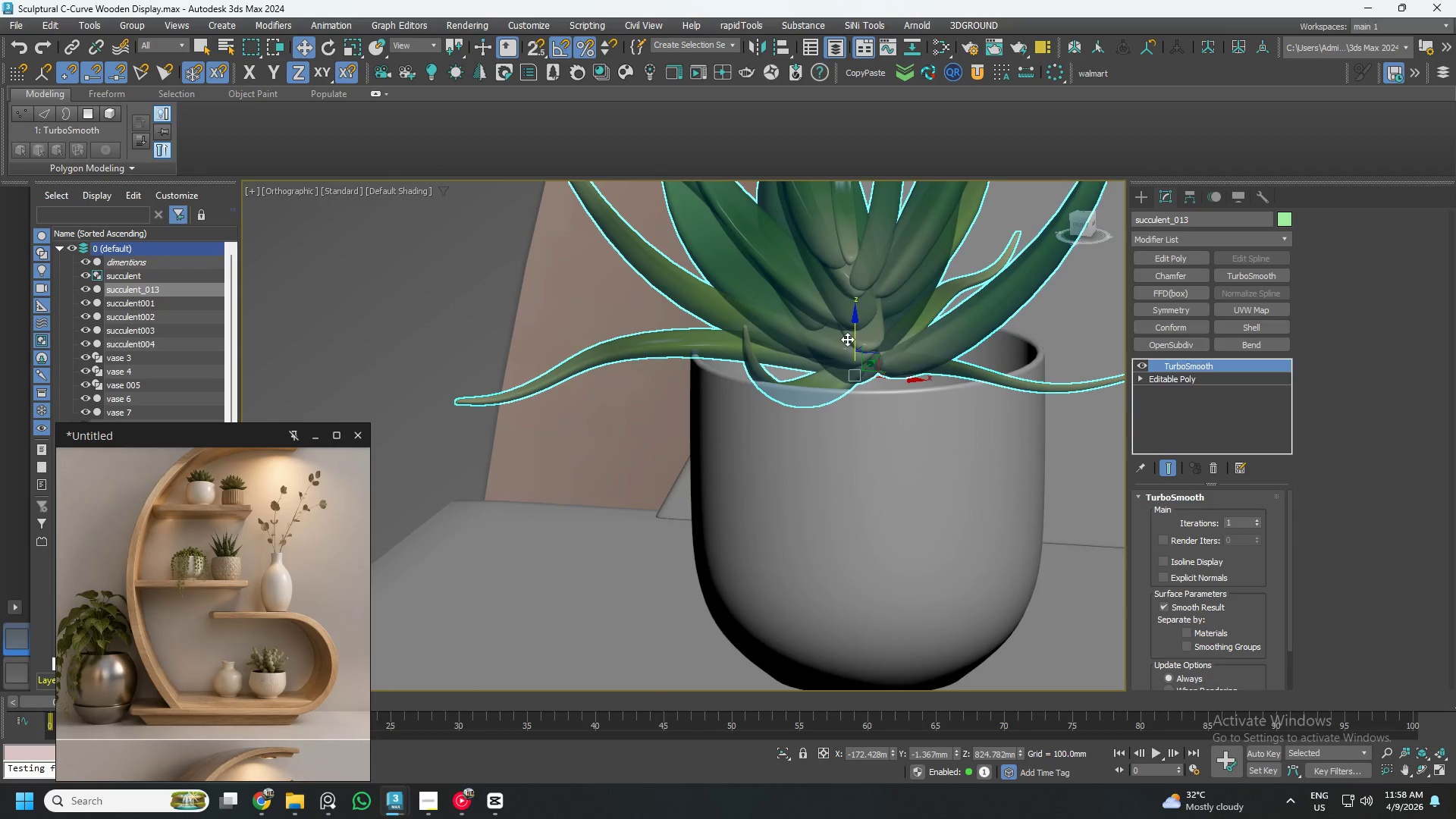 
hold_key(key=AltLeft, duration=1.5)
 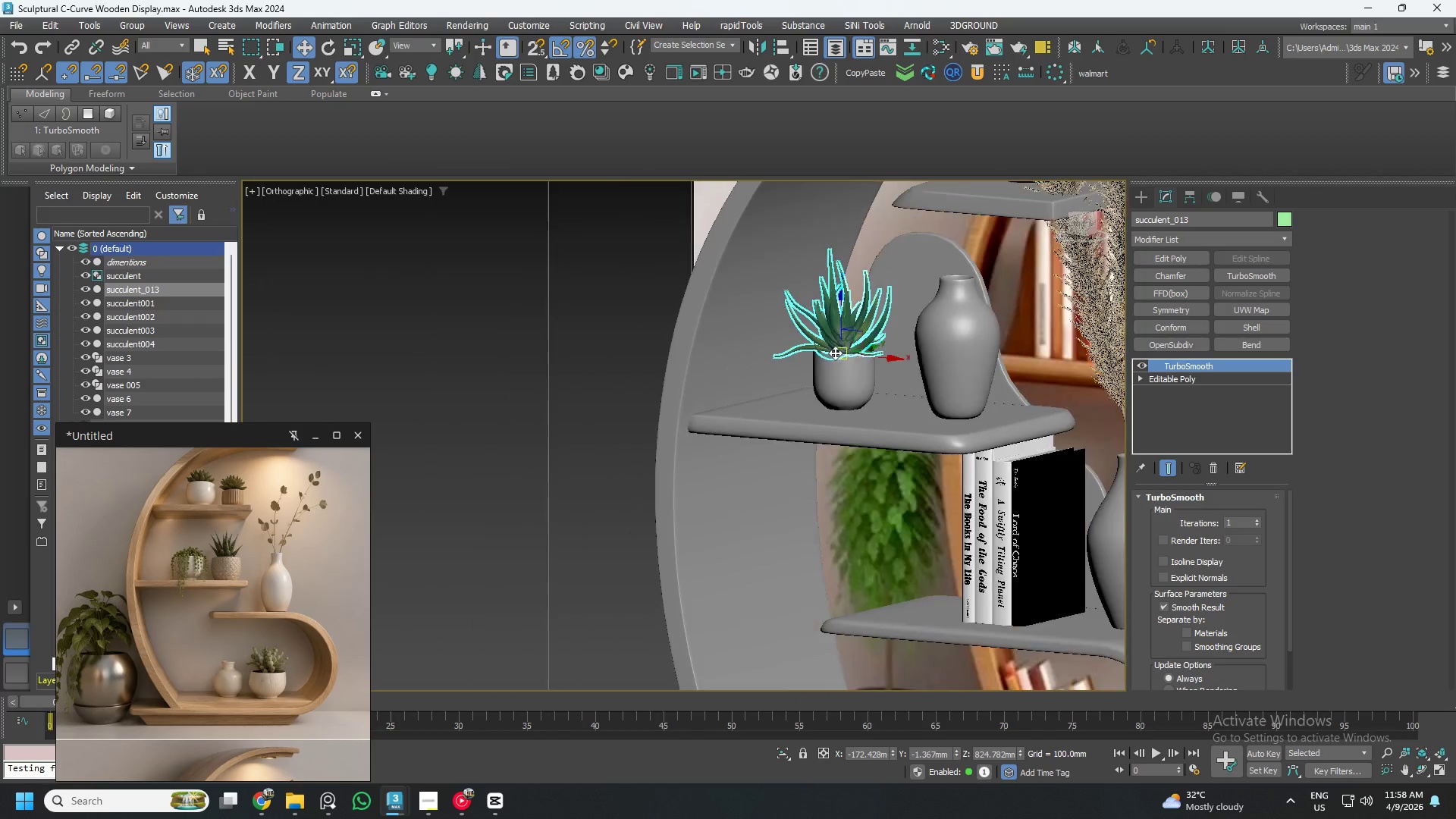 
scroll: coordinate [846, 342], scroll_direction: down, amount: 3.0
 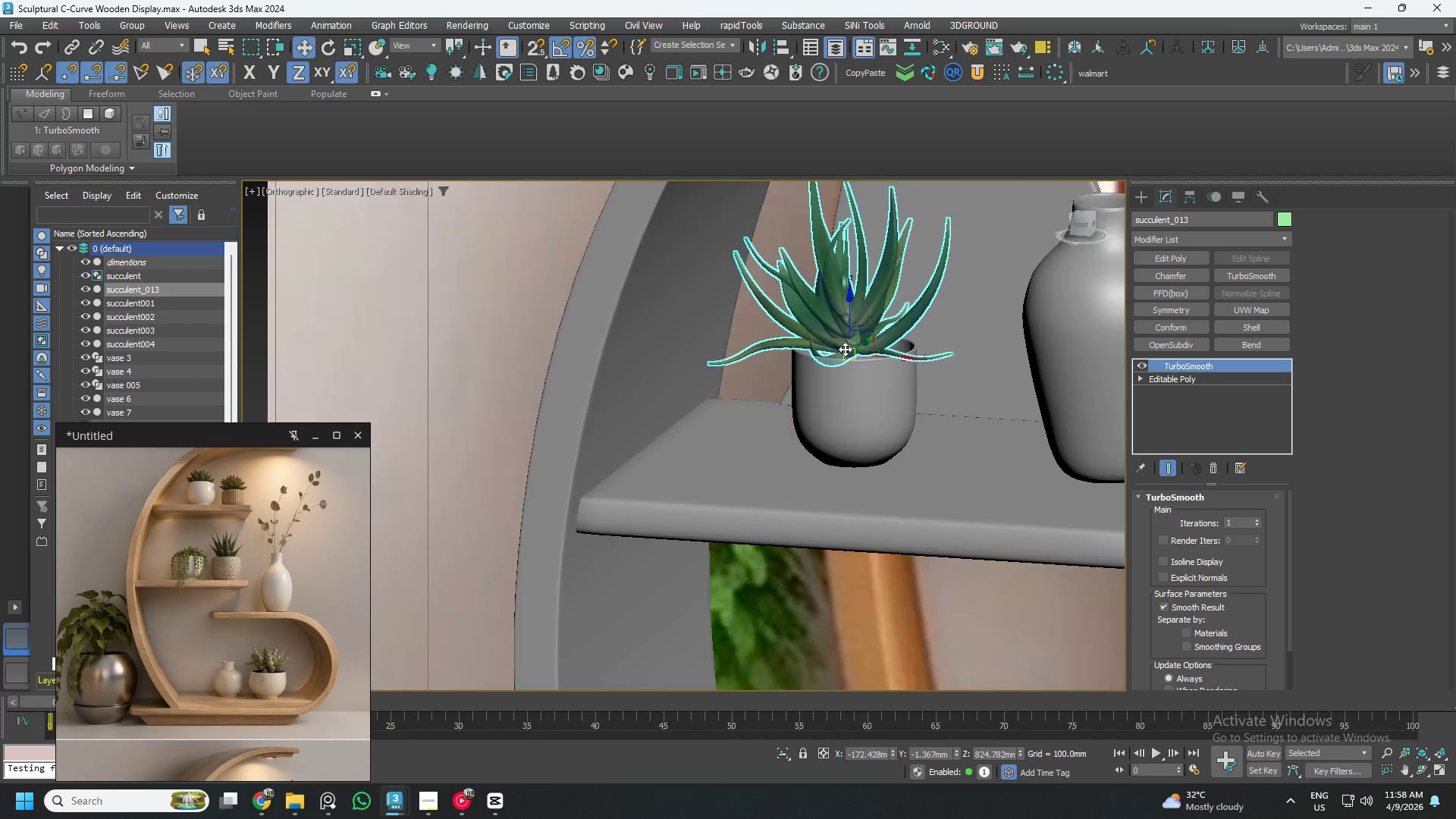 
key(Alt+AltLeft)
 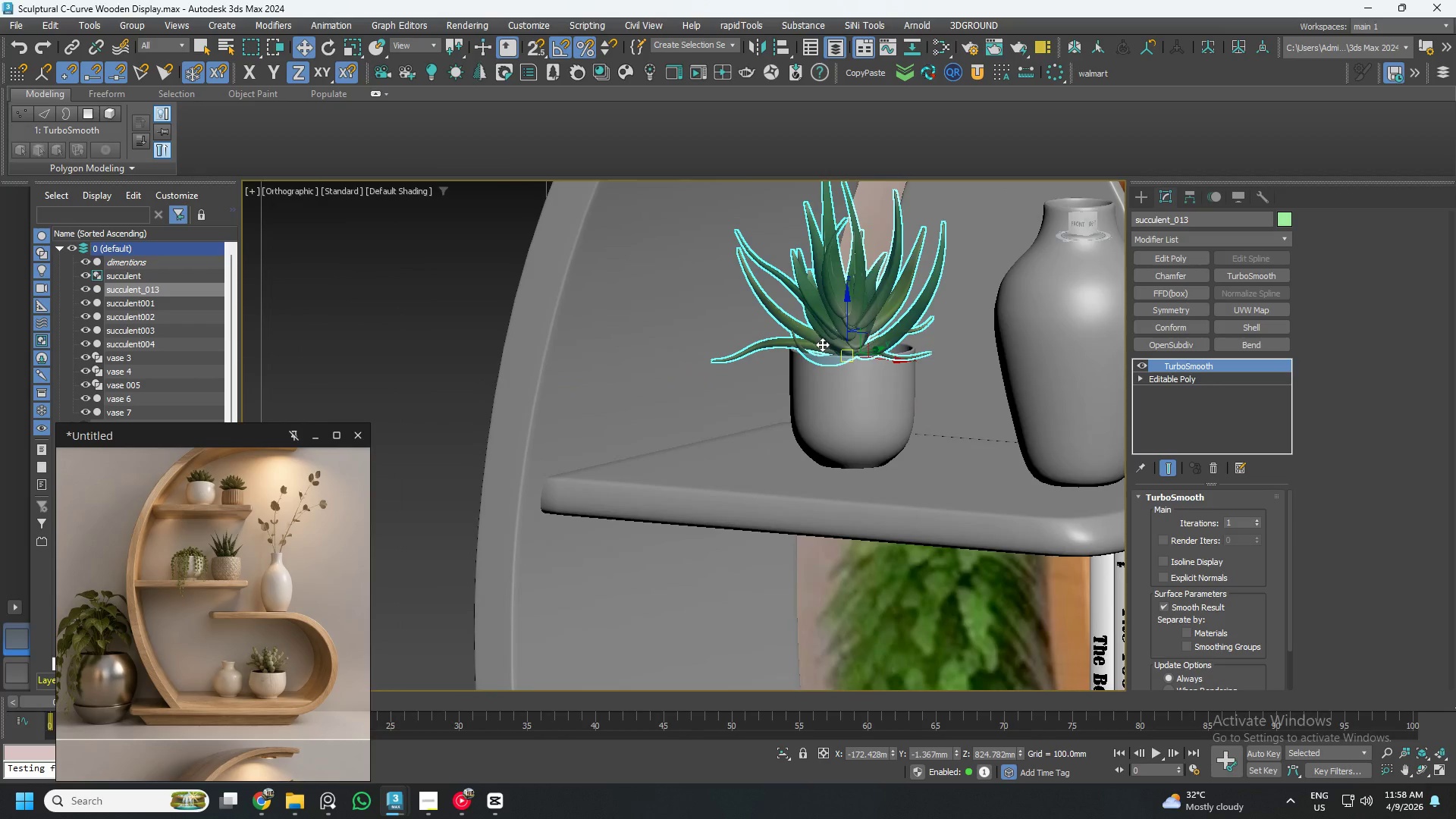 
key(Alt+AltLeft)
 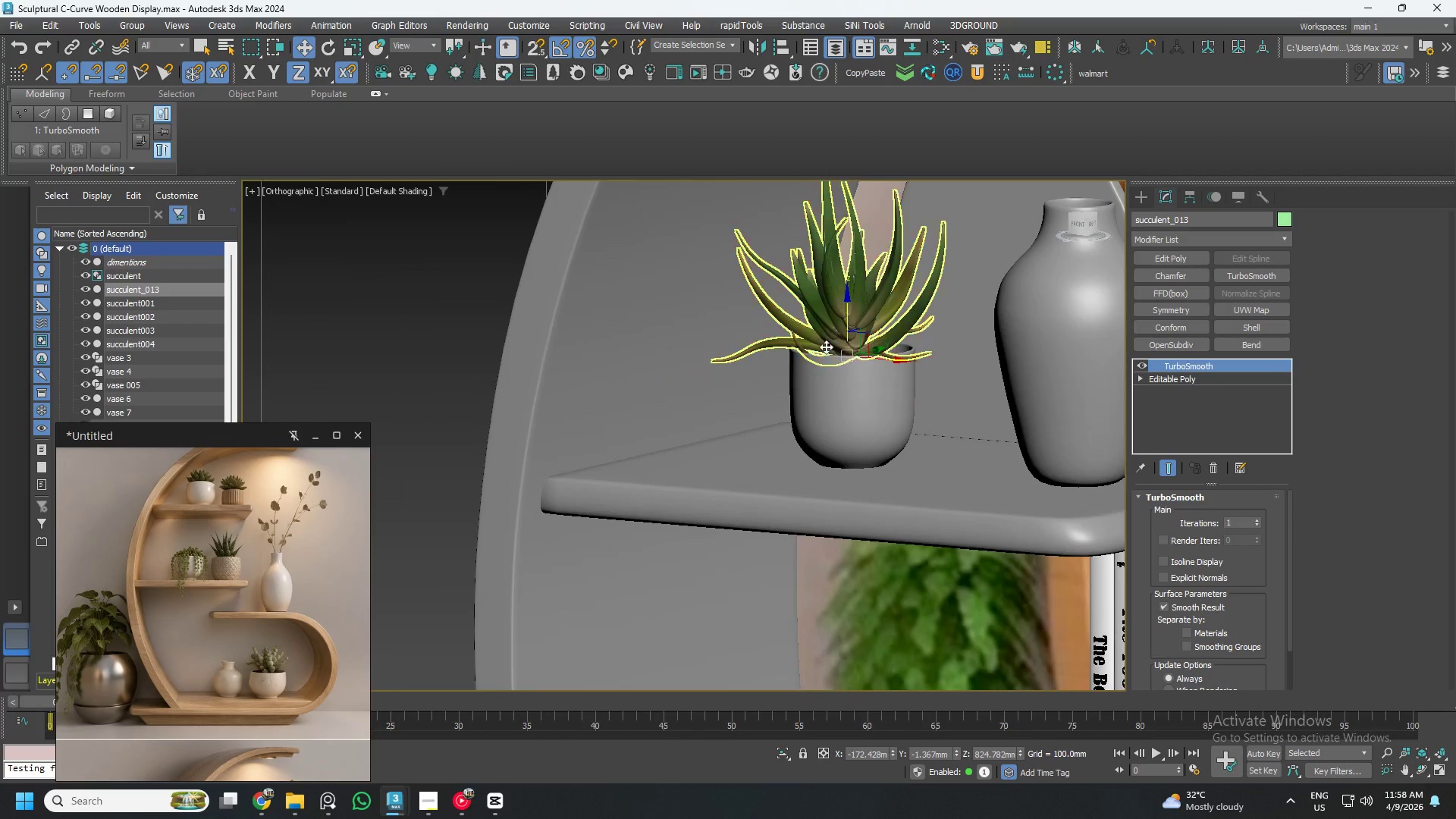 
key(Alt+AltLeft)
 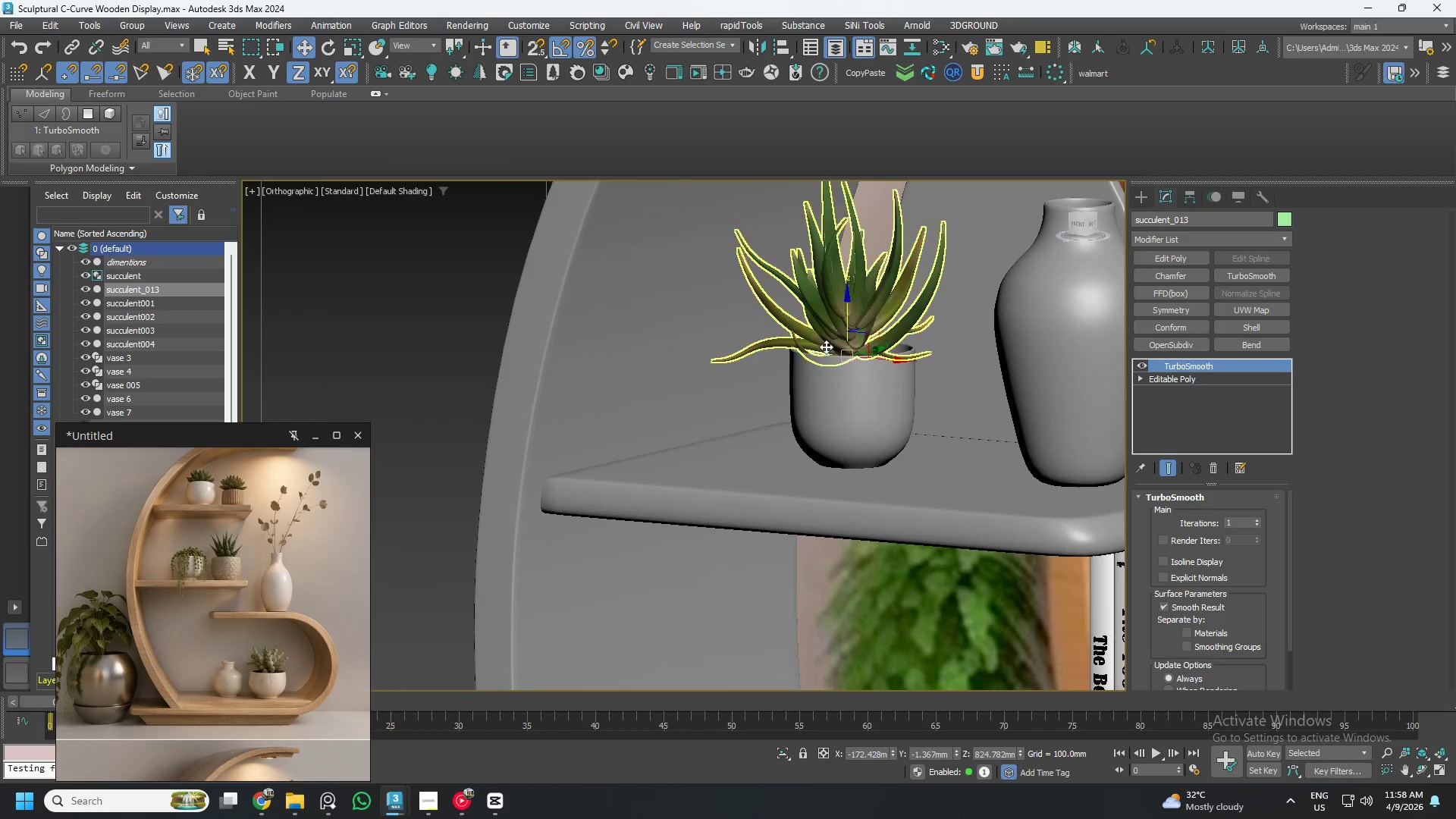 
hold_key(key=AltLeft, duration=1.02)
scroll: coordinate [835, 353], scroll_direction: down, amount: 2.0
 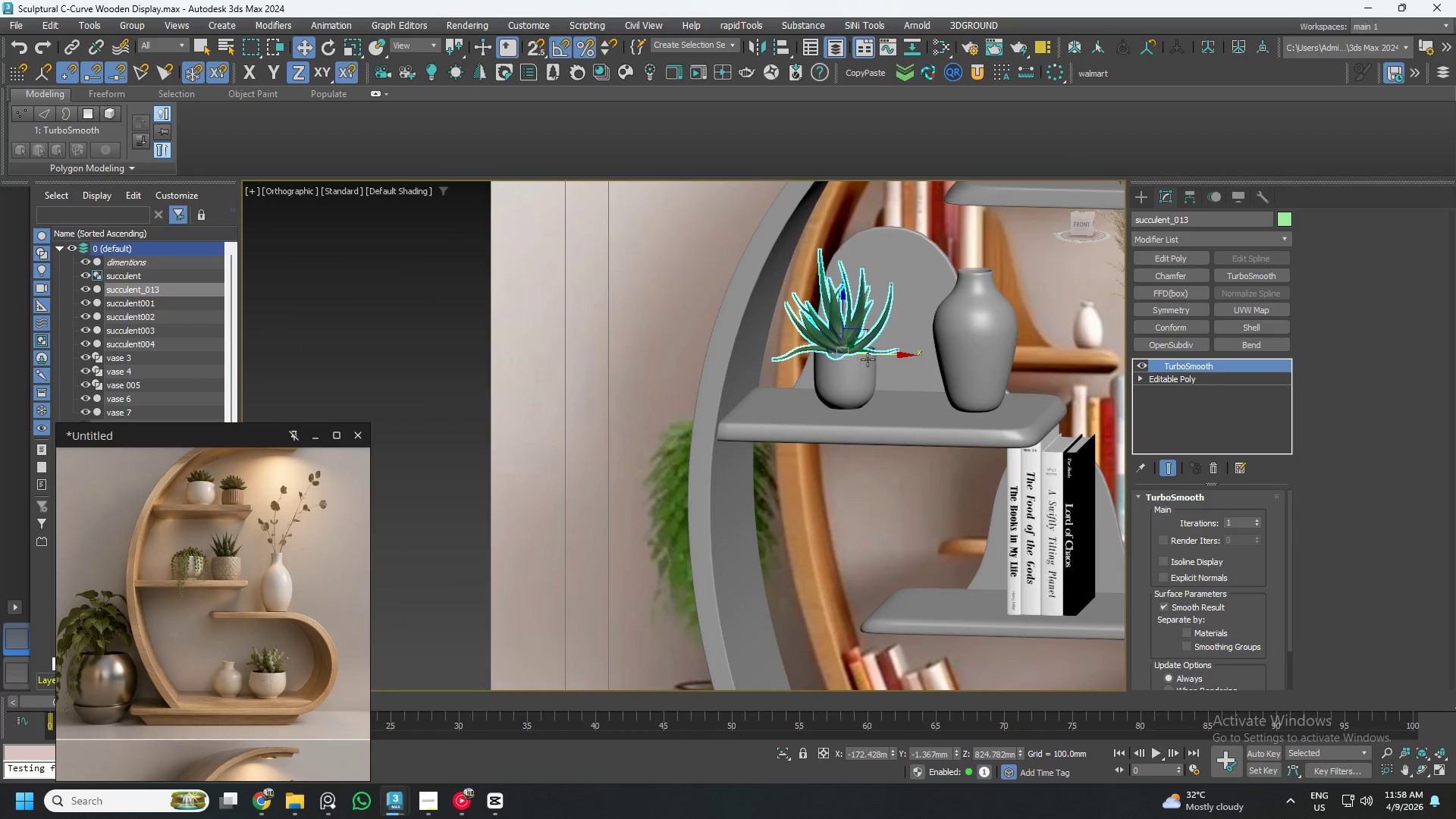 
key(Control+S)
 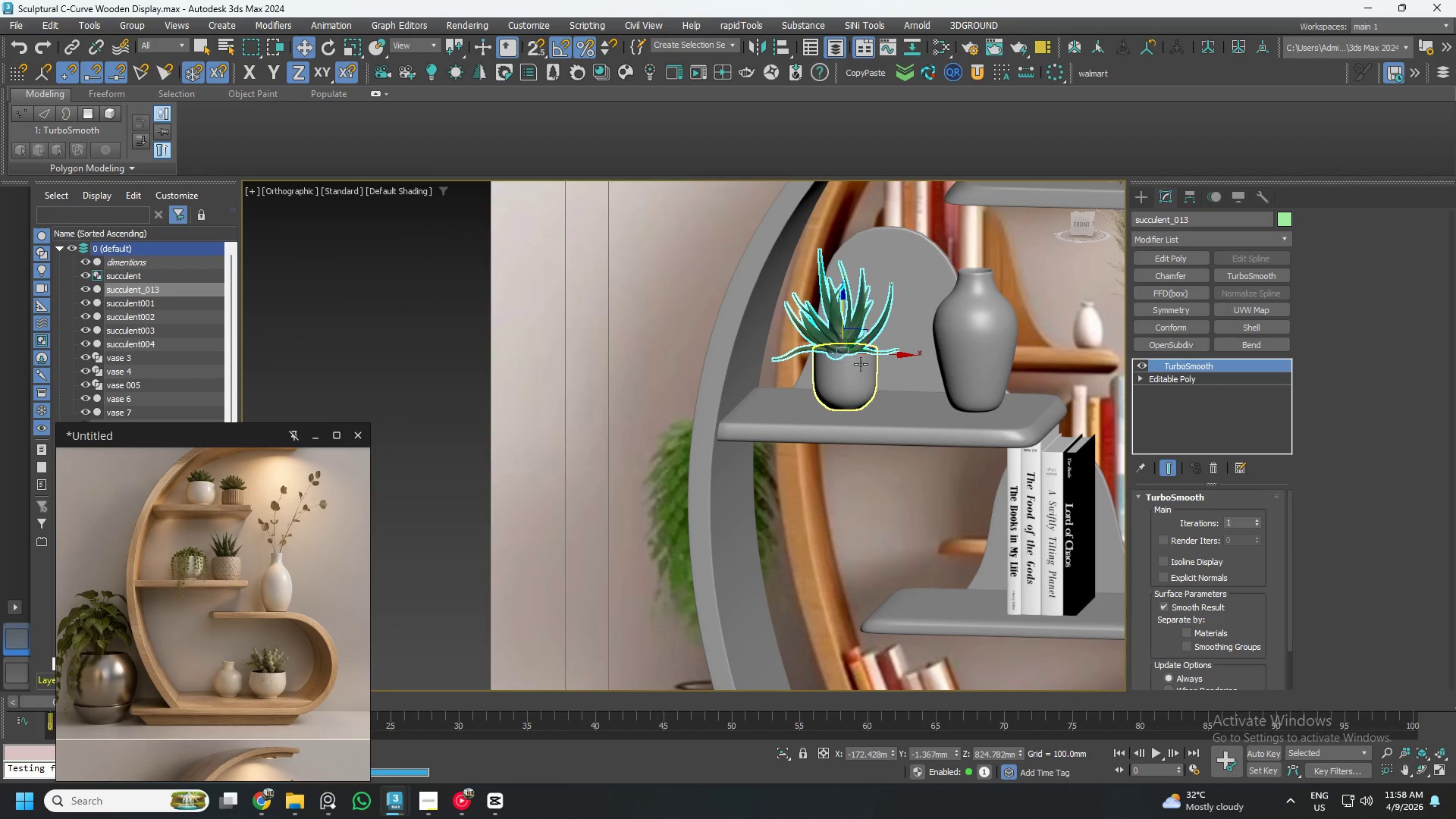 
scroll: coordinate [992, 425], scroll_direction: down, amount: 3.0
 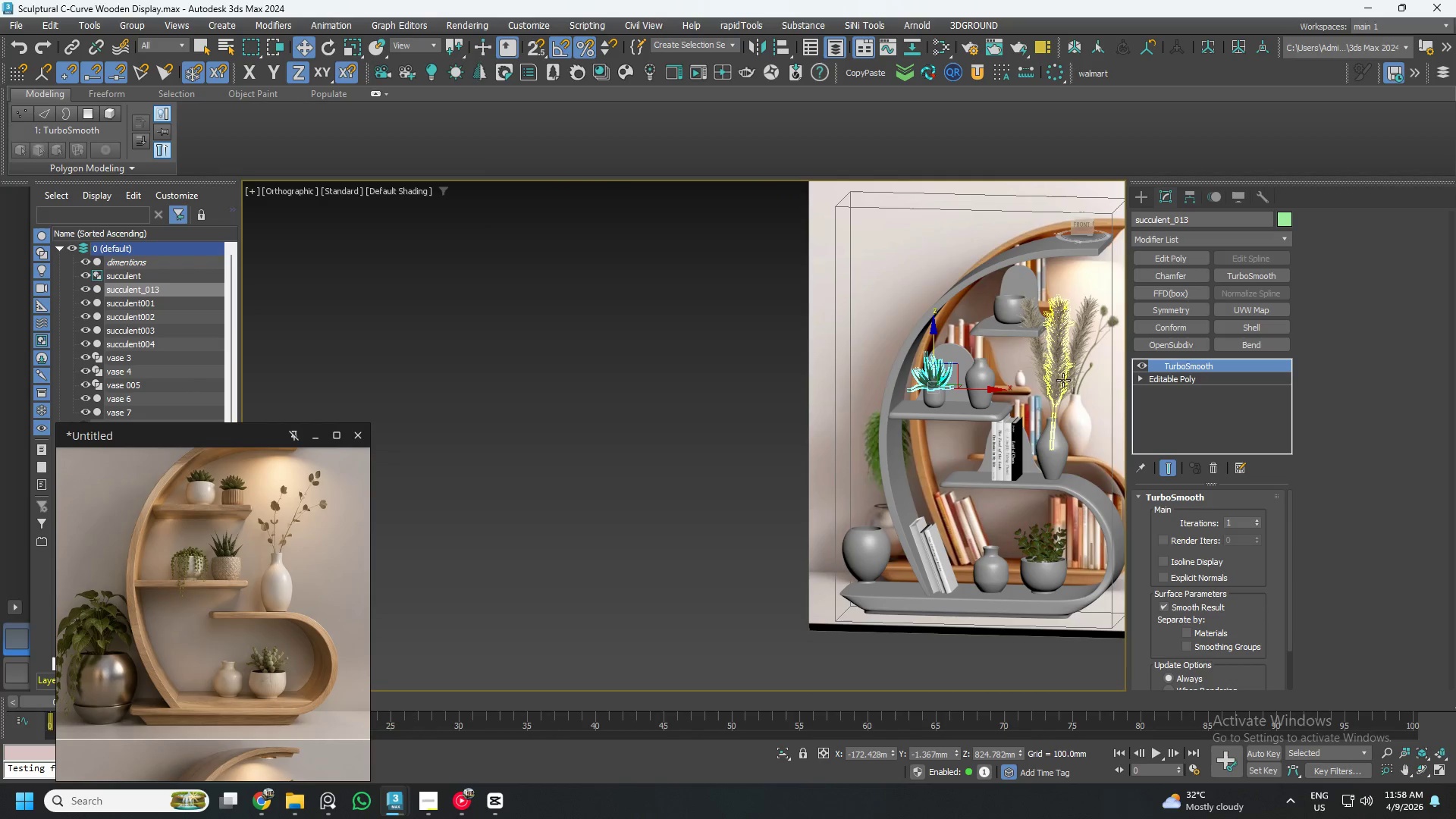 
left_click([1056, 379])
 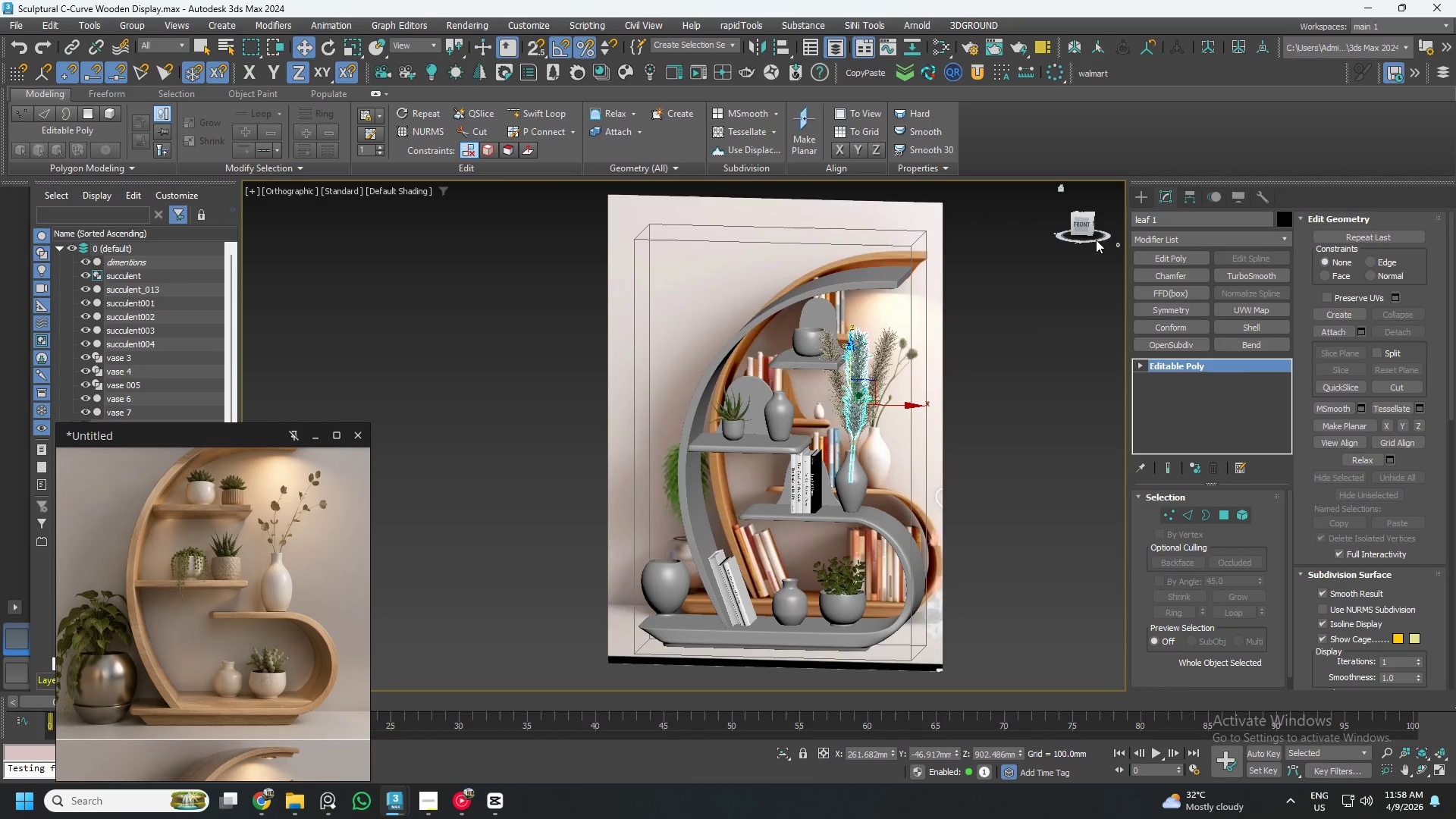 
left_click([1084, 230])
 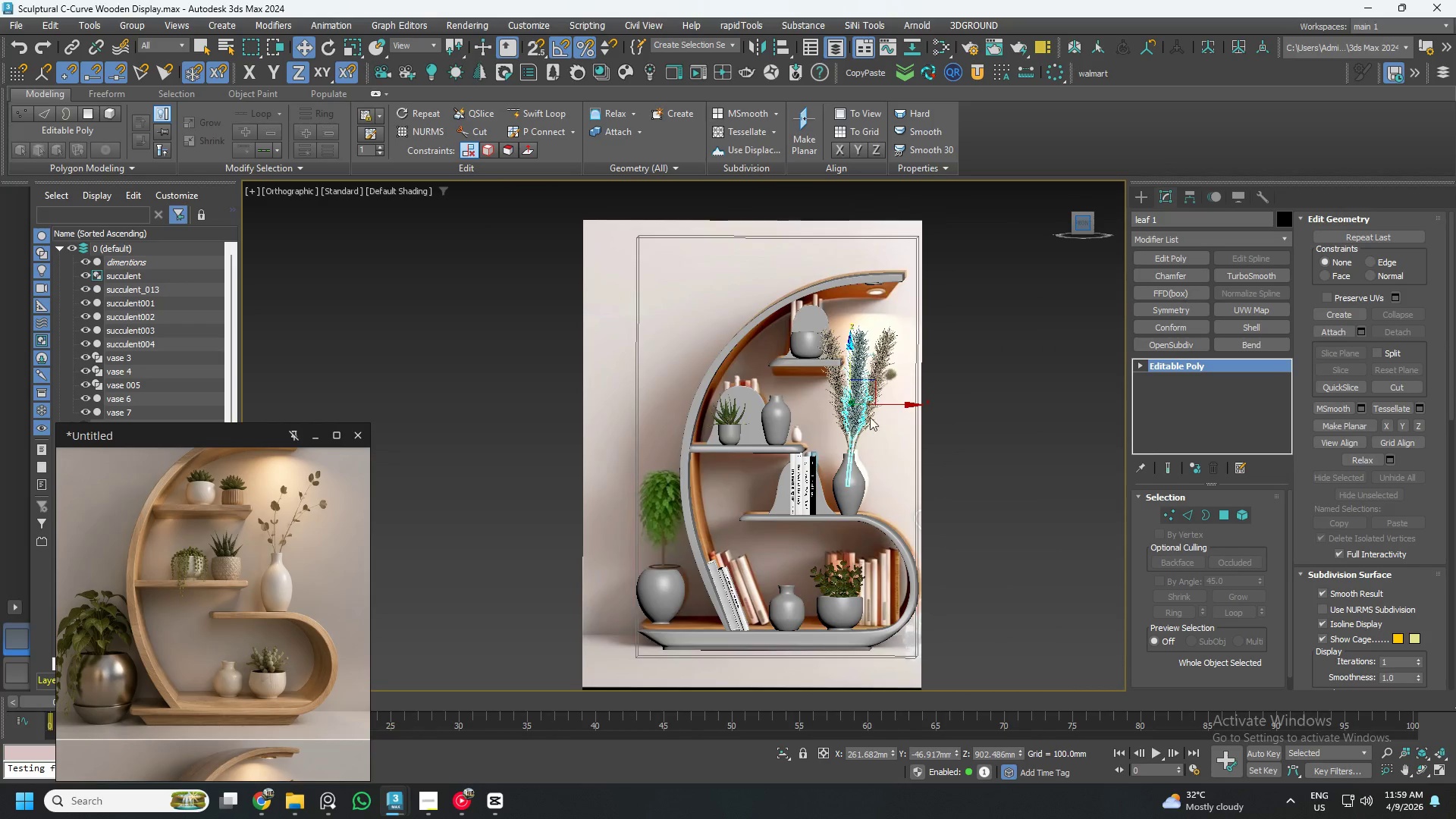 
scroll: coordinate [836, 447], scroll_direction: up, amount: 3.0
 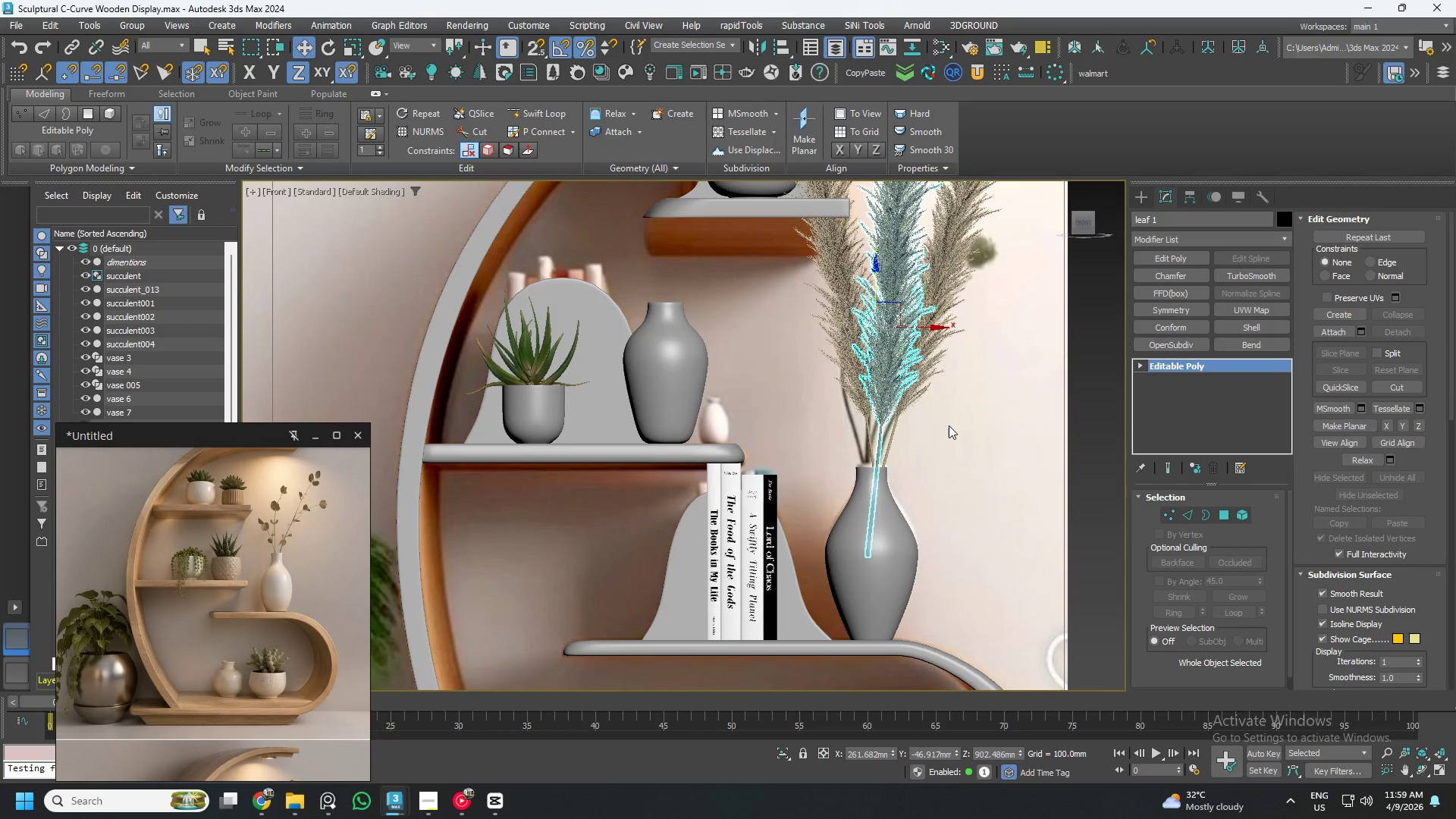 
left_click_drag(start_coordinate=[948, 406], to_coordinate=[847, 440])
 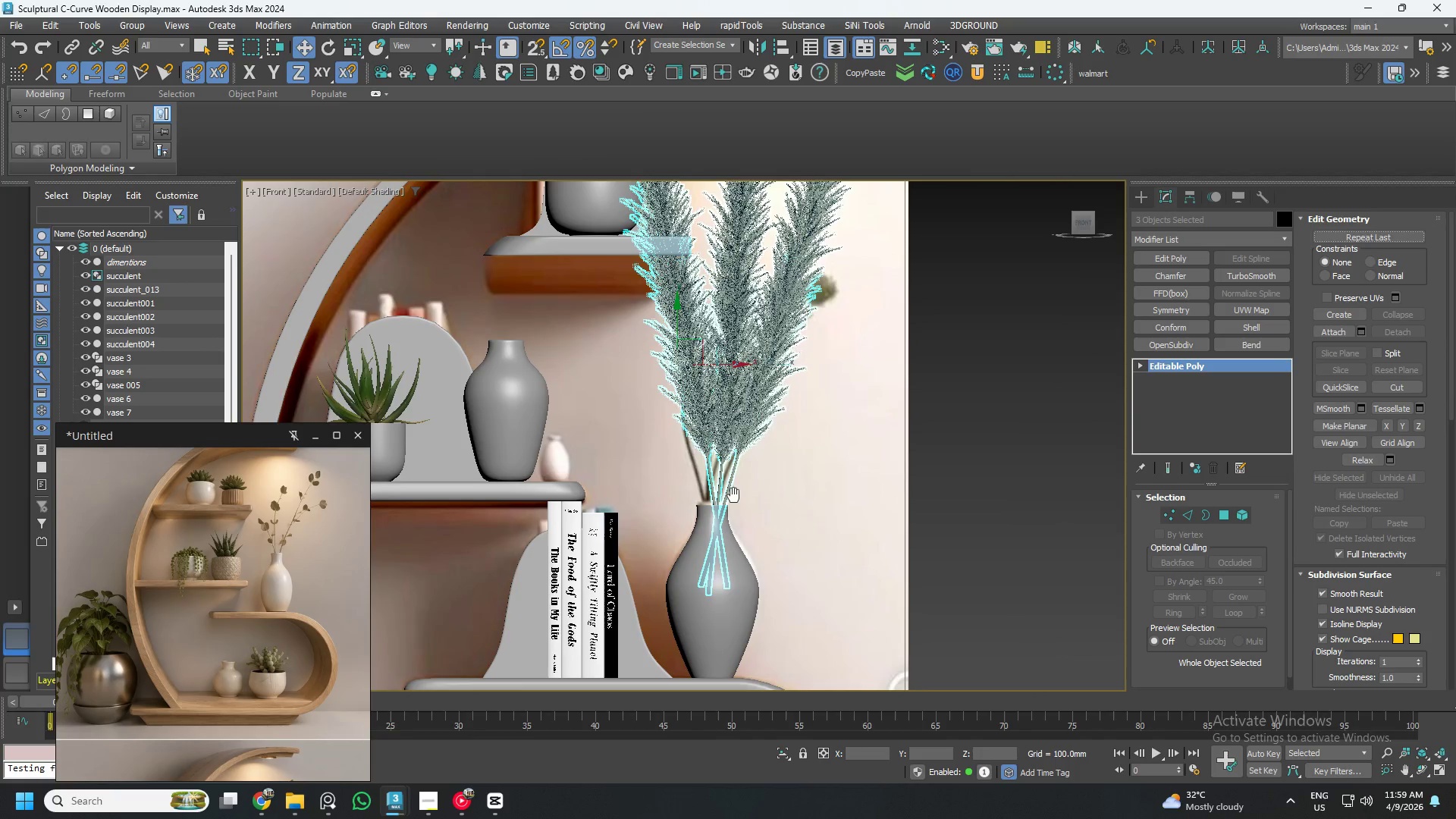 
key(R)
 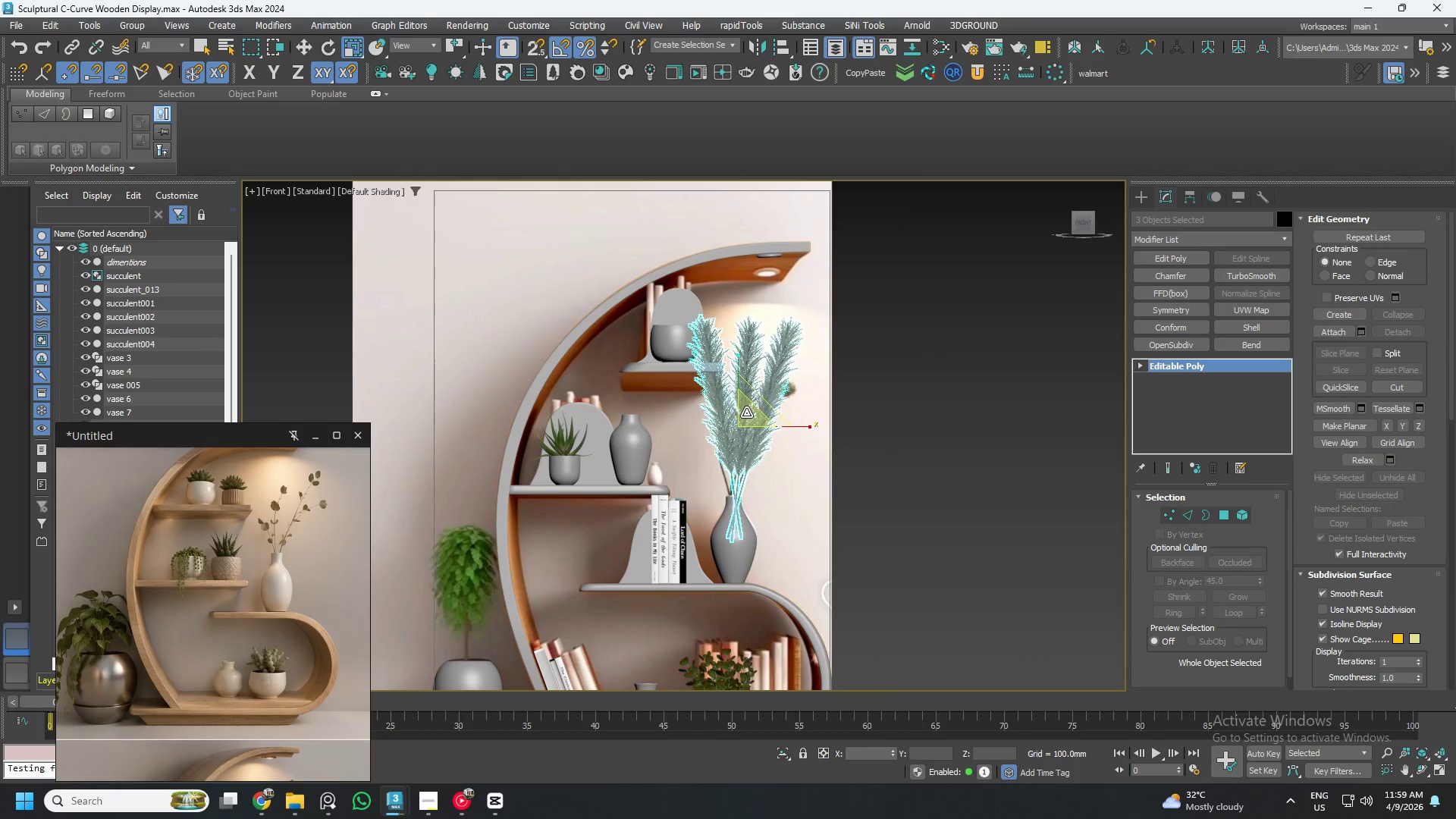 
scroll: coordinate [755, 488], scroll_direction: down, amount: 2.0
 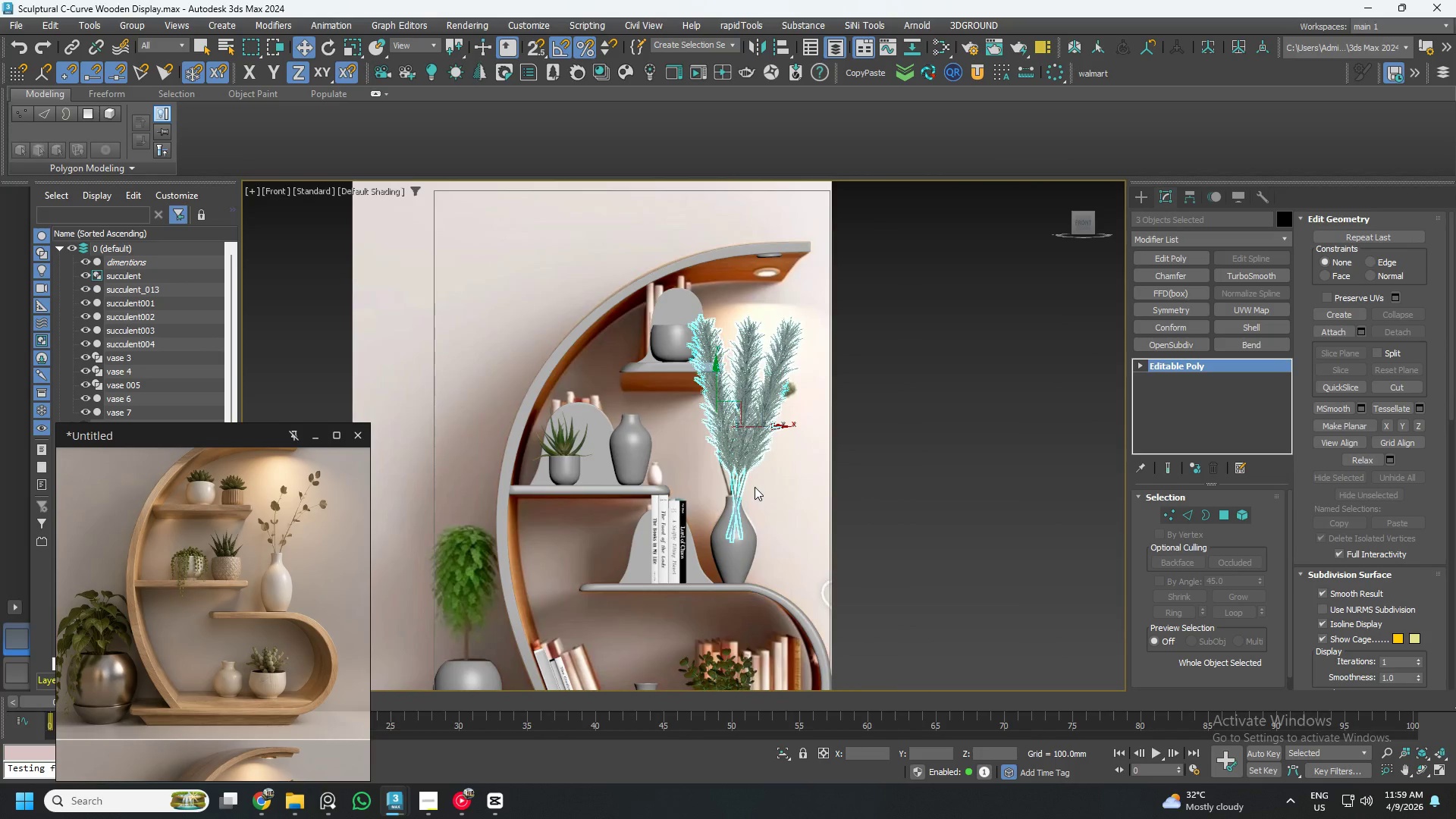 
left_click_drag(start_coordinate=[746, 413], to_coordinate=[752, 447])
 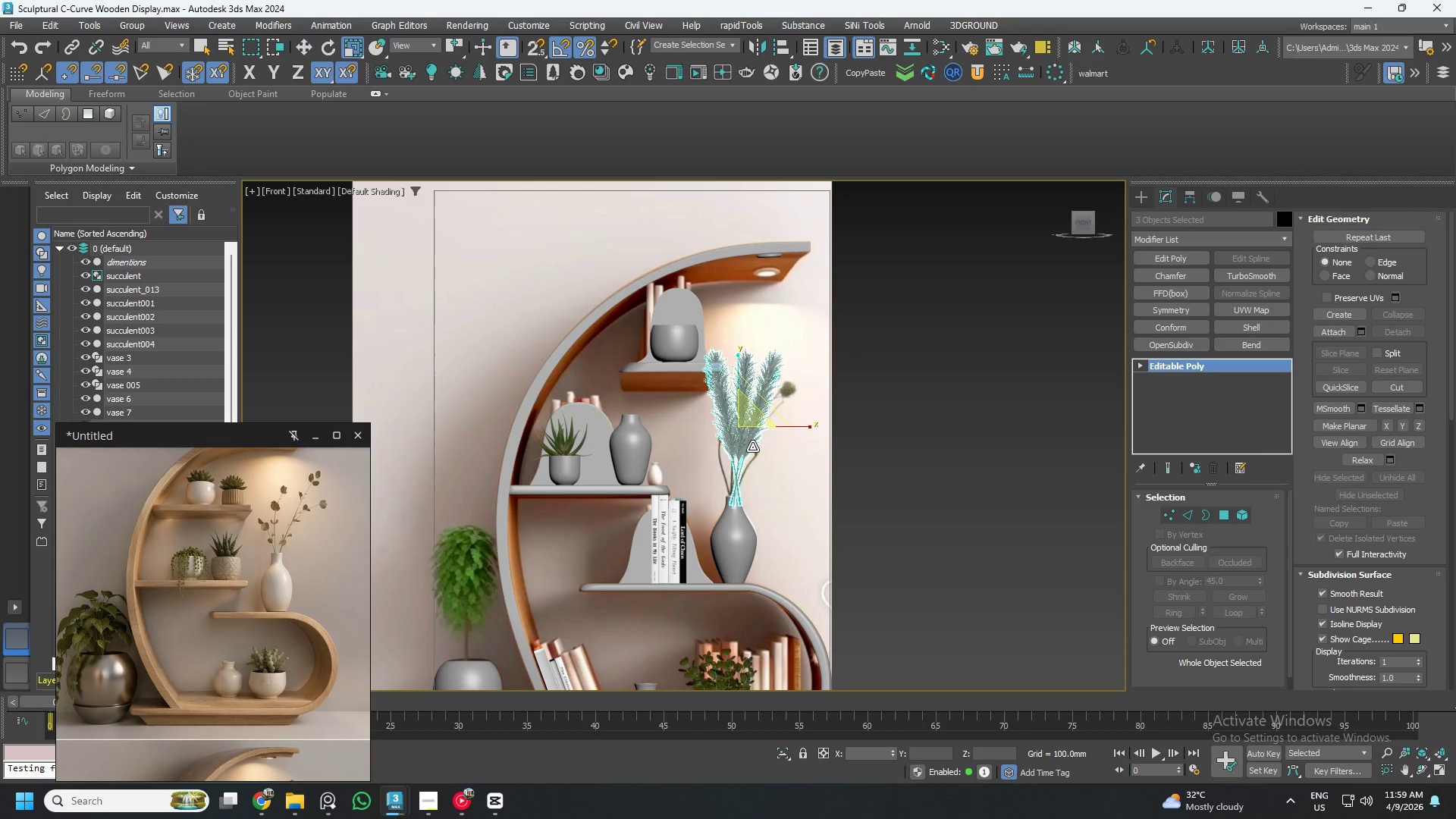 
key(W)
 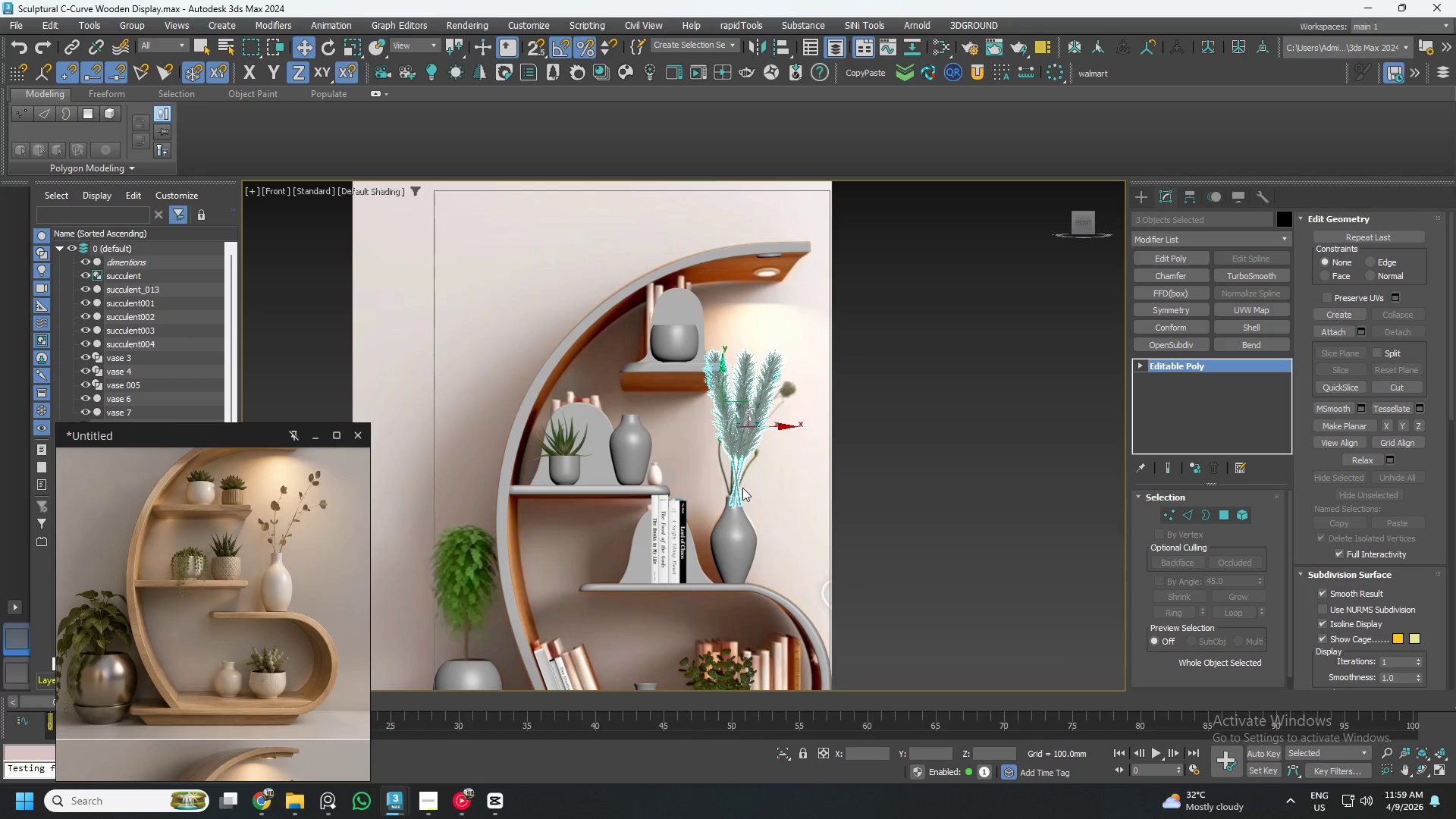 
scroll: coordinate [739, 477], scroll_direction: up, amount: 3.0
 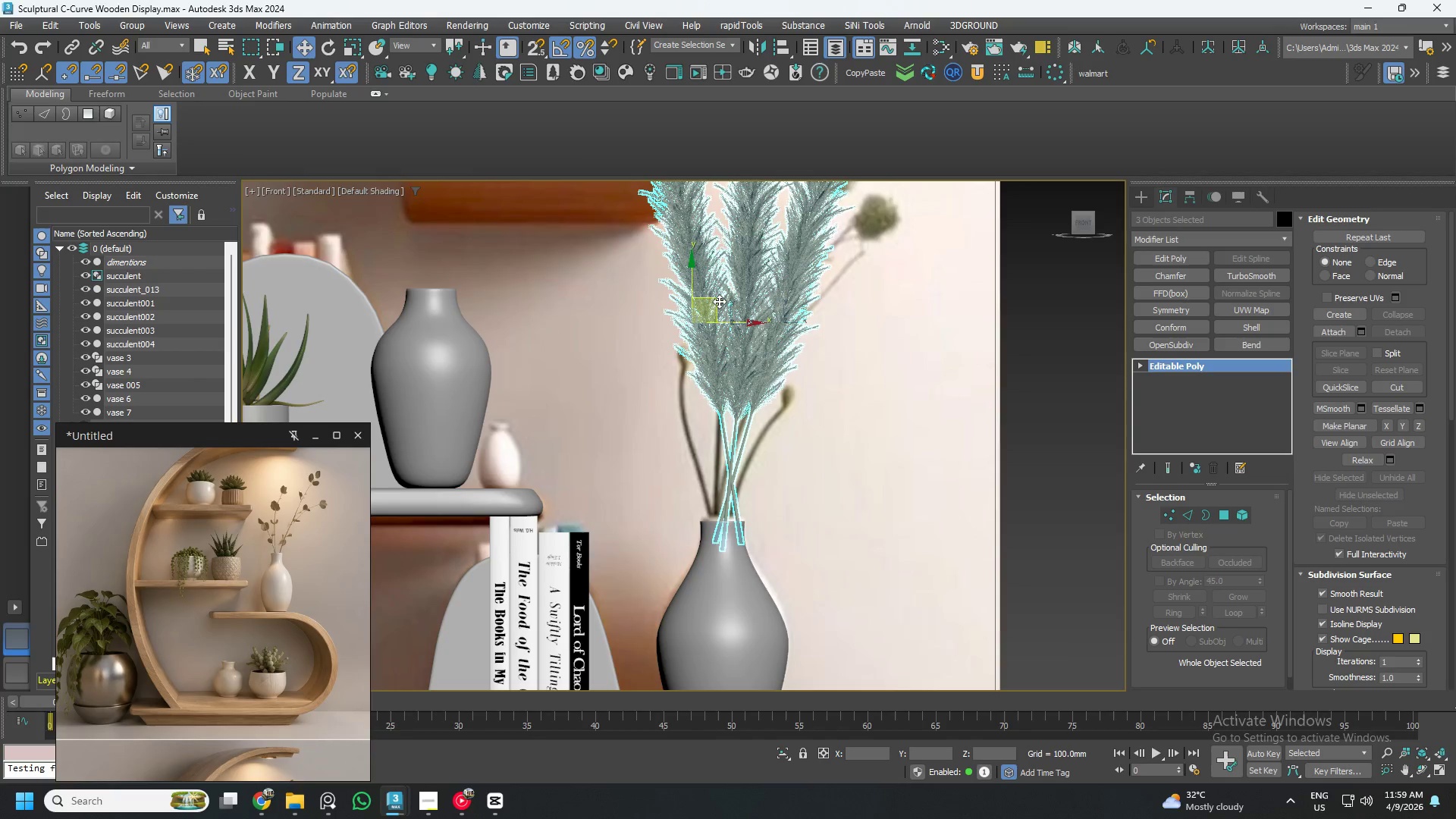 
left_click_drag(start_coordinate=[719, 301], to_coordinate=[704, 378])
 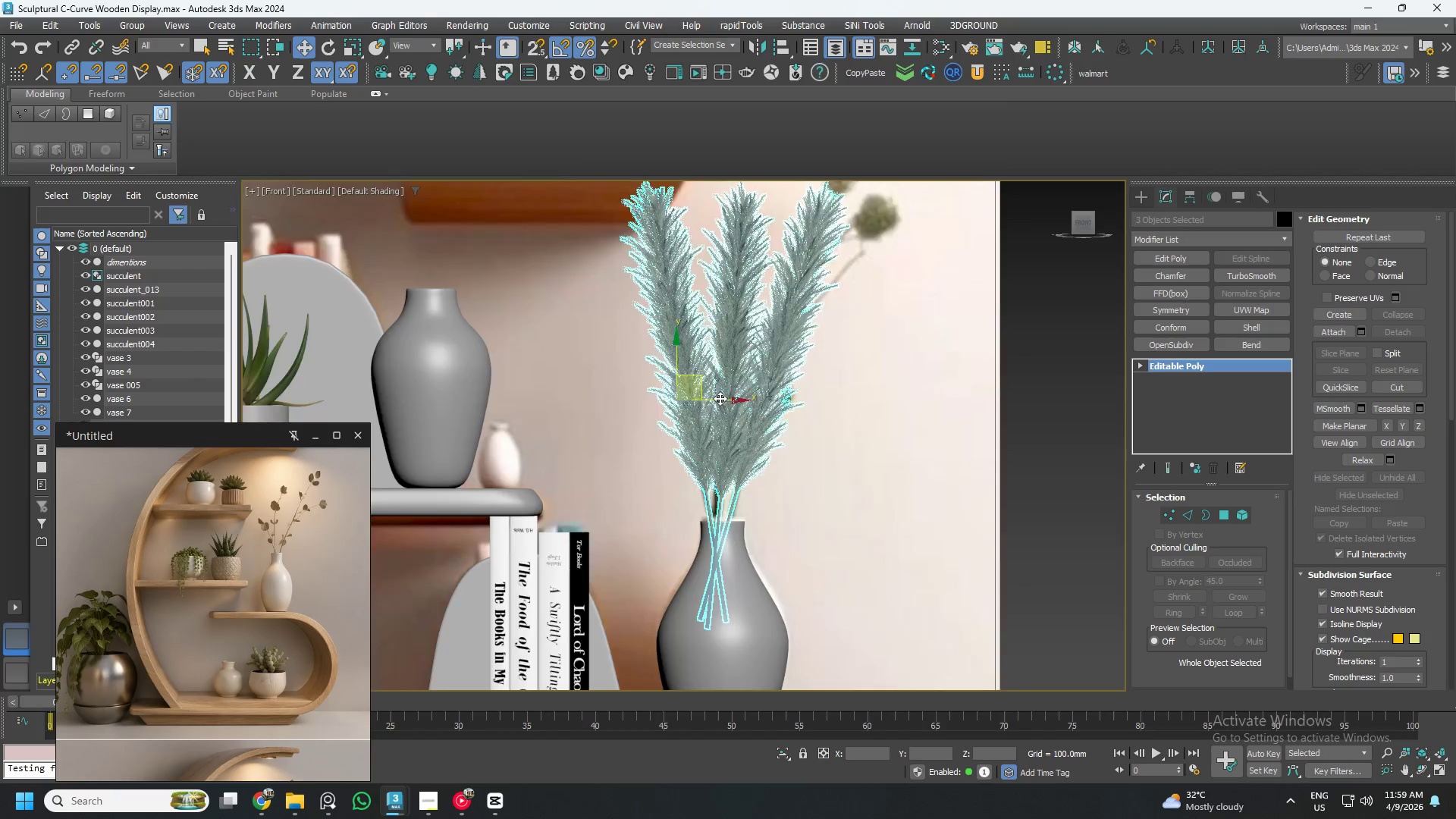 
scroll: coordinate [723, 404], scroll_direction: down, amount: 2.0
 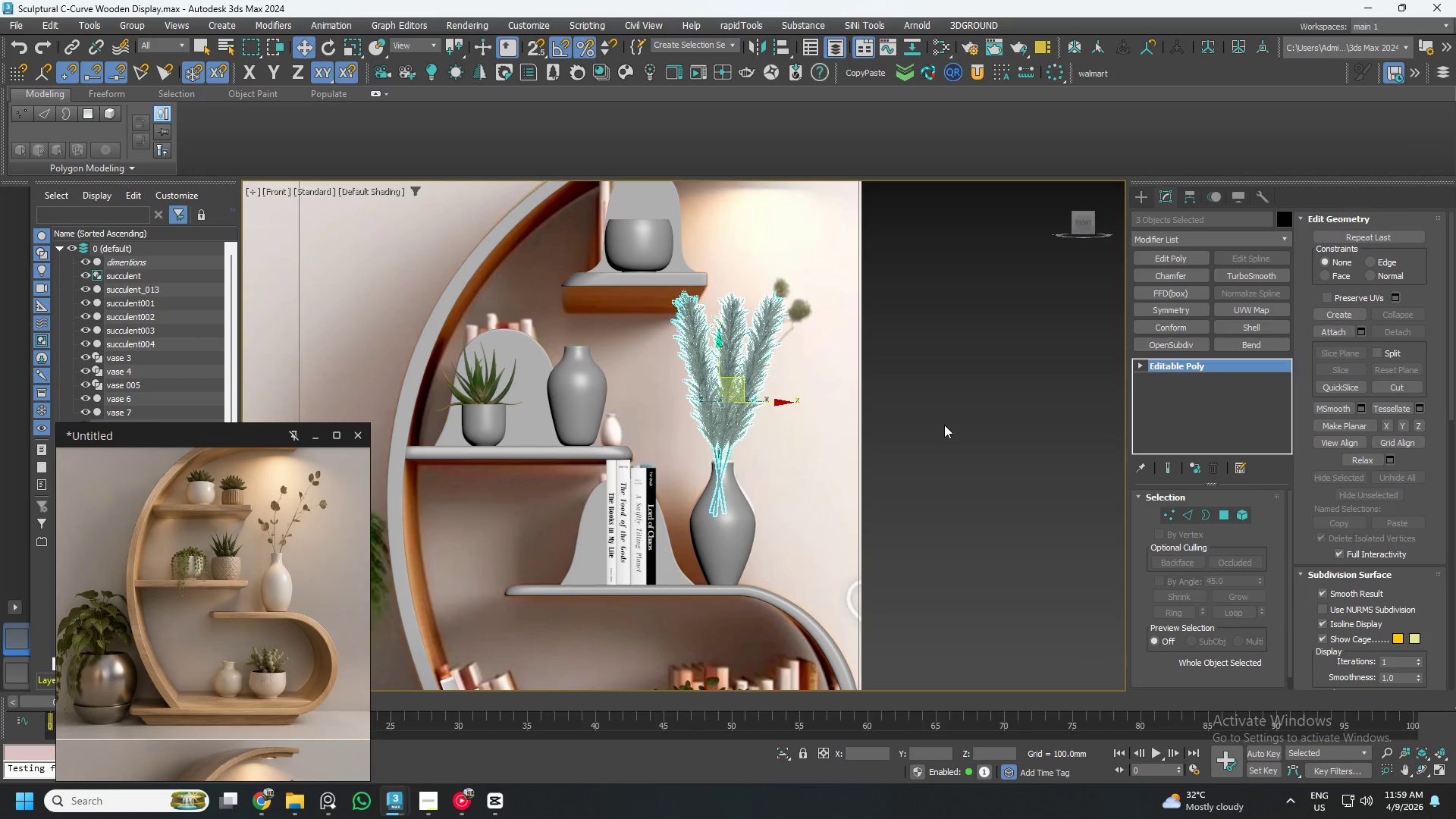 
left_click([944, 425])
 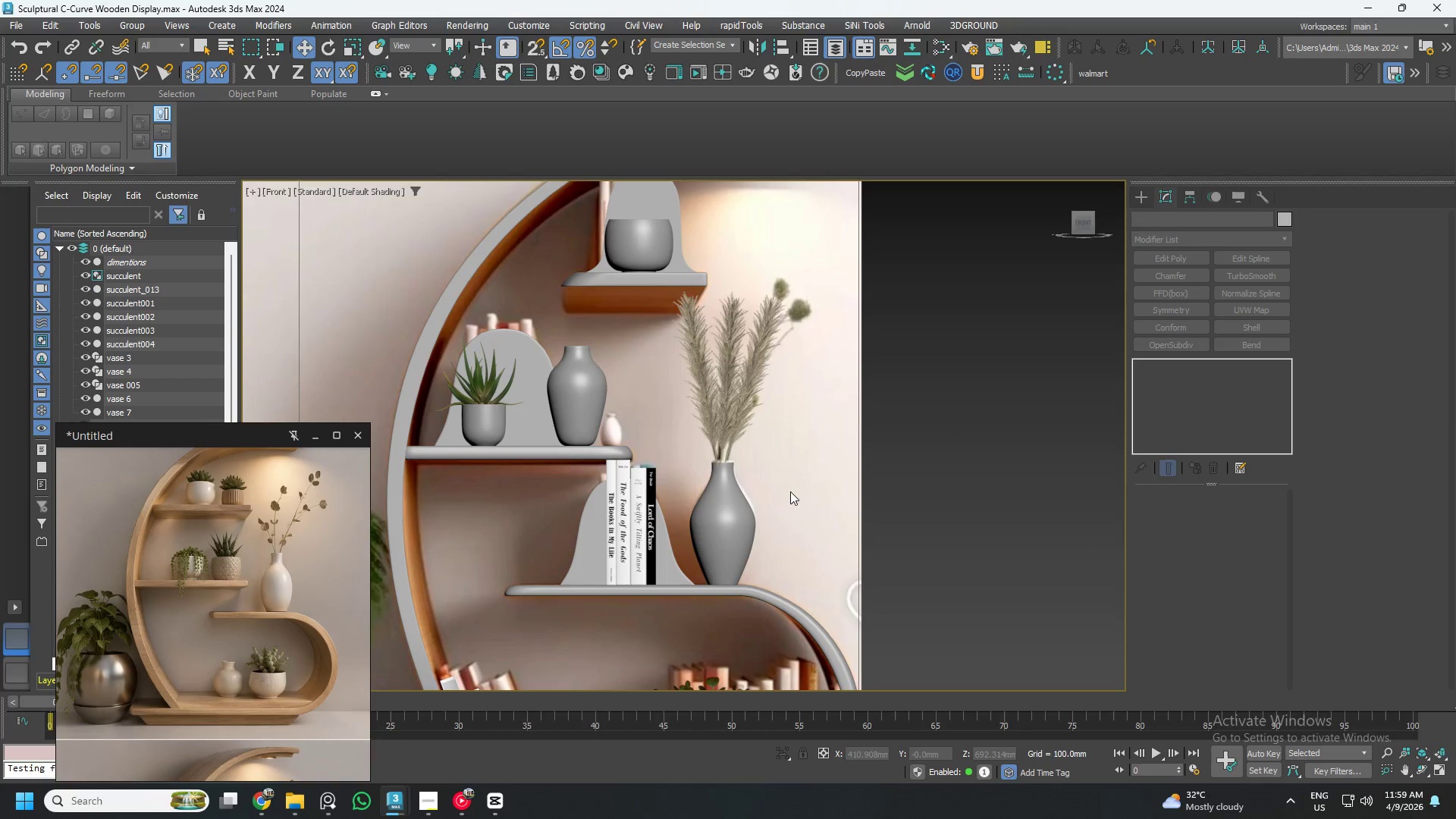 
hold_key(key=AltLeft, duration=0.58)
 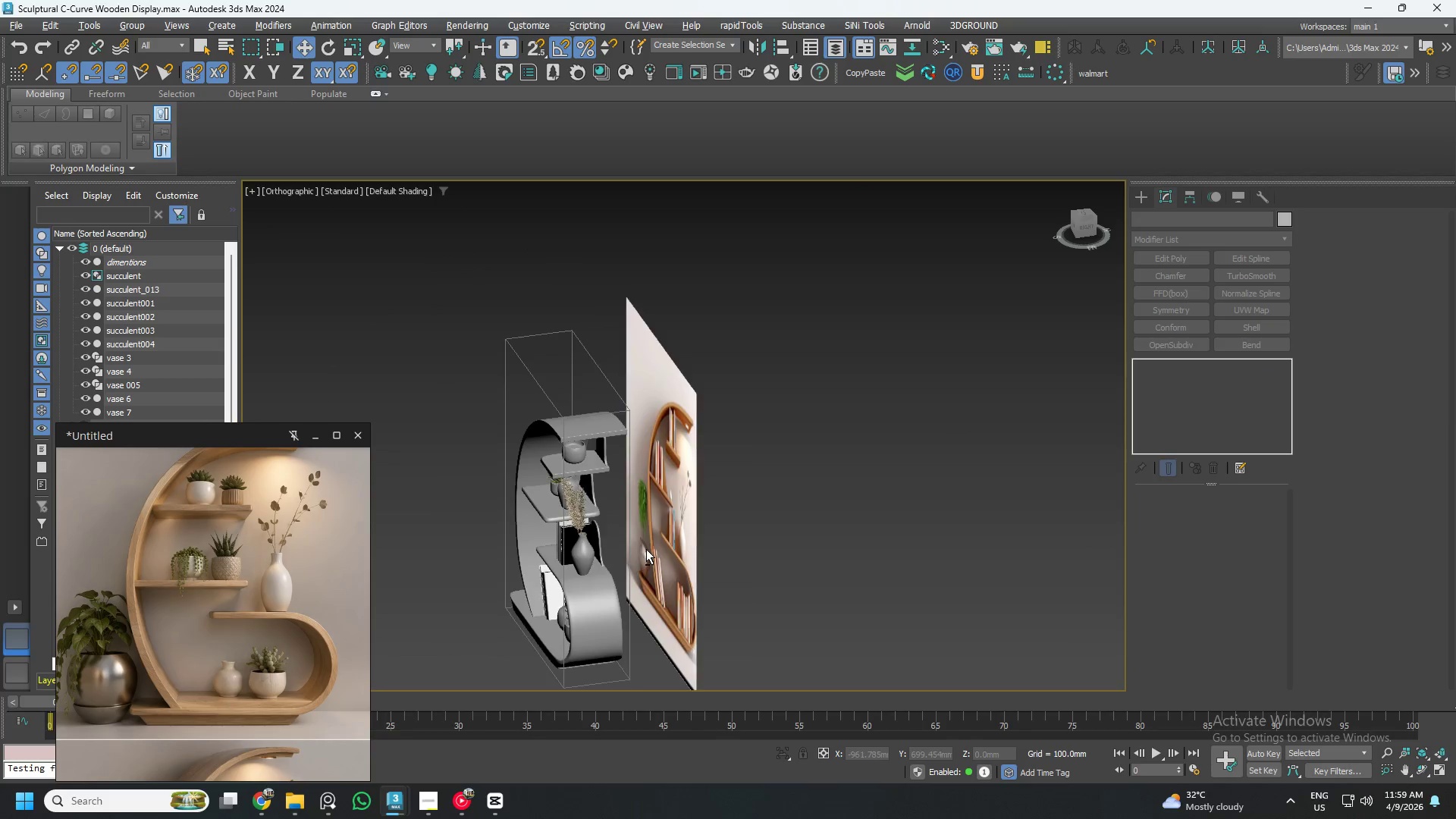 
hold_key(key=AltLeft, duration=1.52)
scroll: coordinate [682, 536], scroll_direction: down, amount: 3.0
 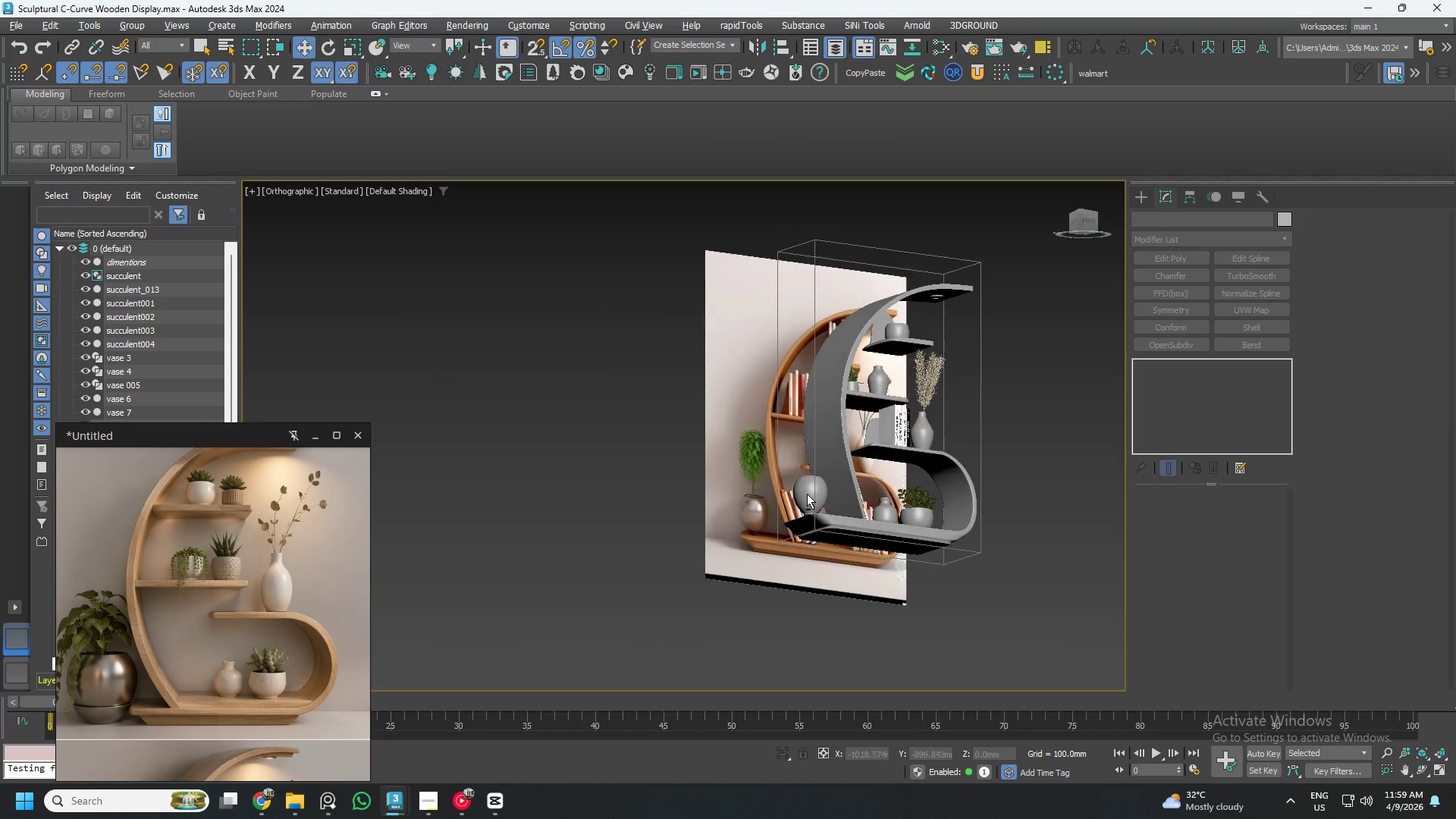 
hold_key(key=AltLeft, duration=0.53)
 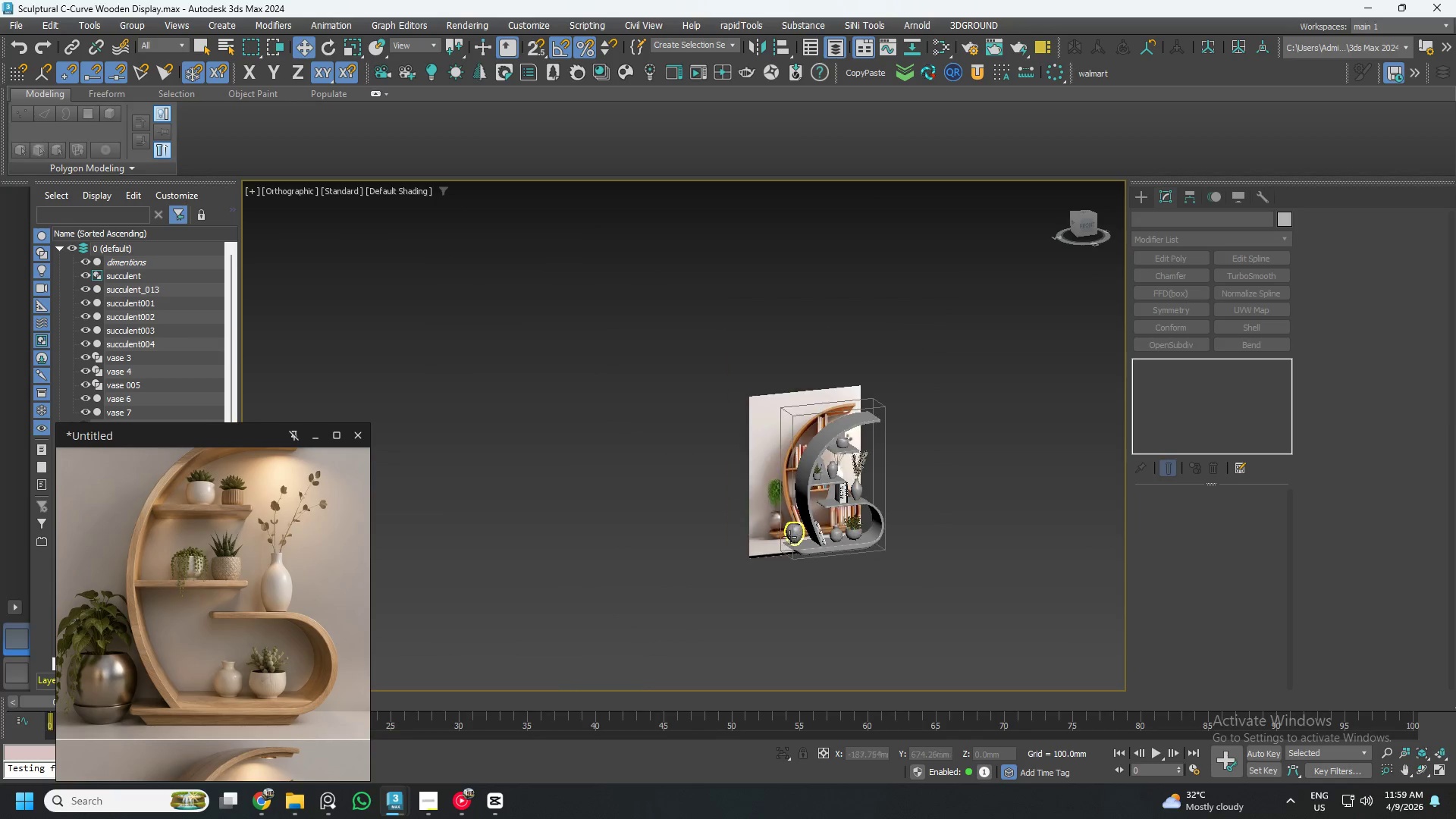 
hold_key(key=AltLeft, duration=0.91)
scroll: coordinate [795, 535], scroll_direction: down, amount: 2.0
 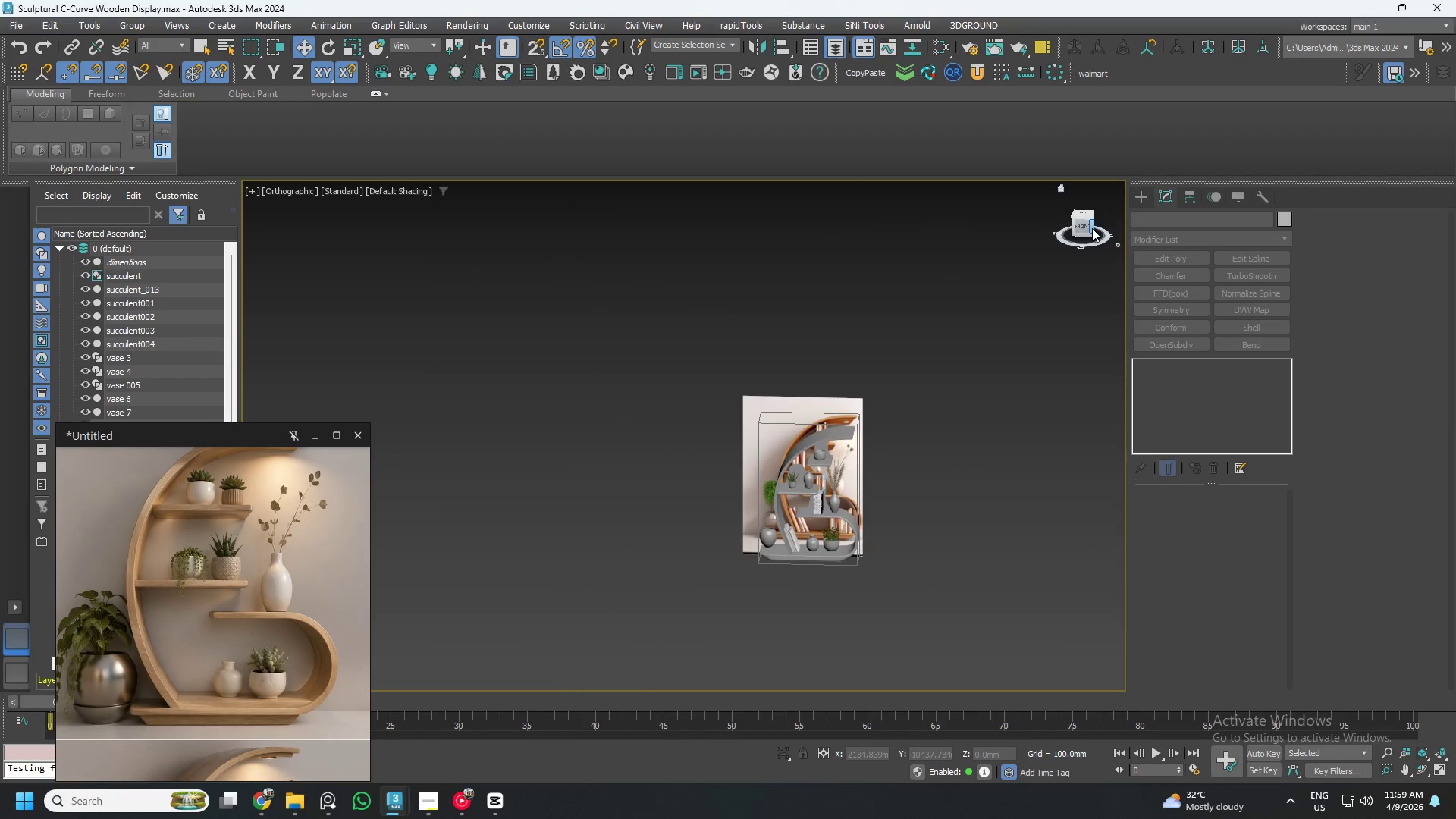 
left_click([1083, 228])
 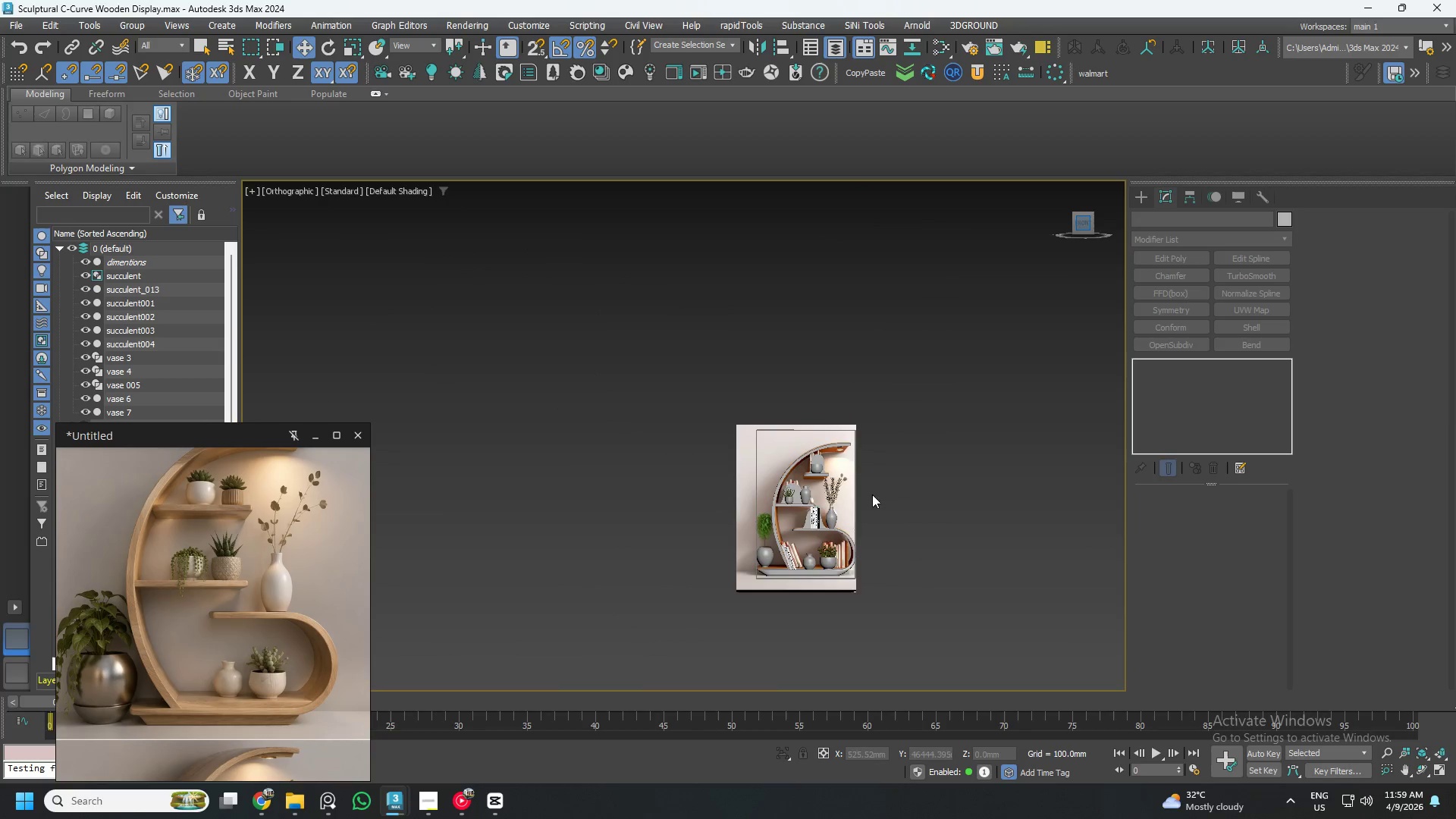 
scroll: coordinate [817, 556], scroll_direction: up, amount: 4.0
 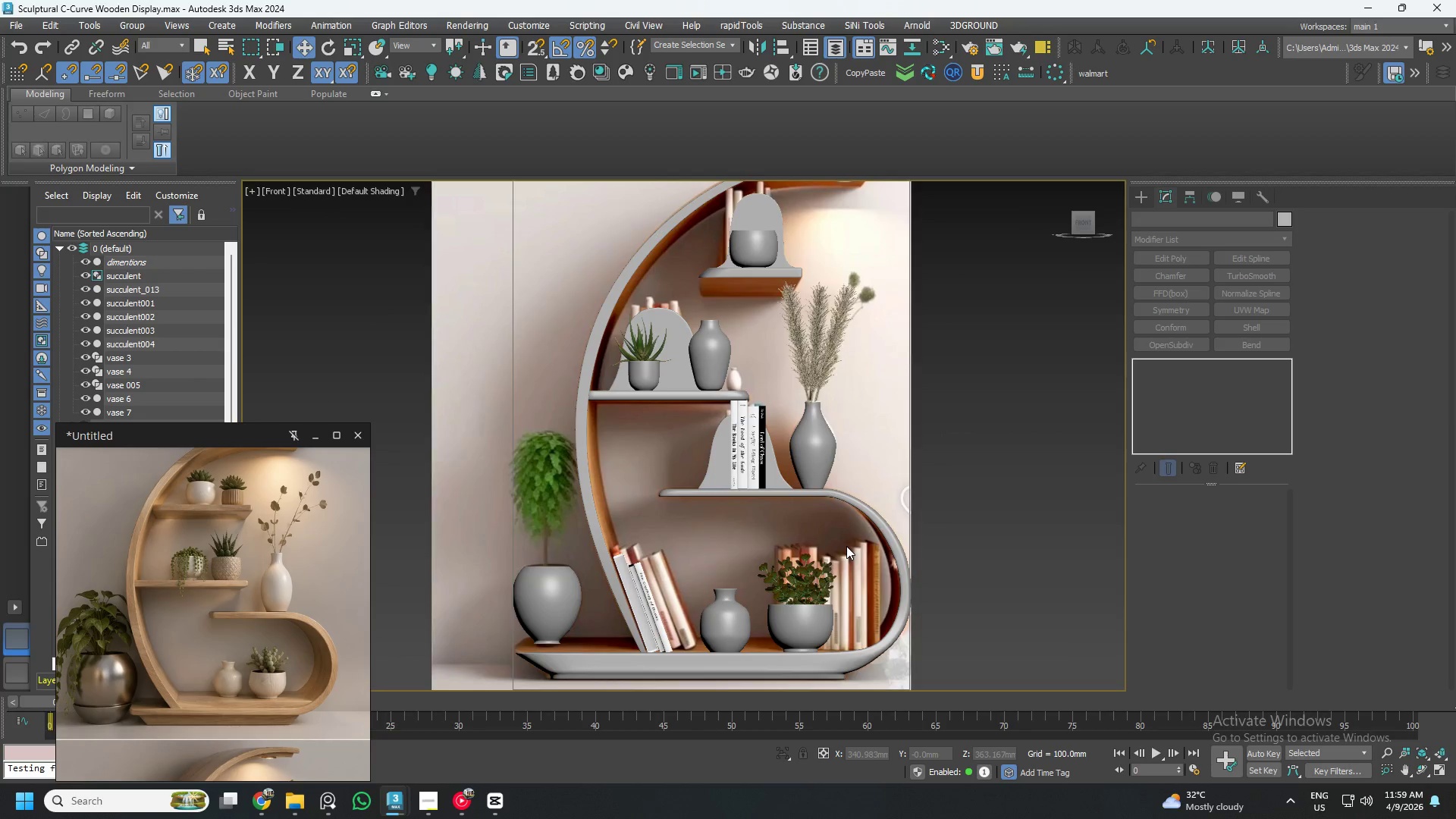 
key(Control+S)
 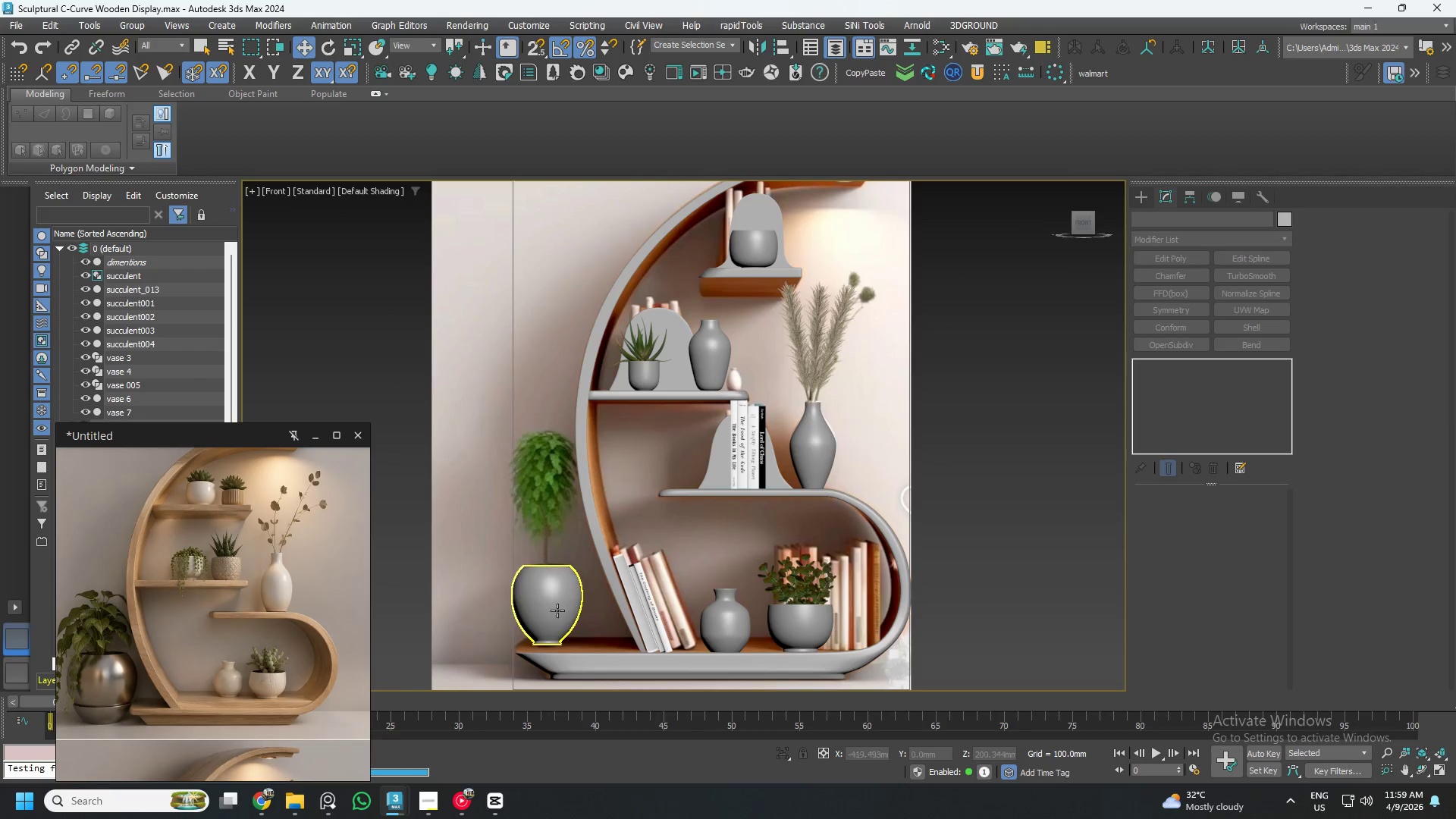 
left_click([736, 624])
 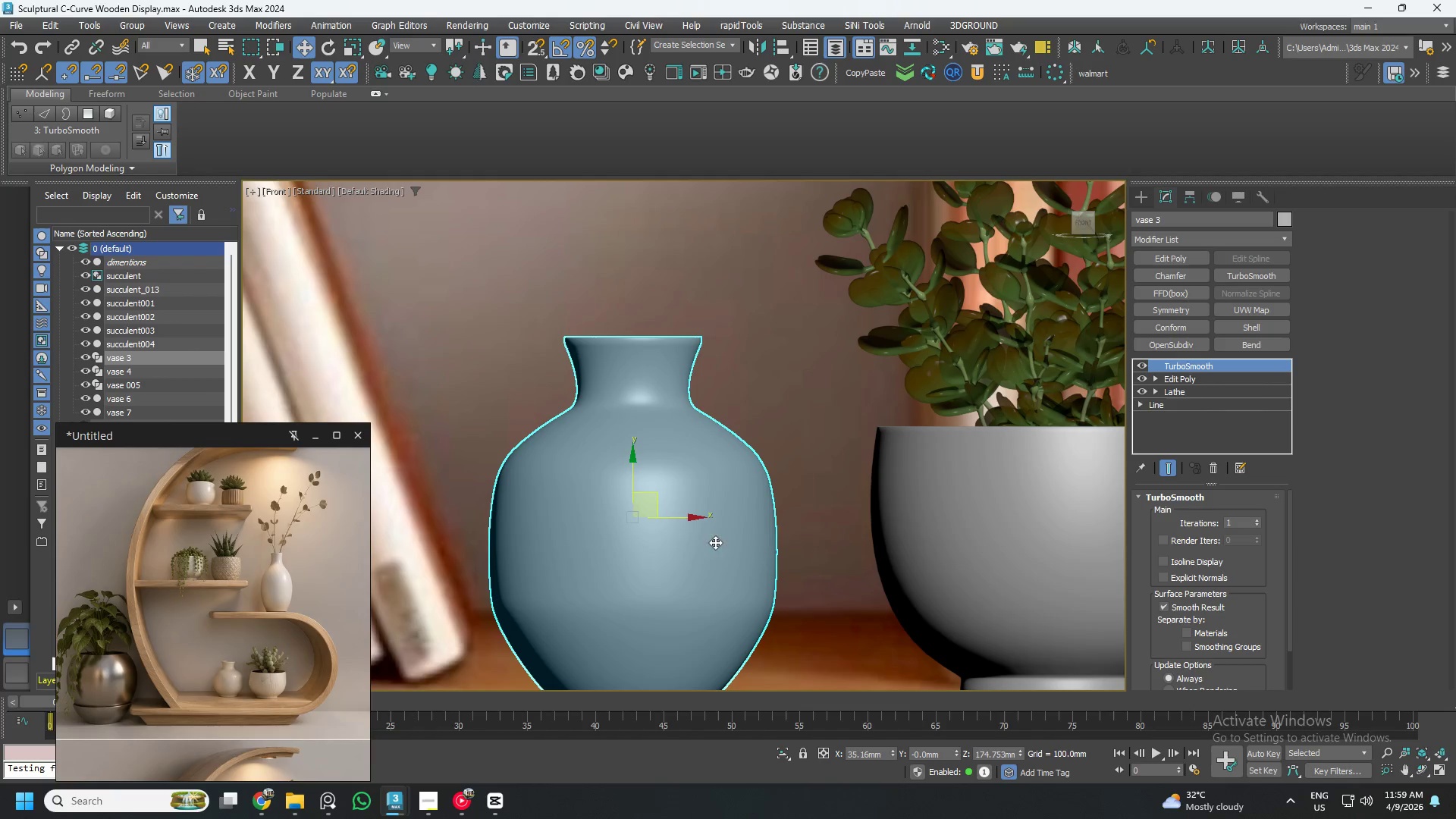 
scroll: coordinate [259, 686], scroll_direction: up, amount: 13.0
 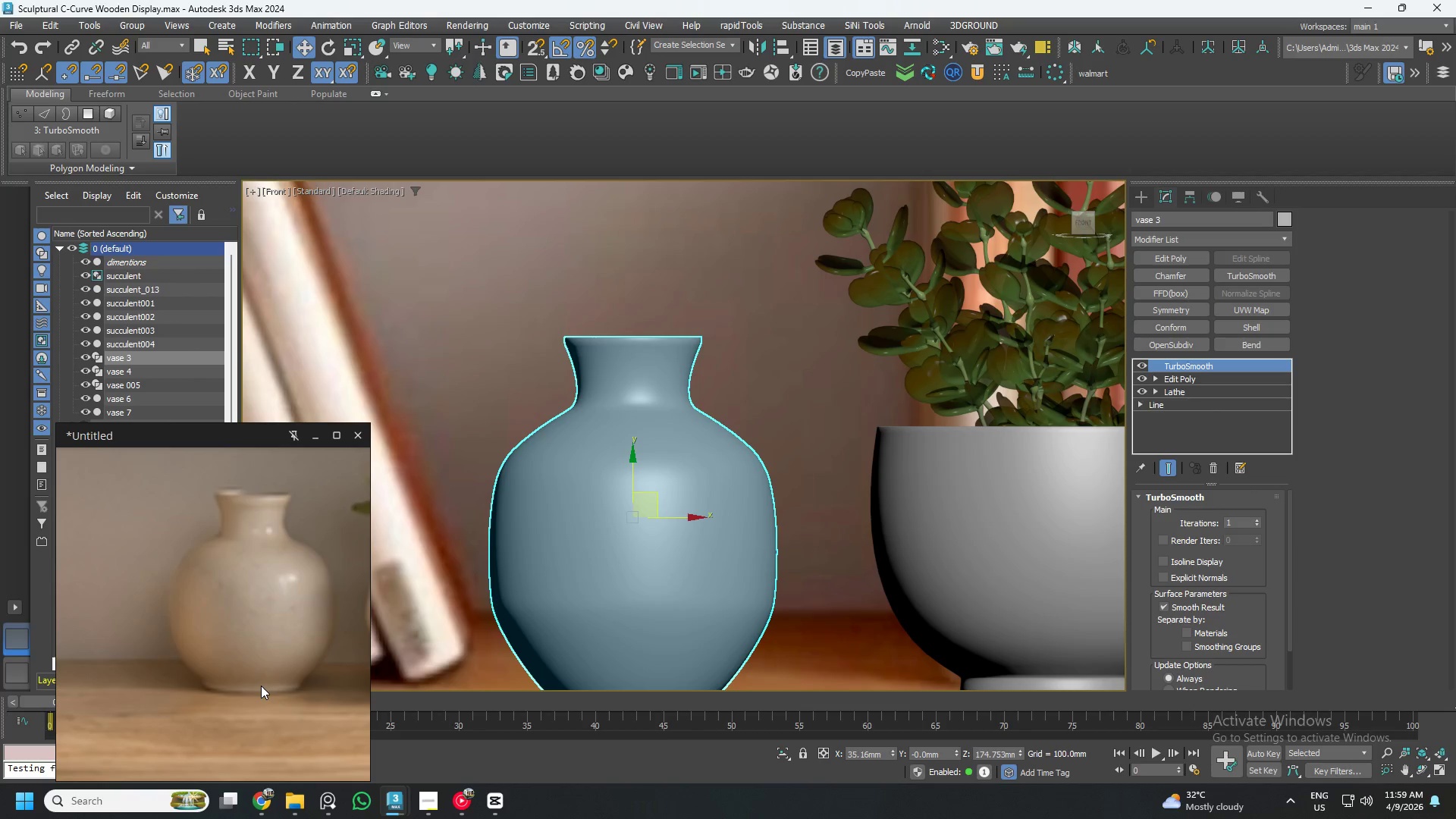 
scroll: coordinate [261, 686], scroll_direction: down, amount: 4.0
 